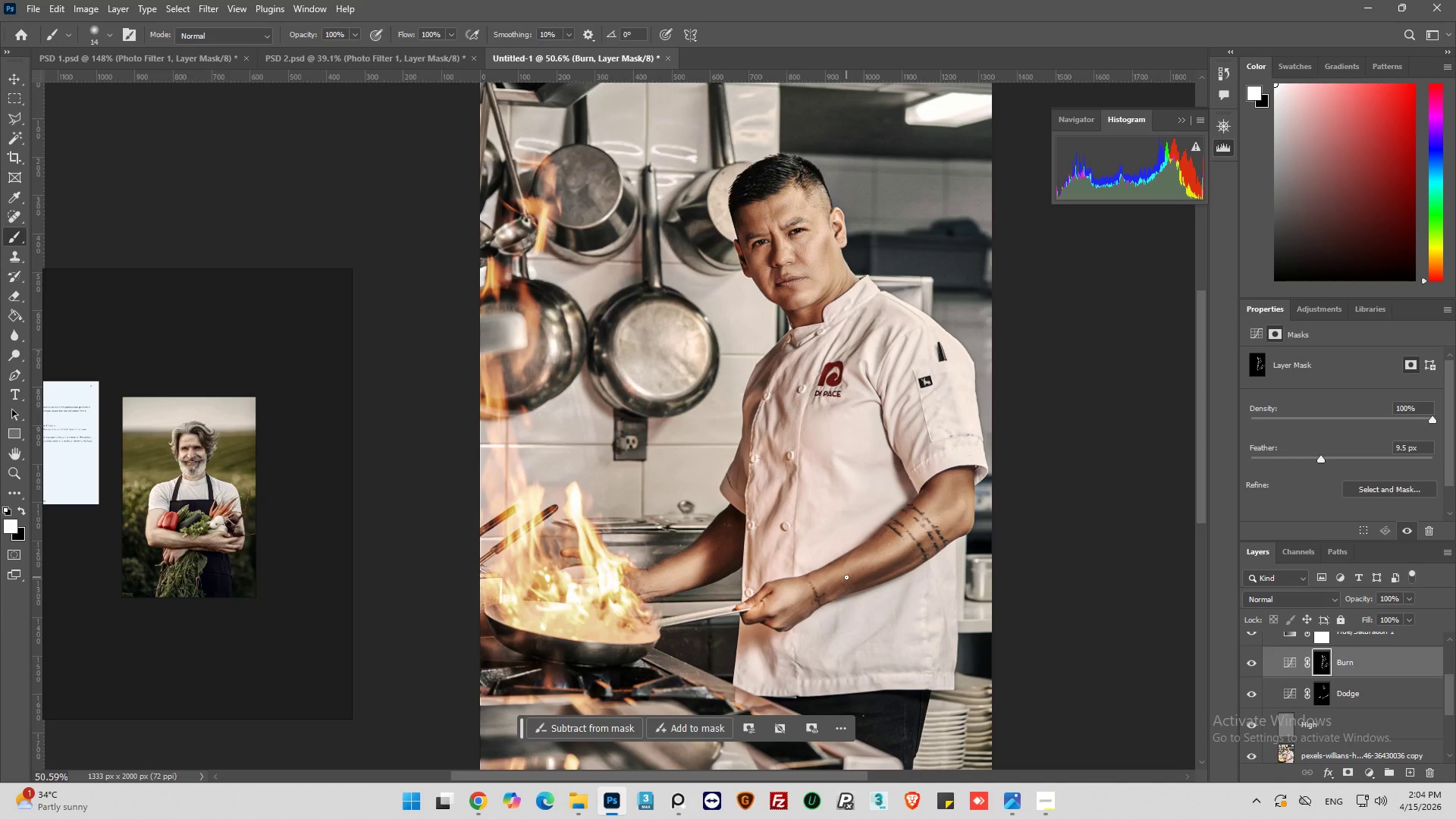 
key(Alt+AltLeft)
 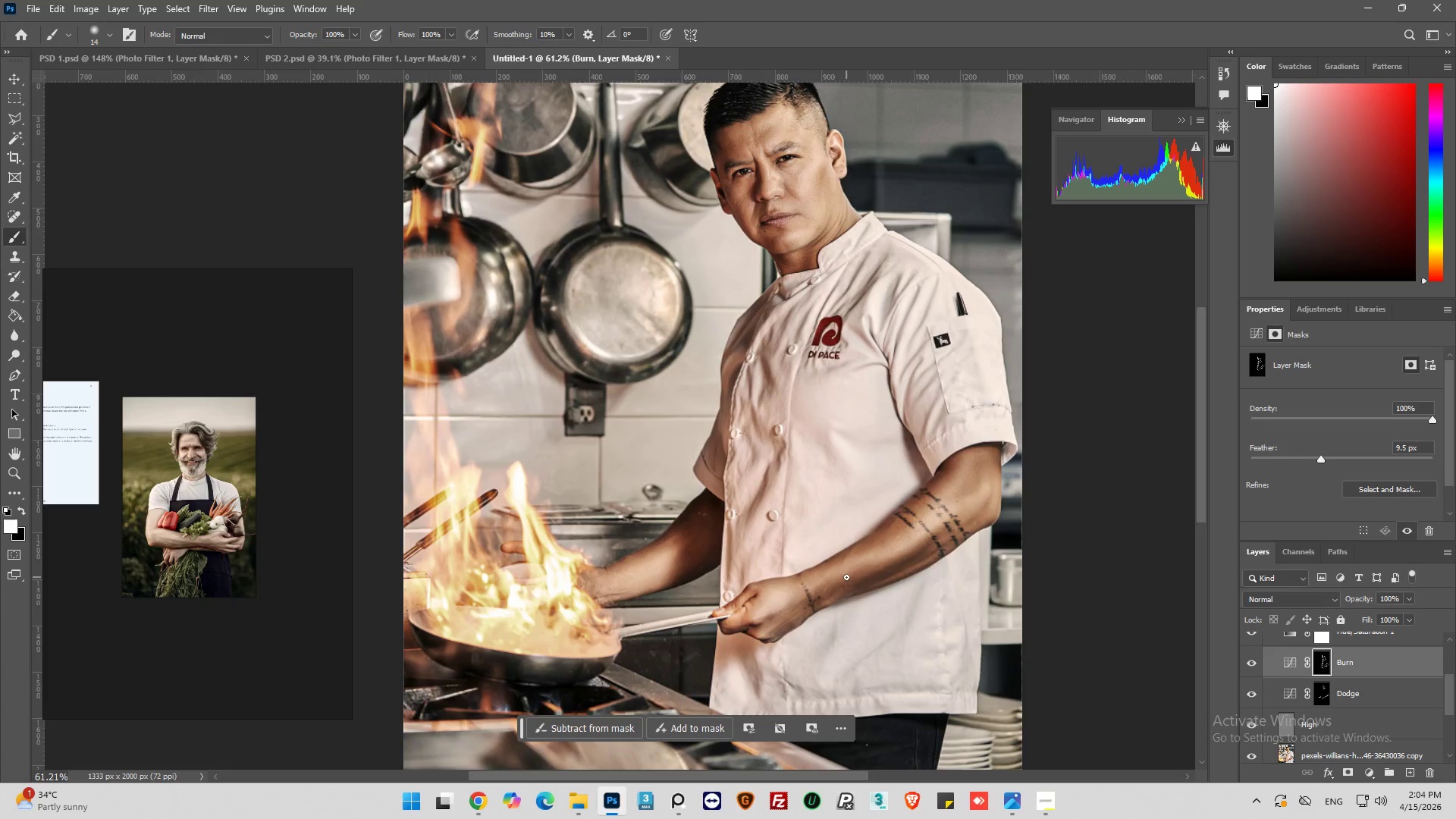 
scroll: coordinate [1279, 662], scroll_direction: up, amount: 11.0
 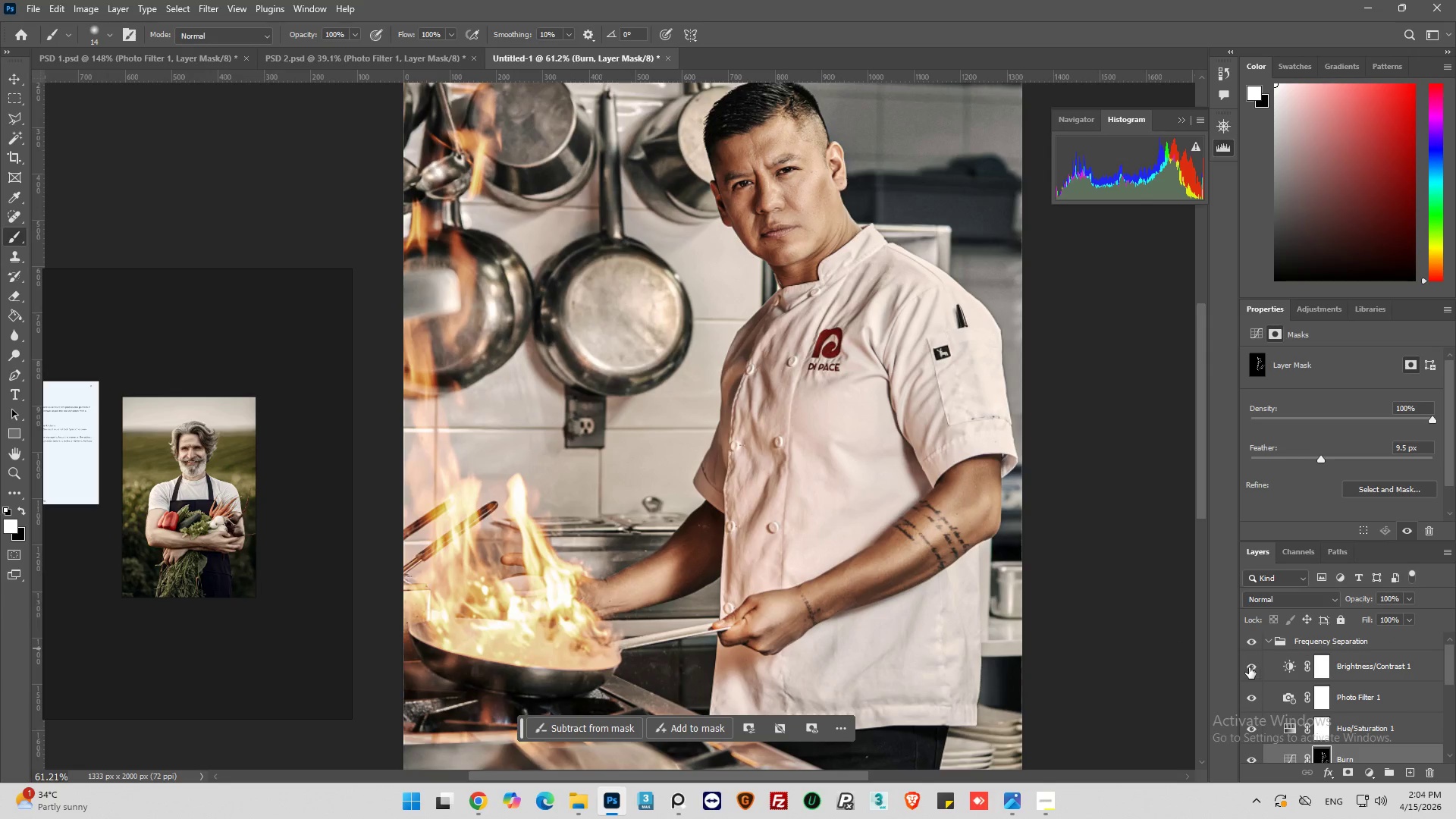 
left_click([1248, 666])
 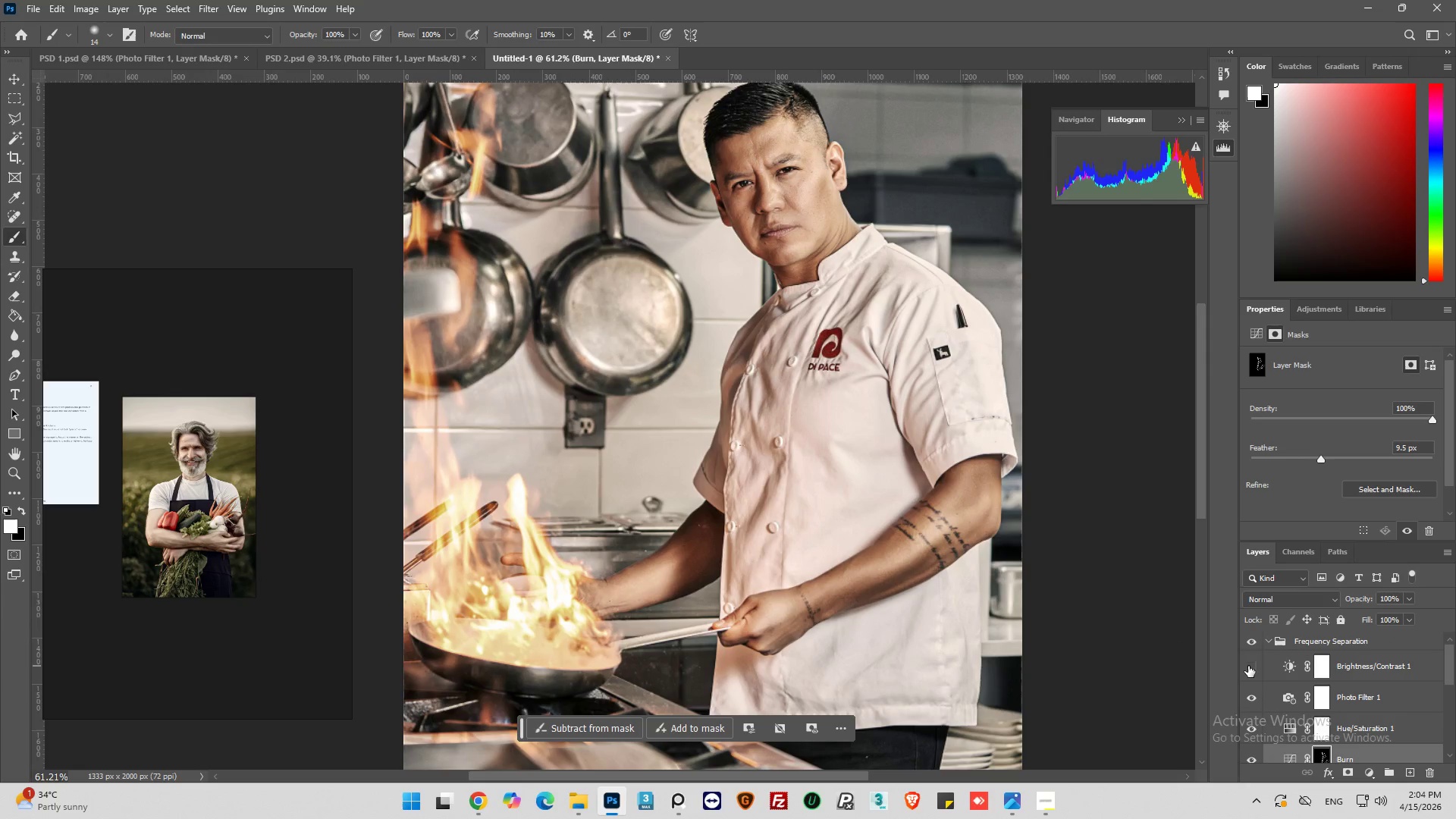 
left_click([1248, 666])
 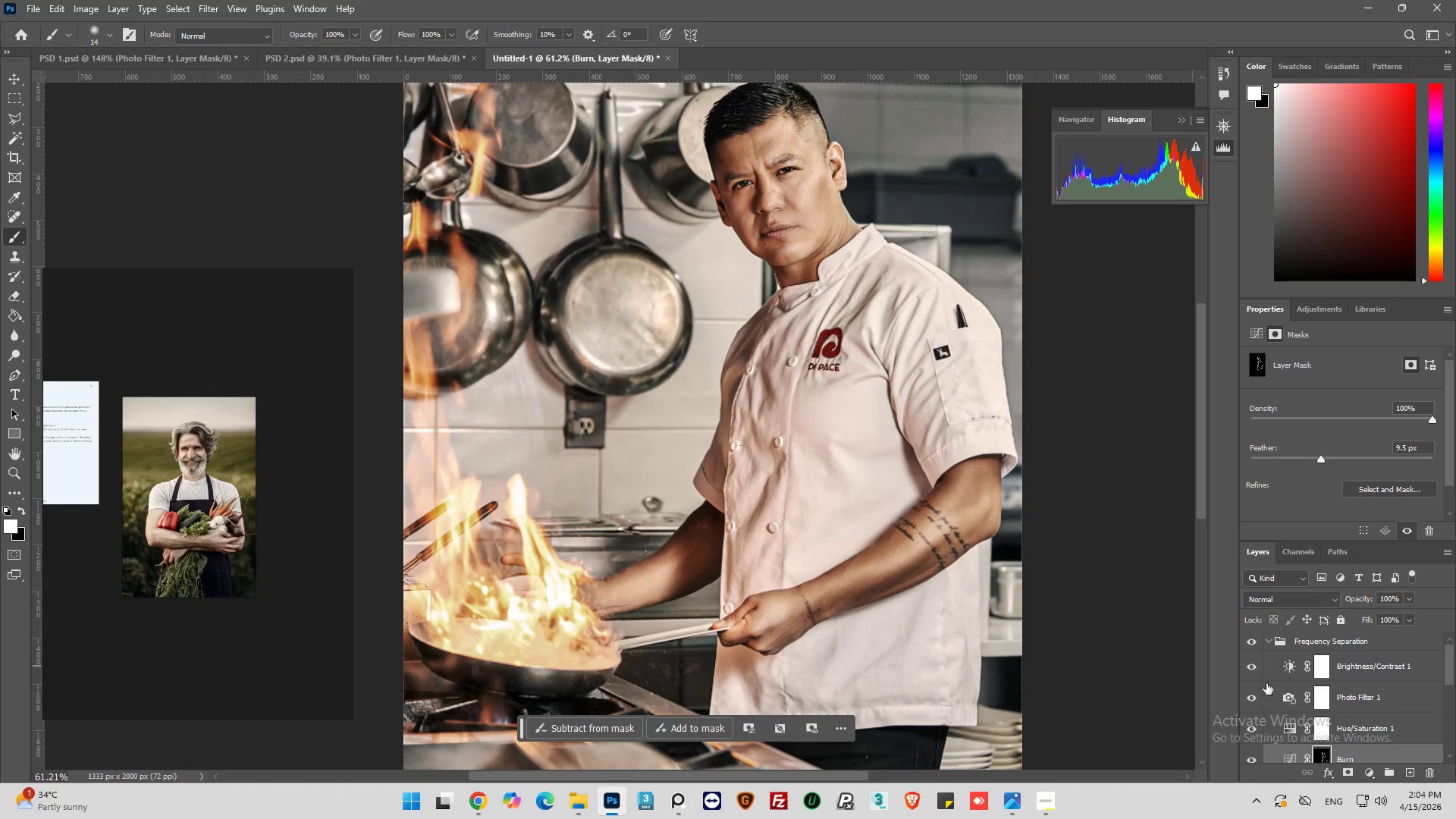 
left_click([1288, 659])
 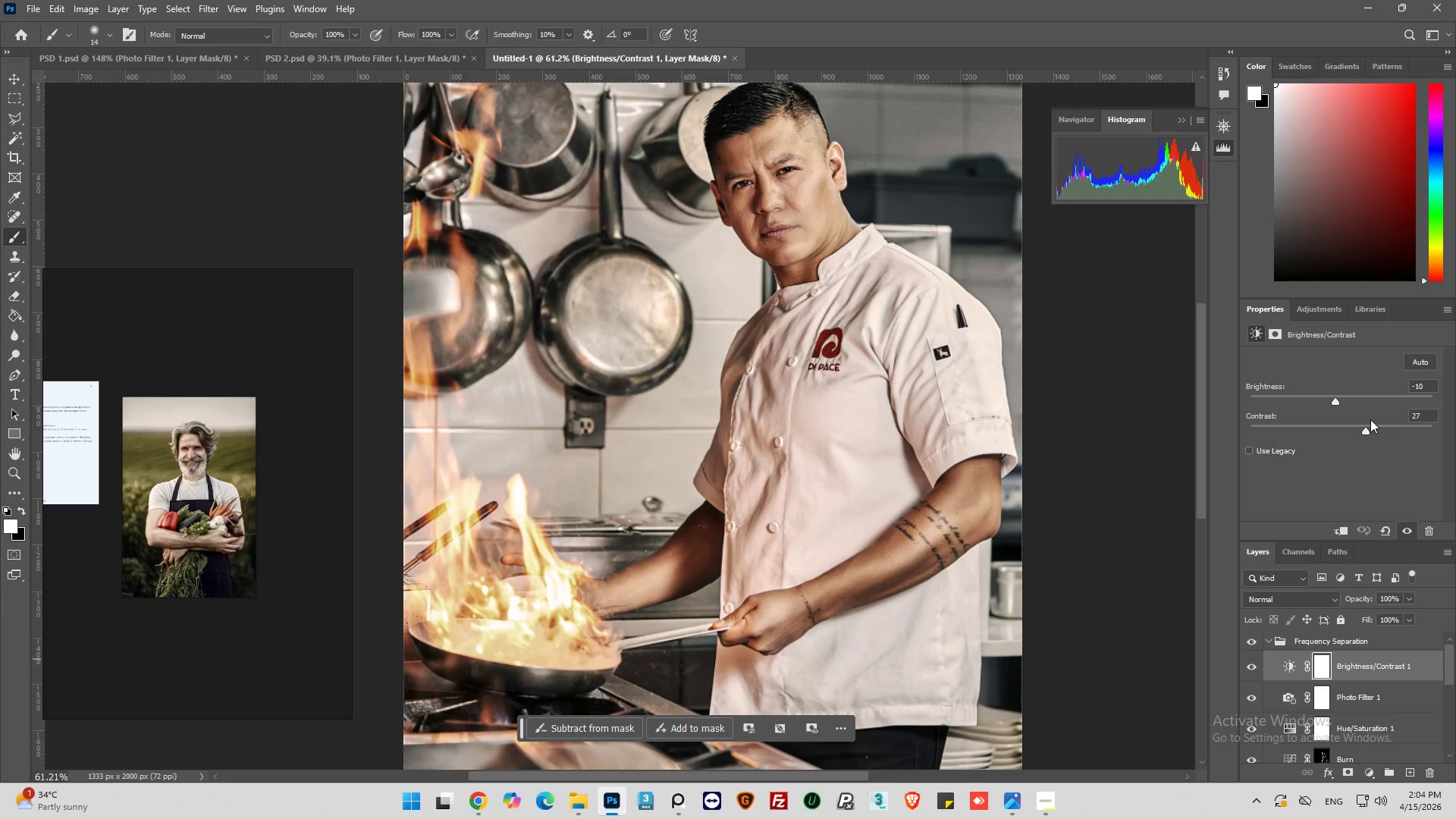 
left_click_drag(start_coordinate=[1367, 428], to_coordinate=[1373, 431])
 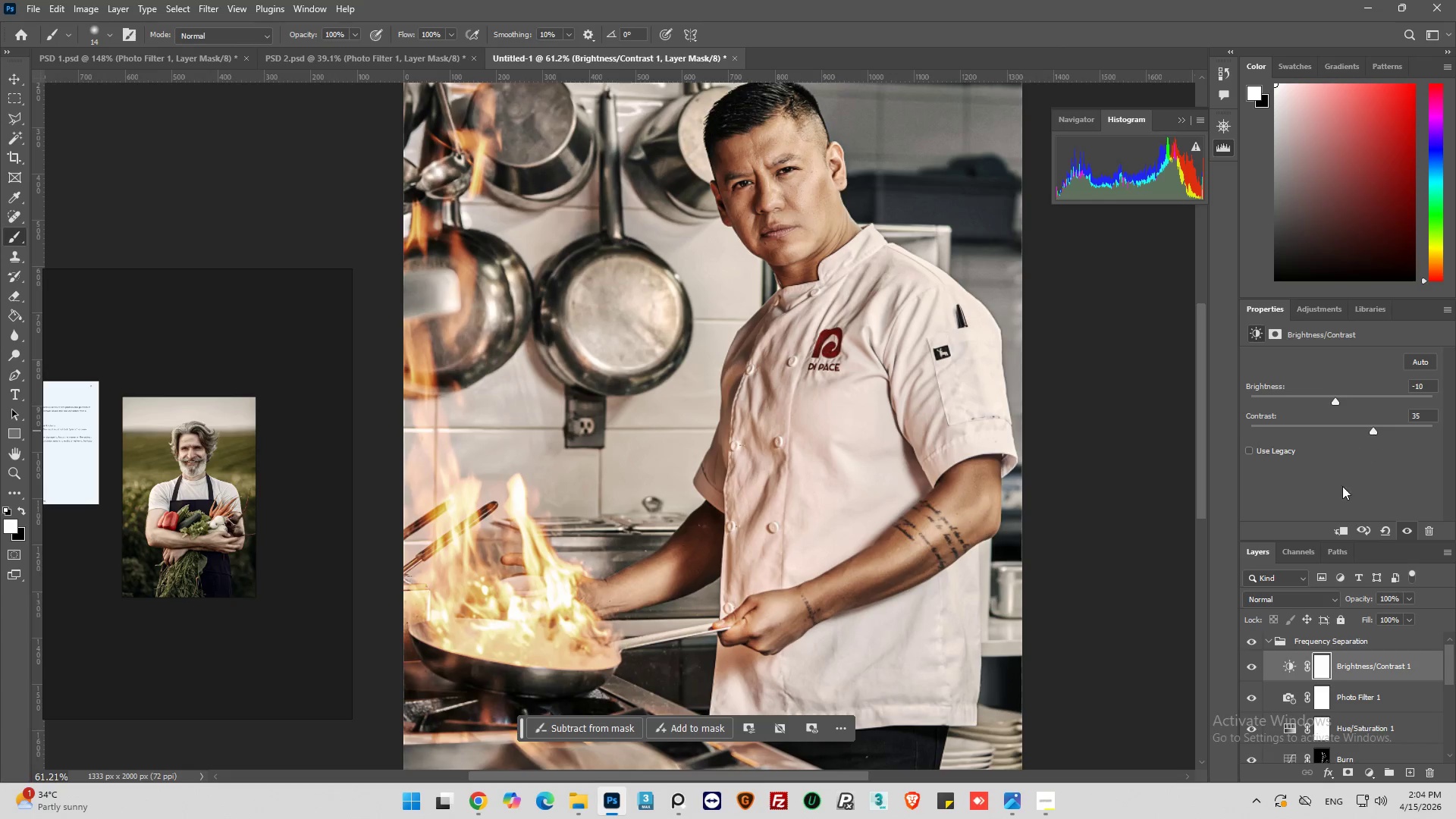 
wait(6.84)
 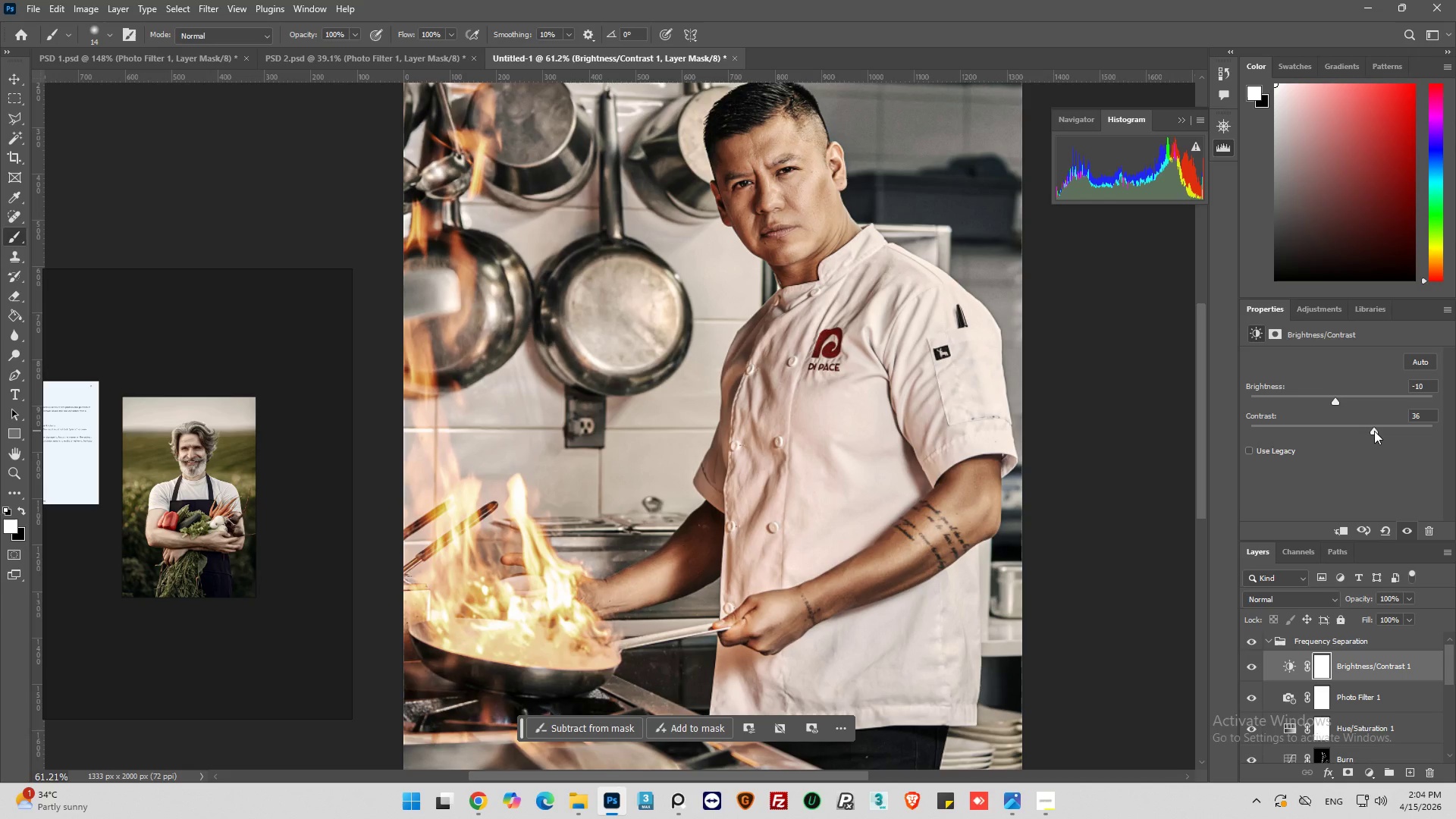 
left_click([1253, 666])
 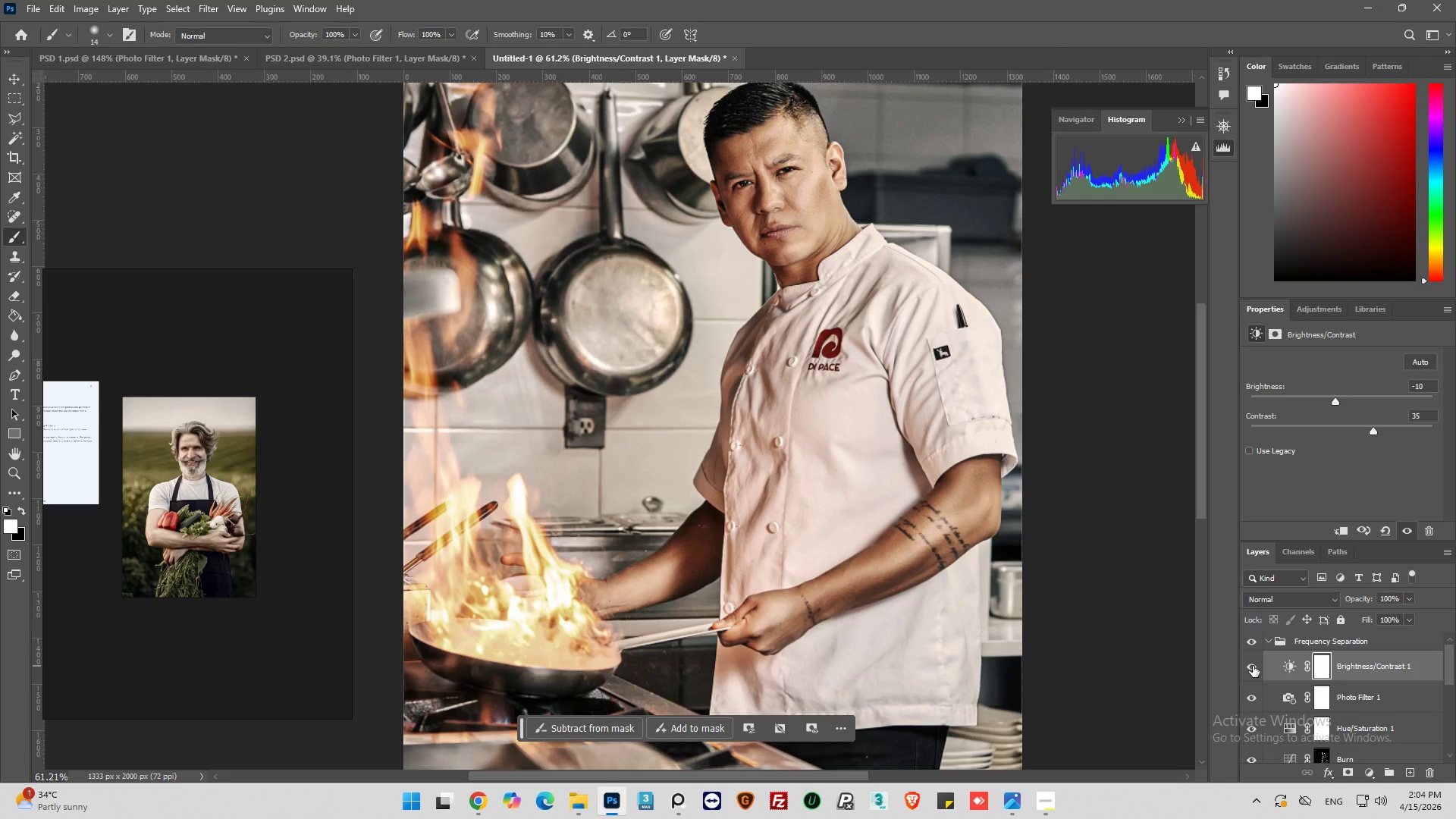 
left_click([1253, 666])
 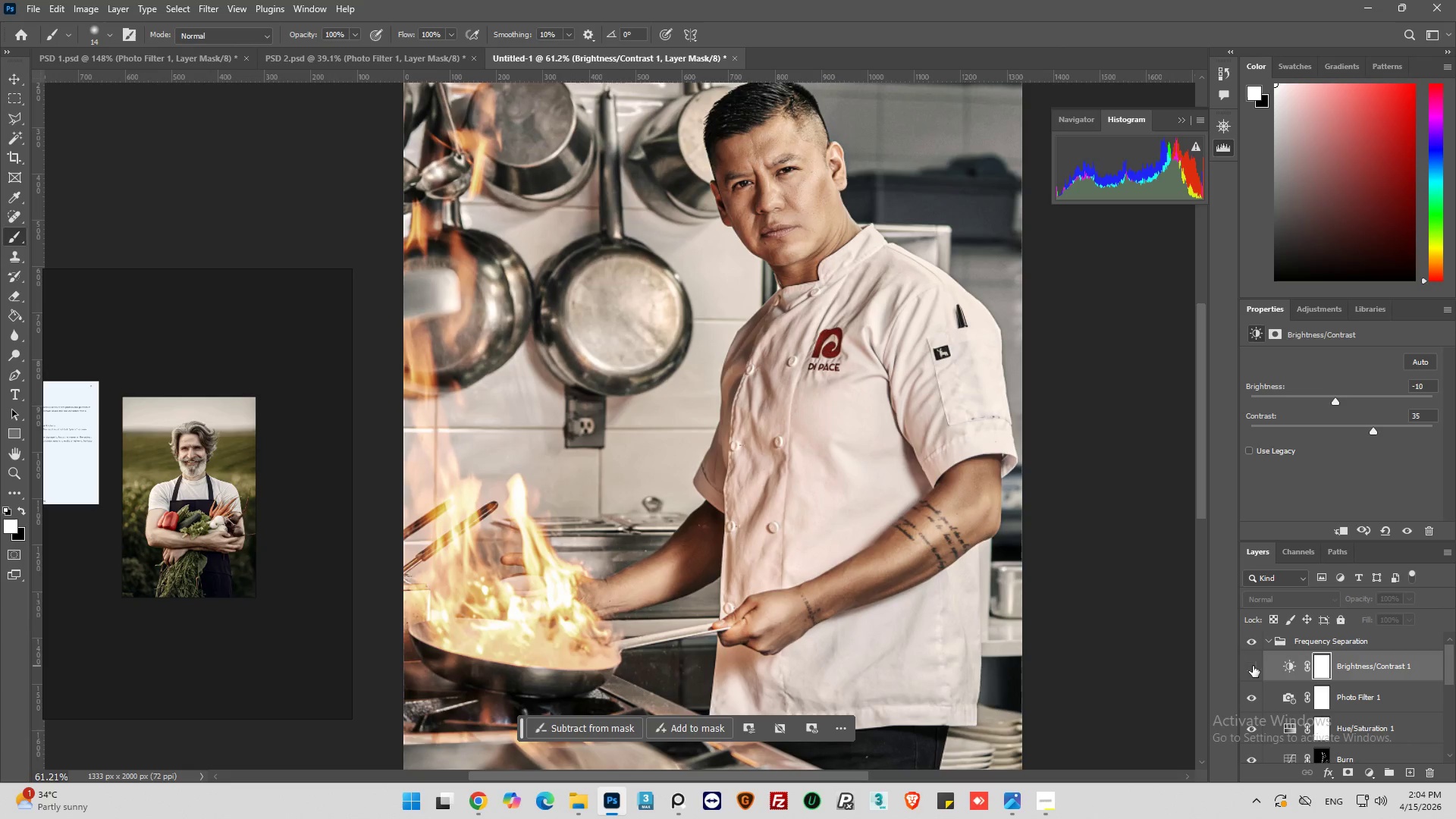 
left_click([1253, 666])
 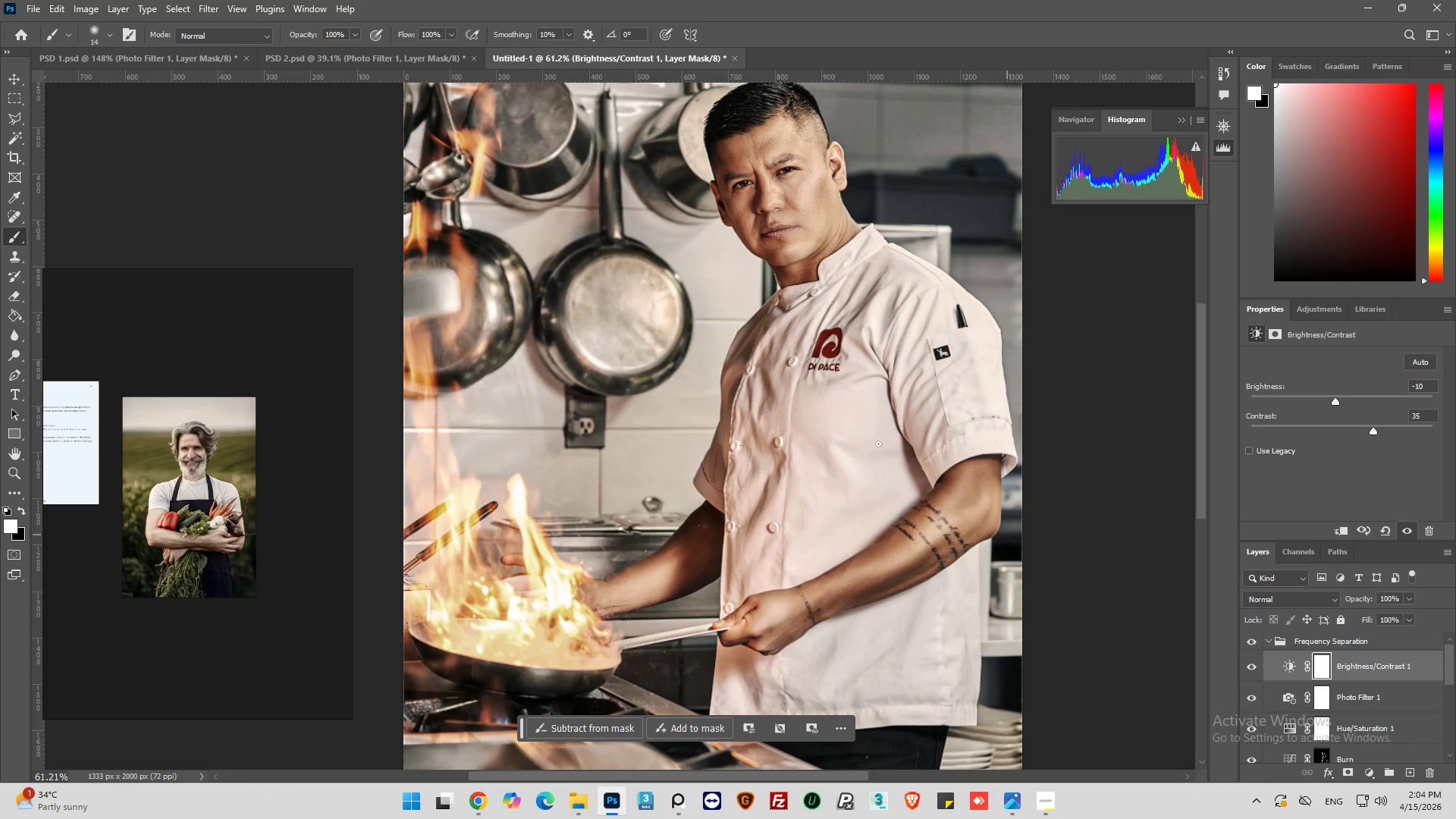 
key(Alt+AltLeft)
 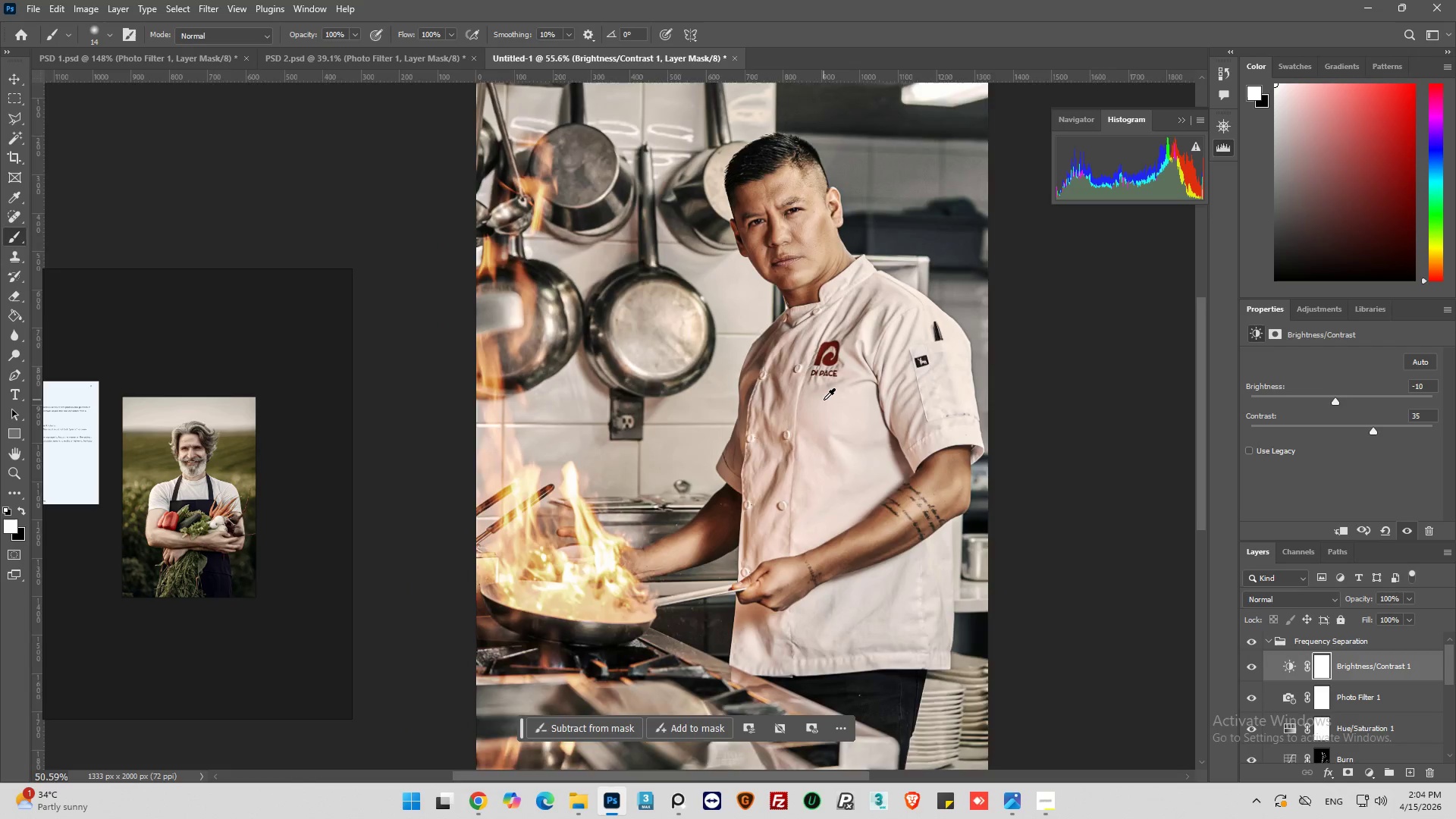 
hold_key(key=AltLeft, duration=0.78)
scroll: coordinate [594, 246], scroll_direction: up, amount: 8.0
 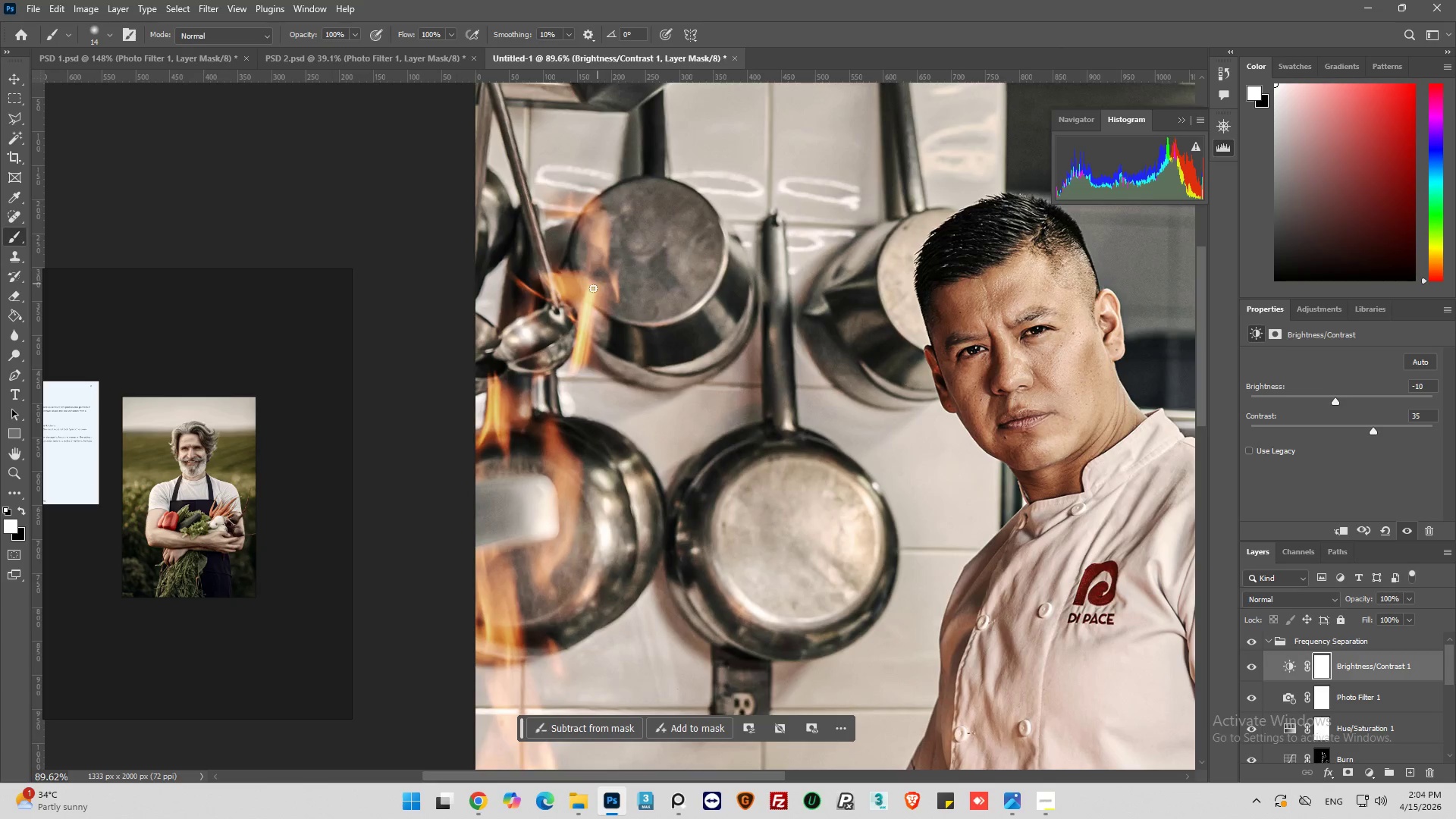 
scroll: coordinate [534, 305], scroll_direction: down, amount: 1.0
 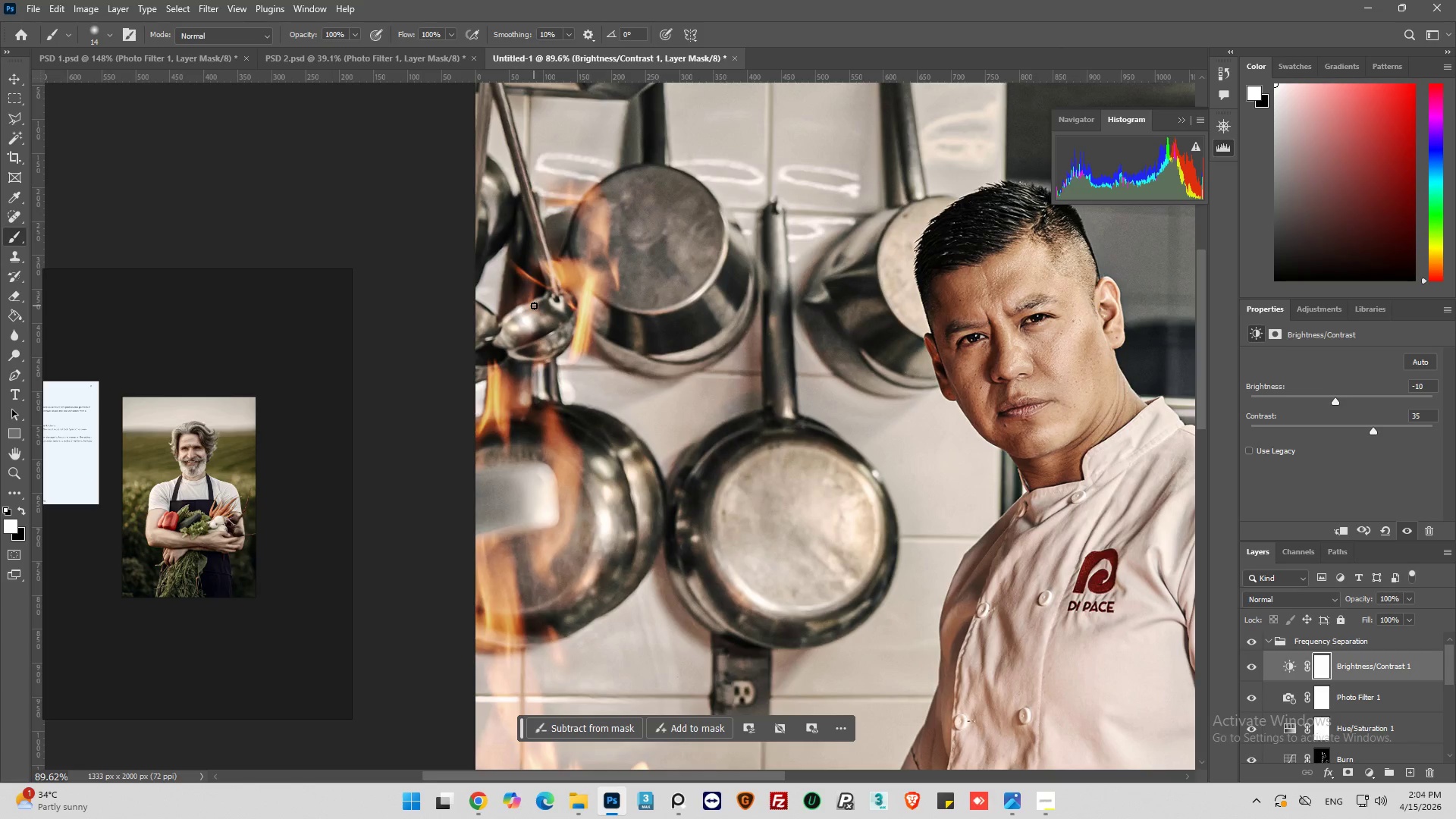 
hold_key(key=AltLeft, duration=0.38)
scroll: coordinate [529, 310], scroll_direction: down, amount: 4.0
 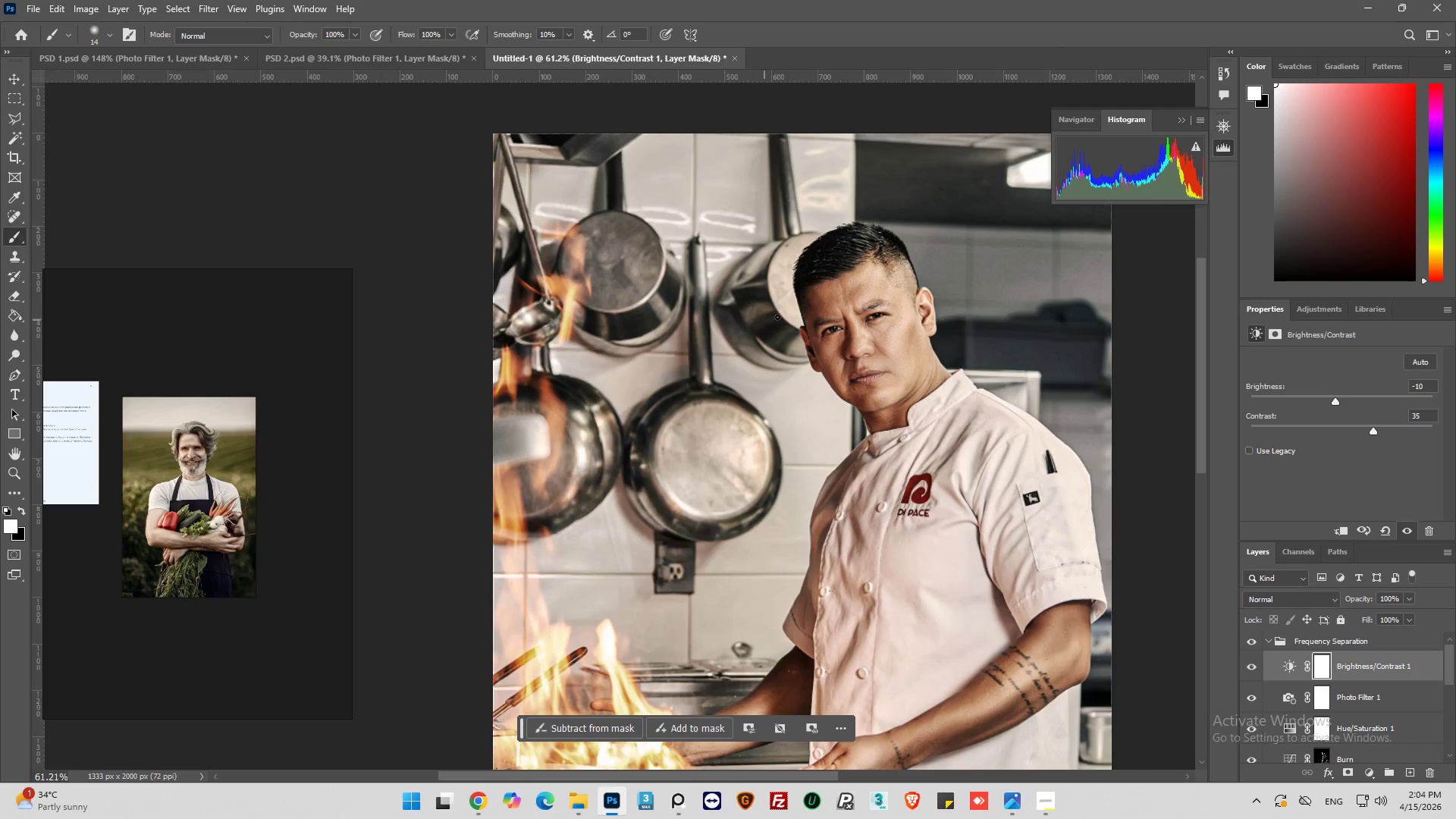 
hold_key(key=AltLeft, duration=1.06)
scroll: coordinate [956, 350], scroll_direction: up, amount: 8.0
 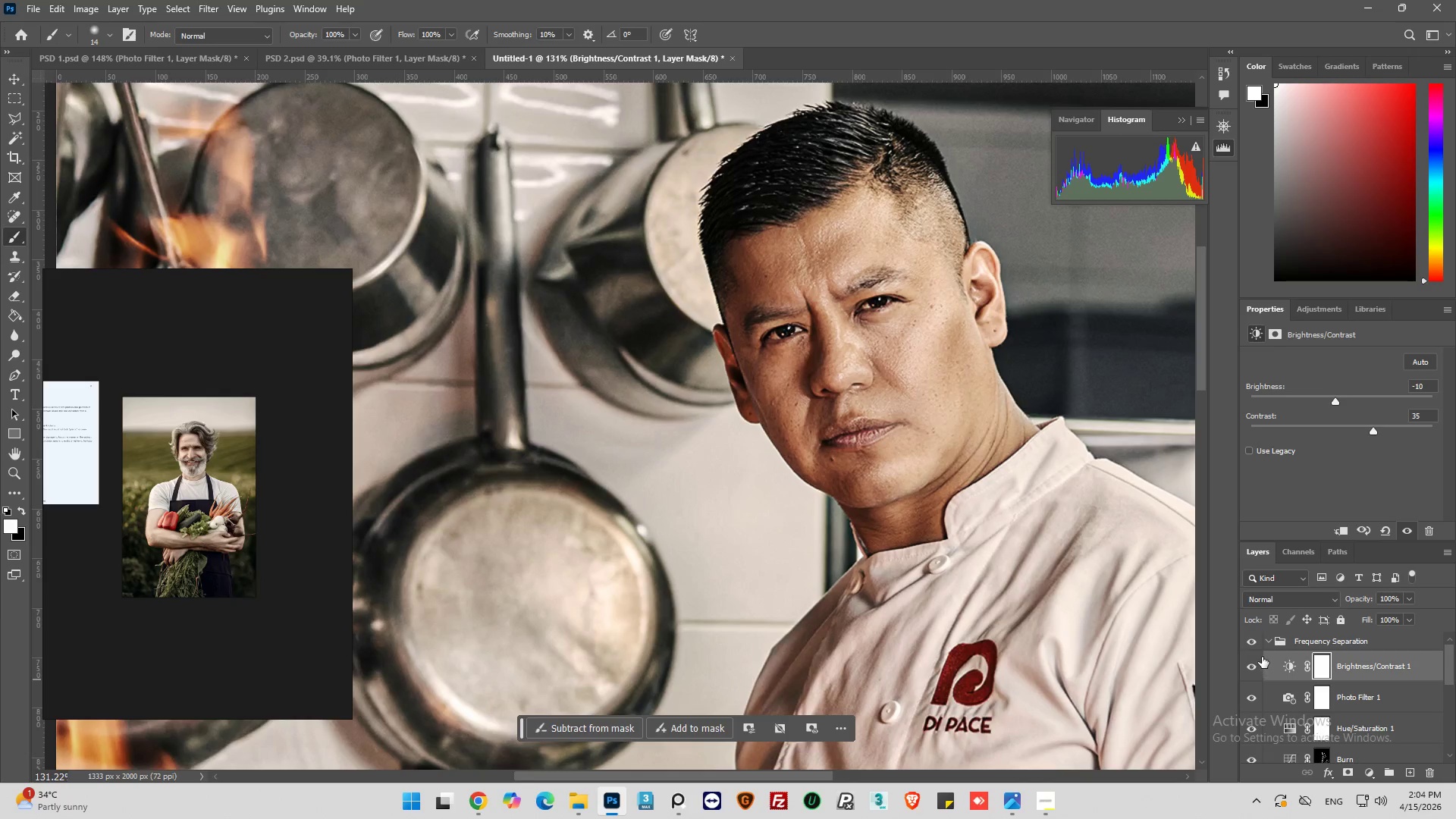 
left_click([1251, 642])
 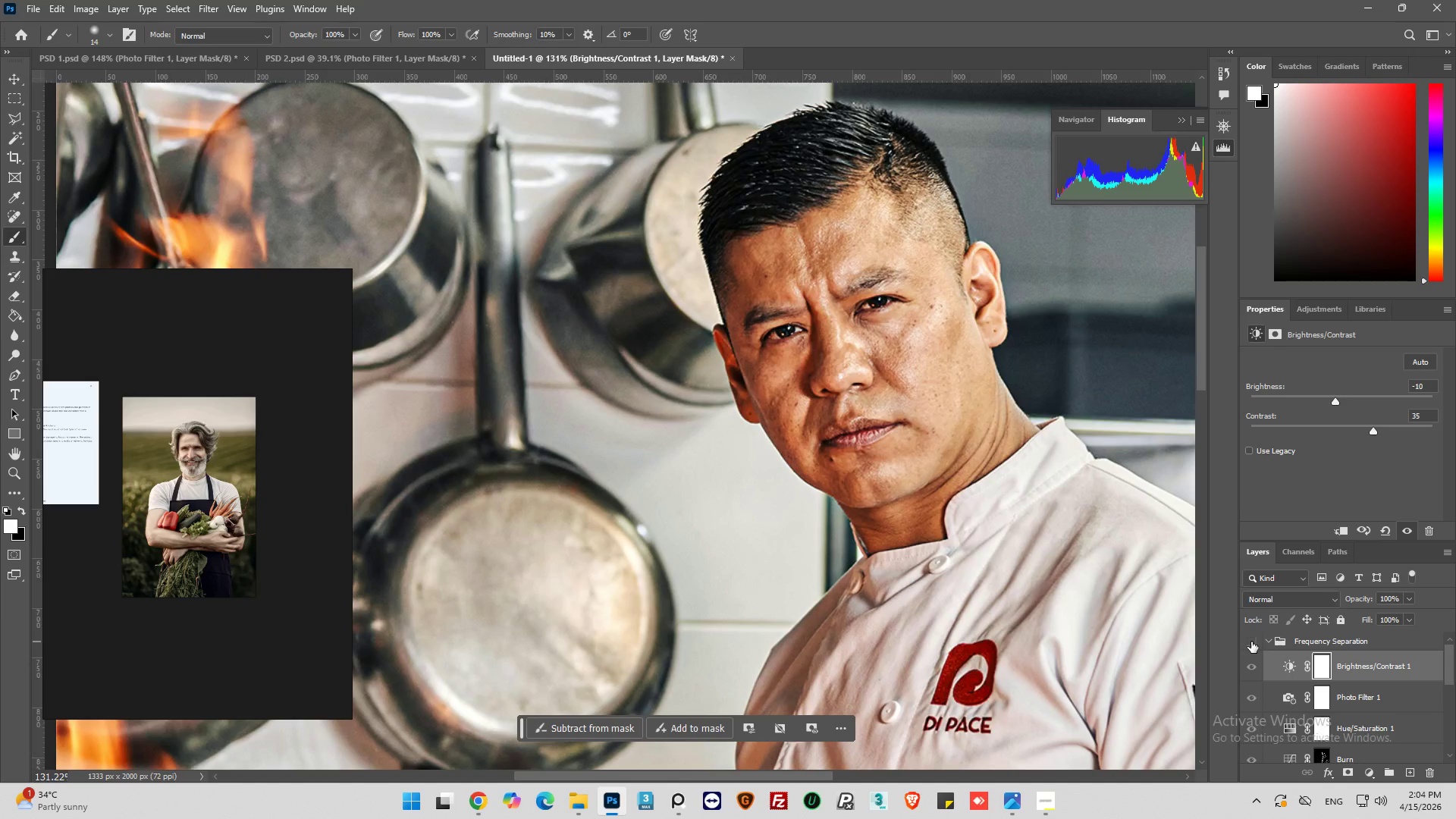 
left_click([1251, 642])
 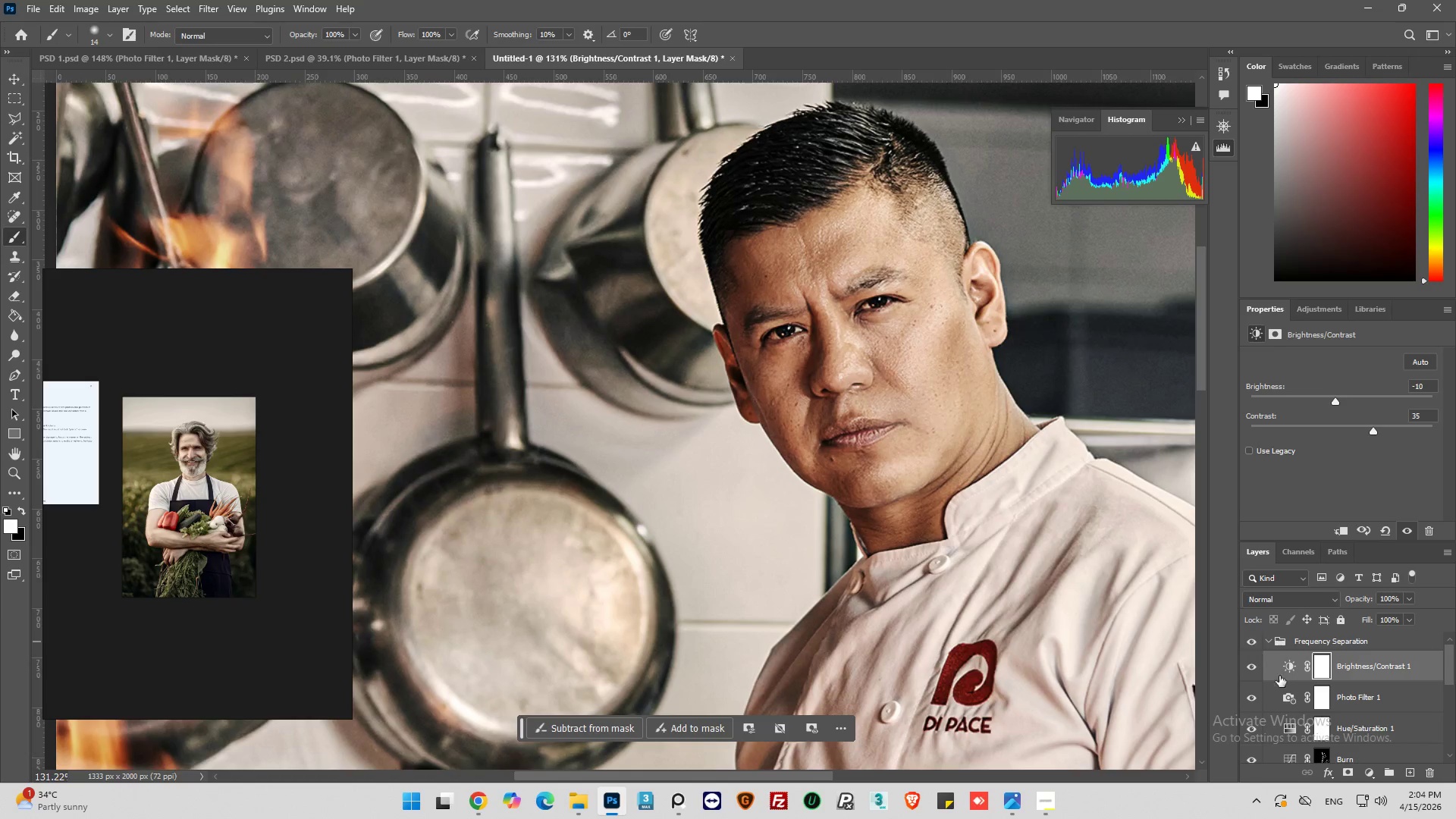 
scroll: coordinate [1289, 689], scroll_direction: down, amount: 3.0
 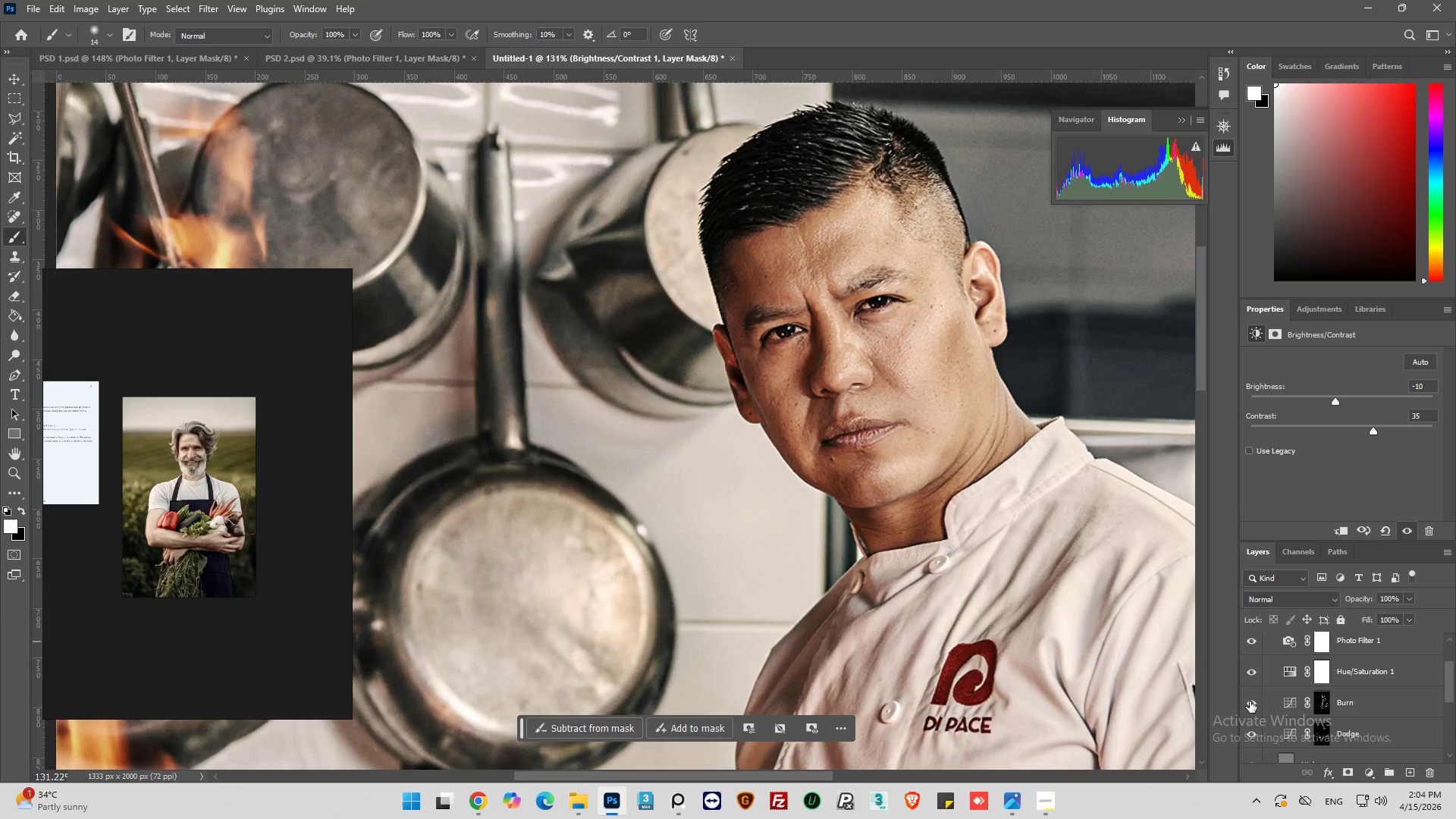 
left_click([1250, 701])
 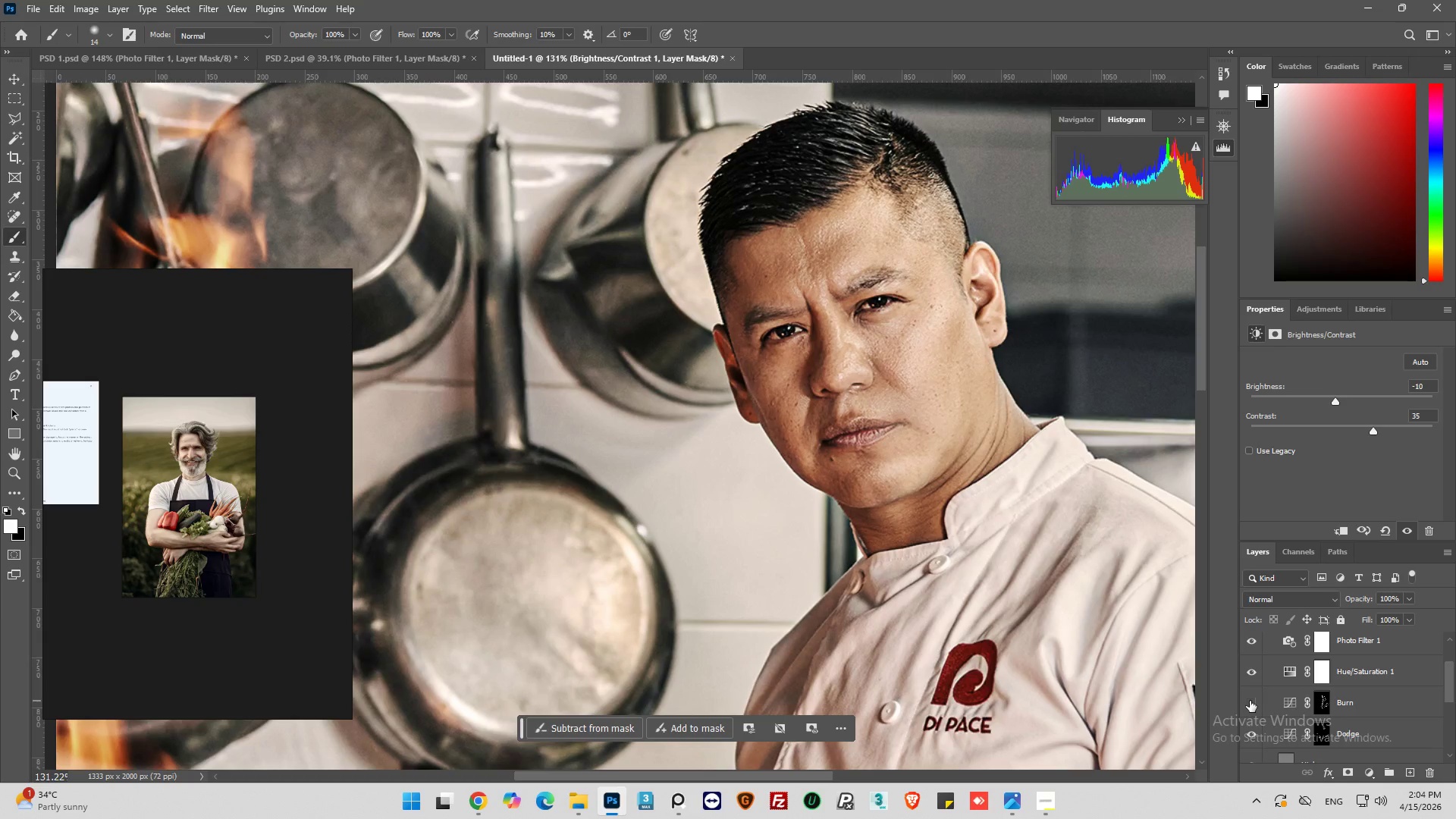 
left_click([1250, 701])
 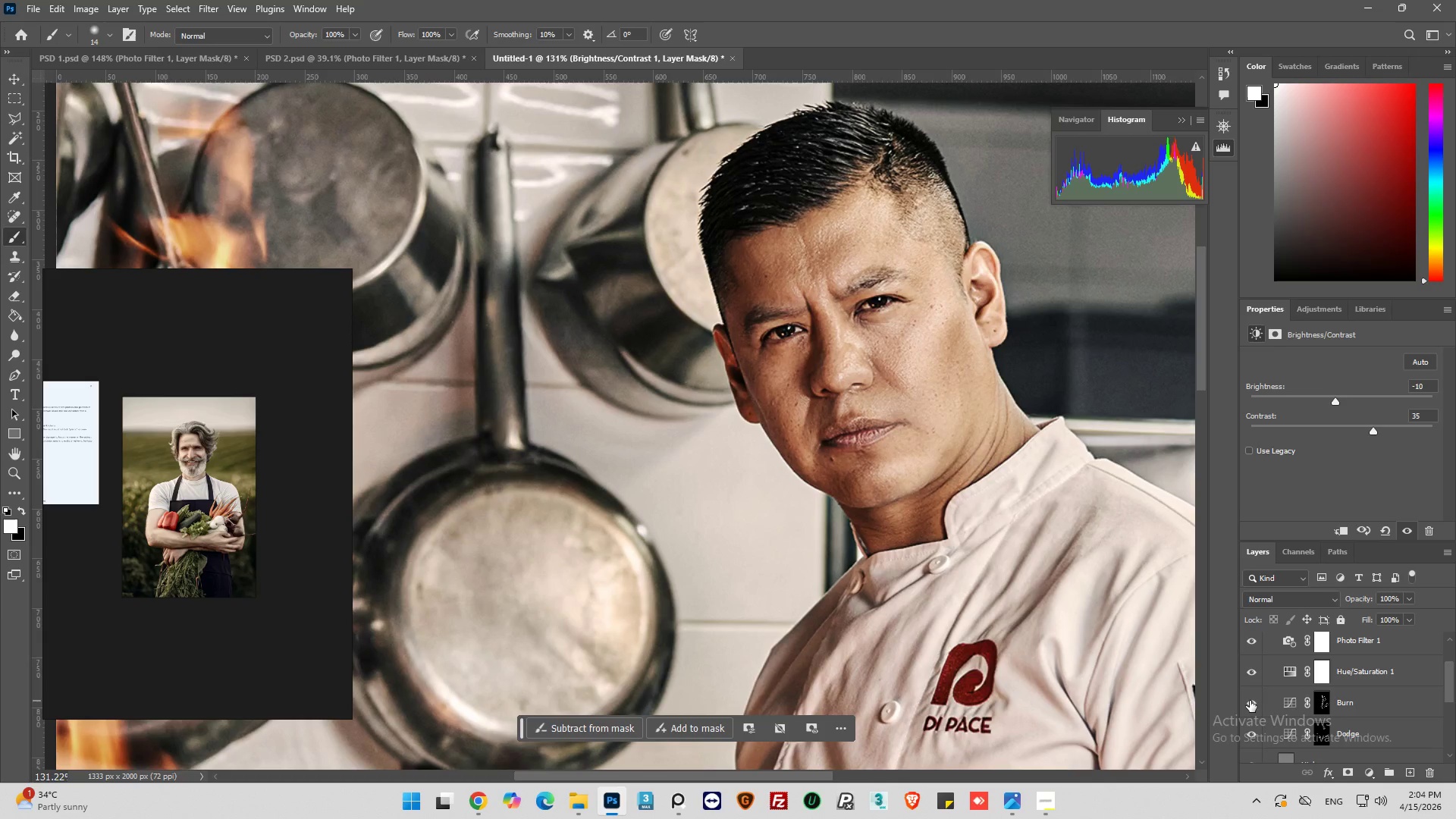 
left_click([1250, 701])
 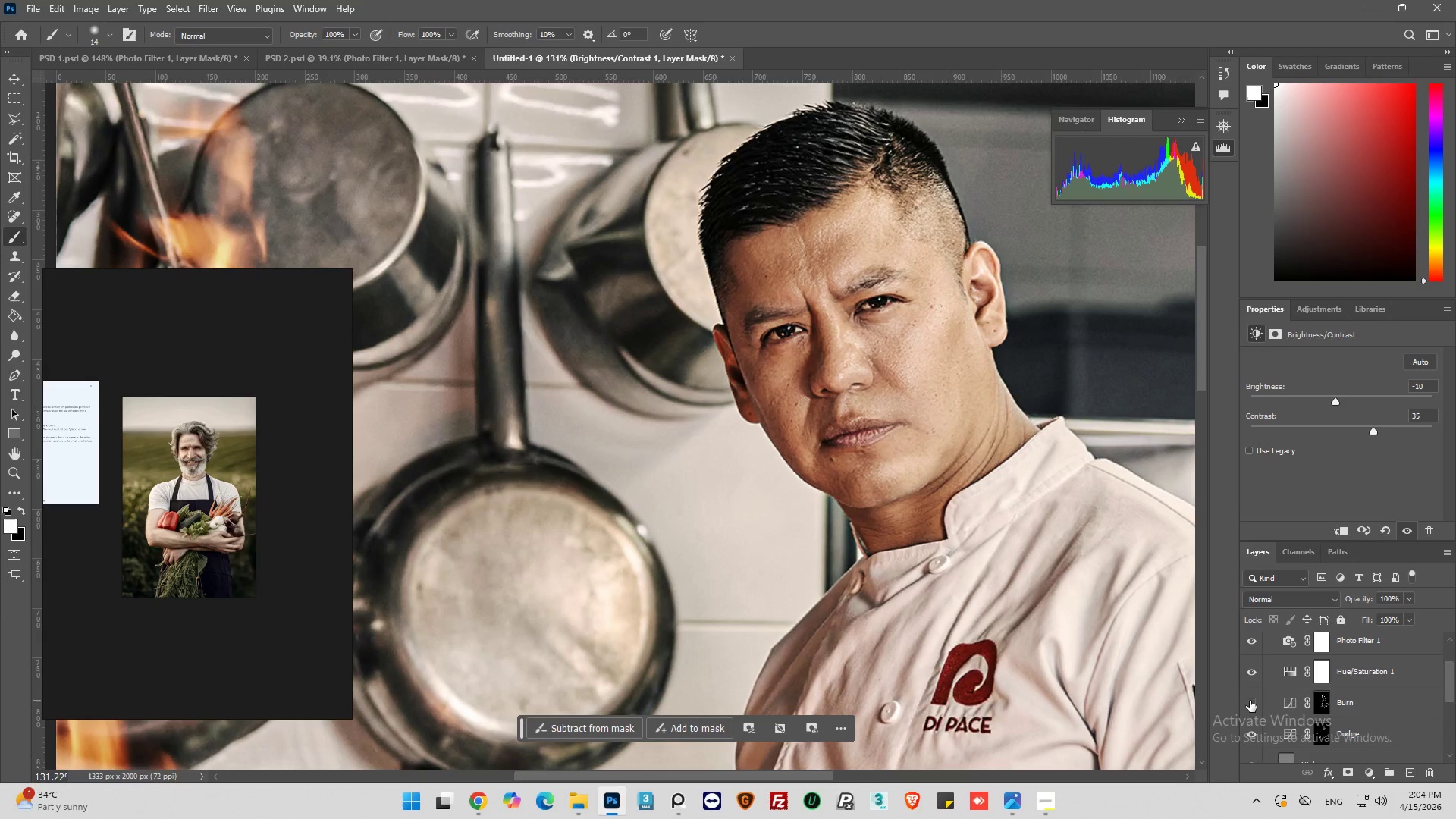 
left_click([1250, 701])
 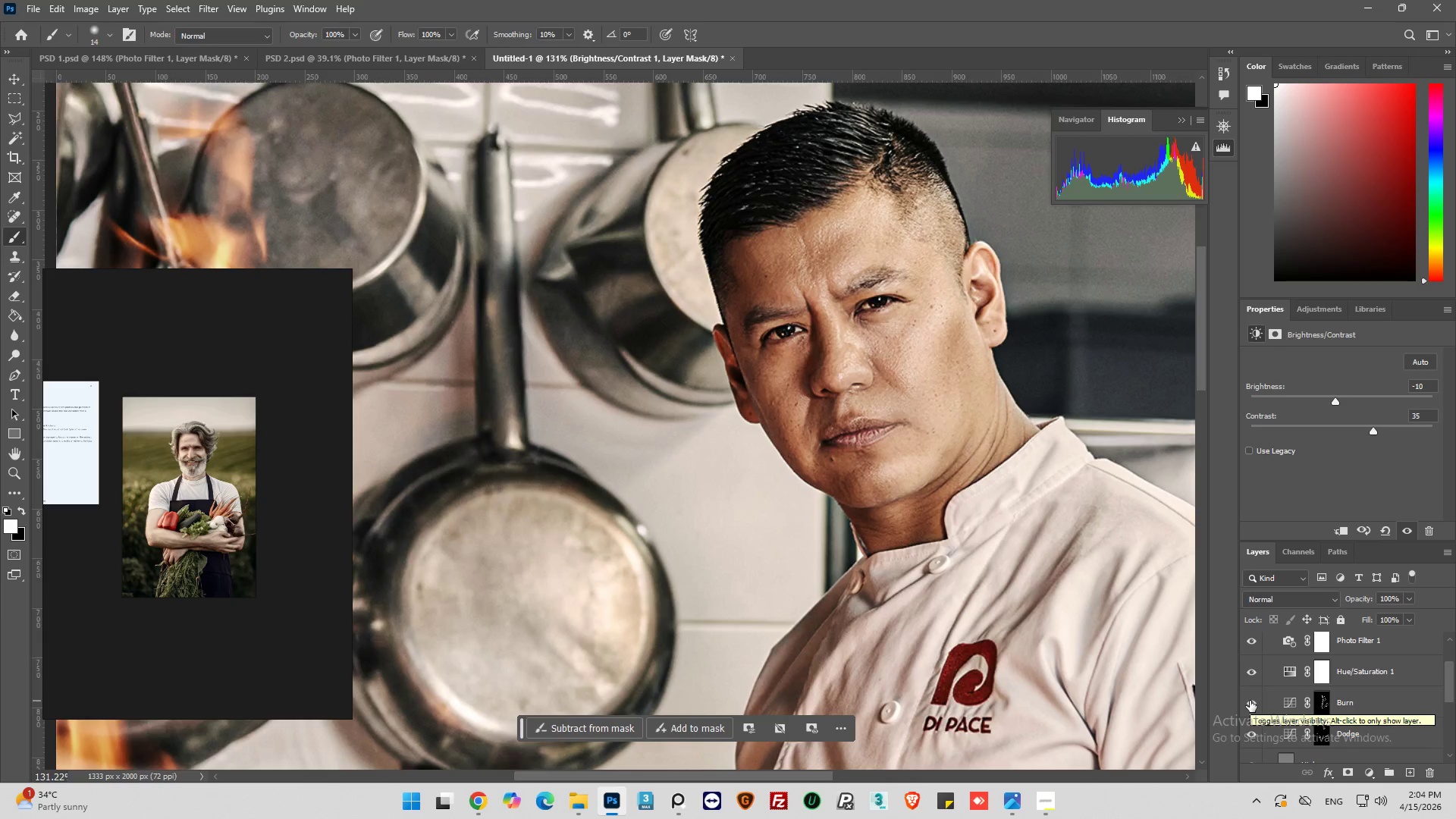 
left_click([1250, 701])
 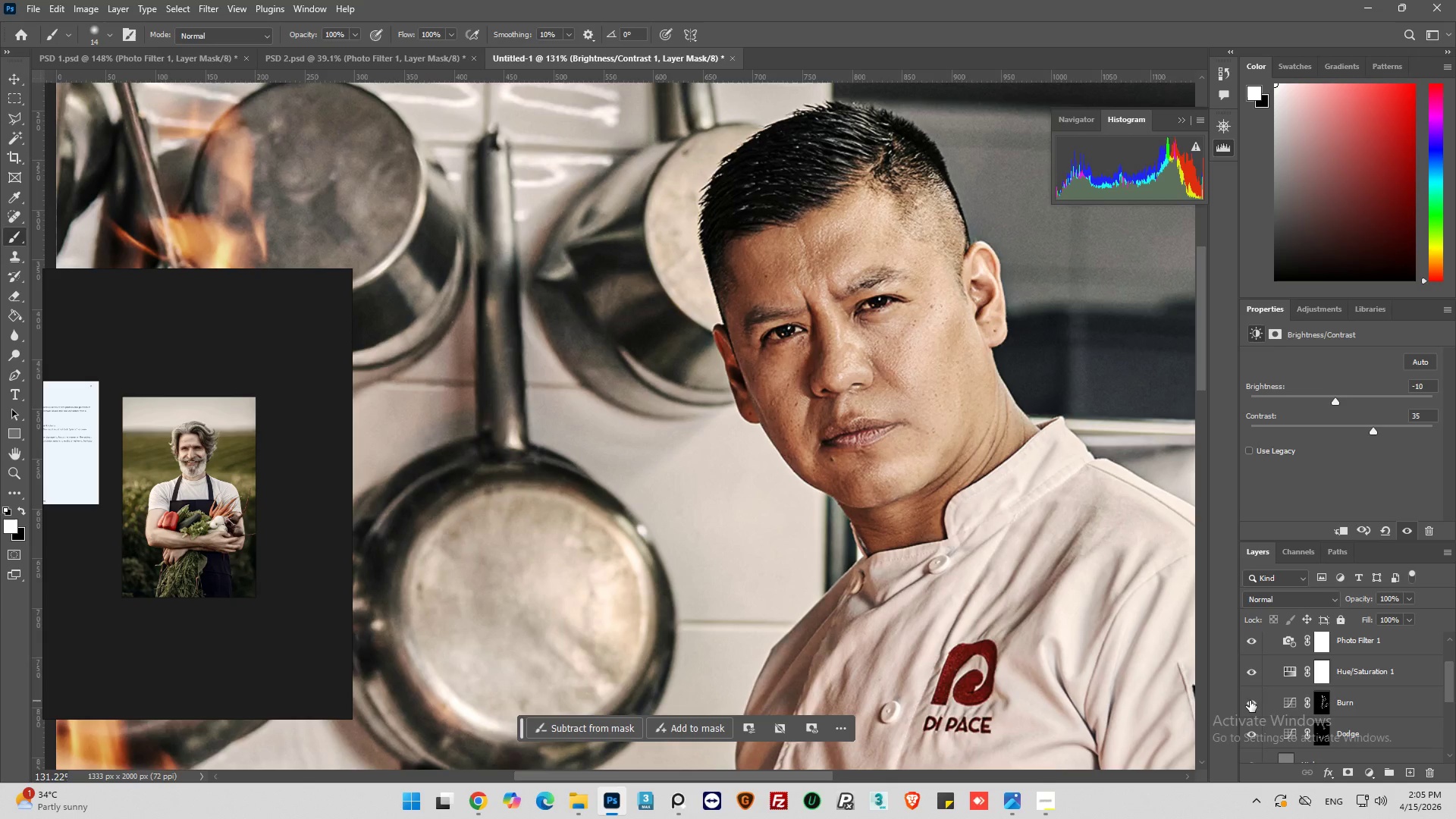 
left_click([1250, 701])
 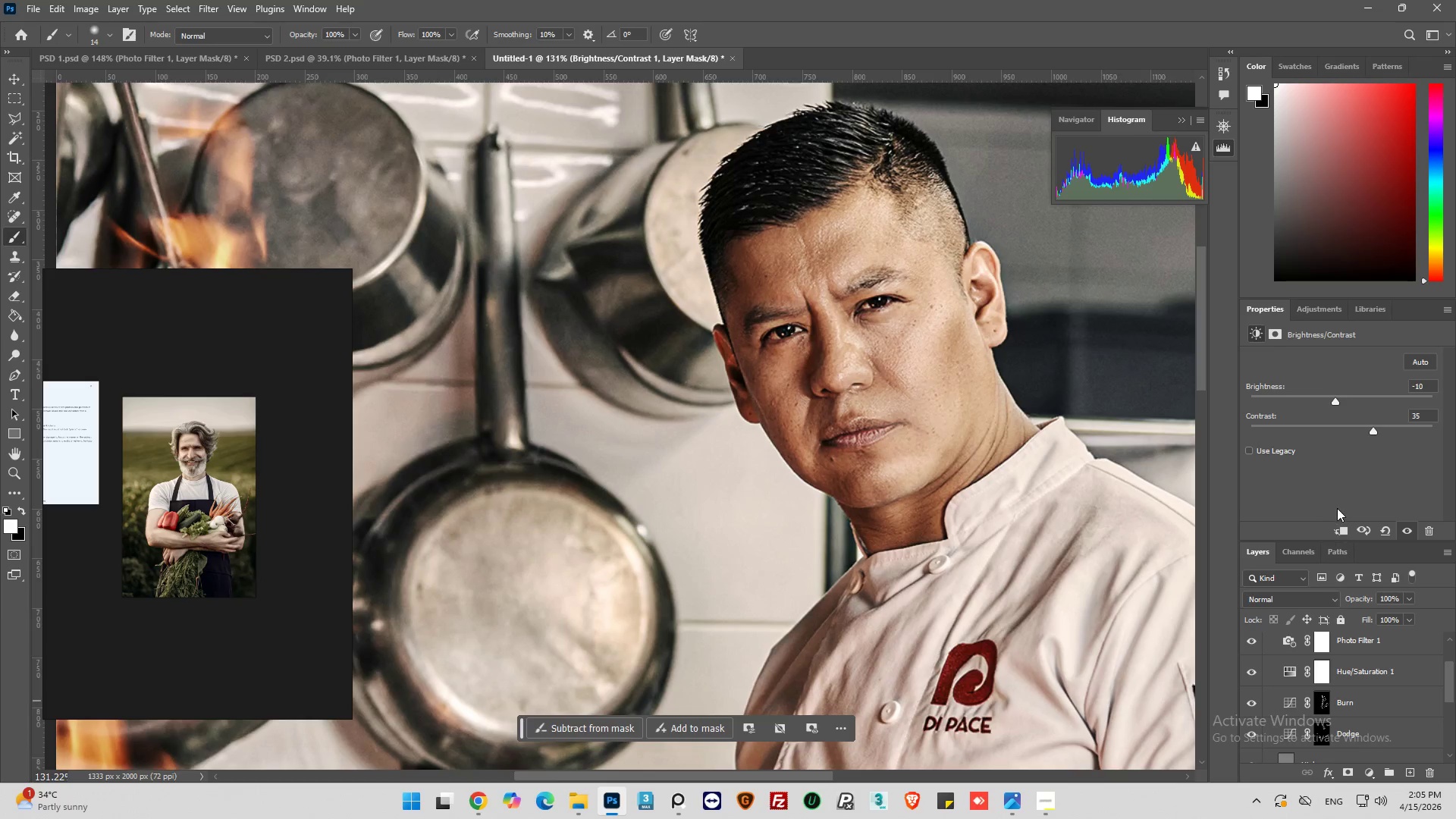 
left_click([1291, 704])
 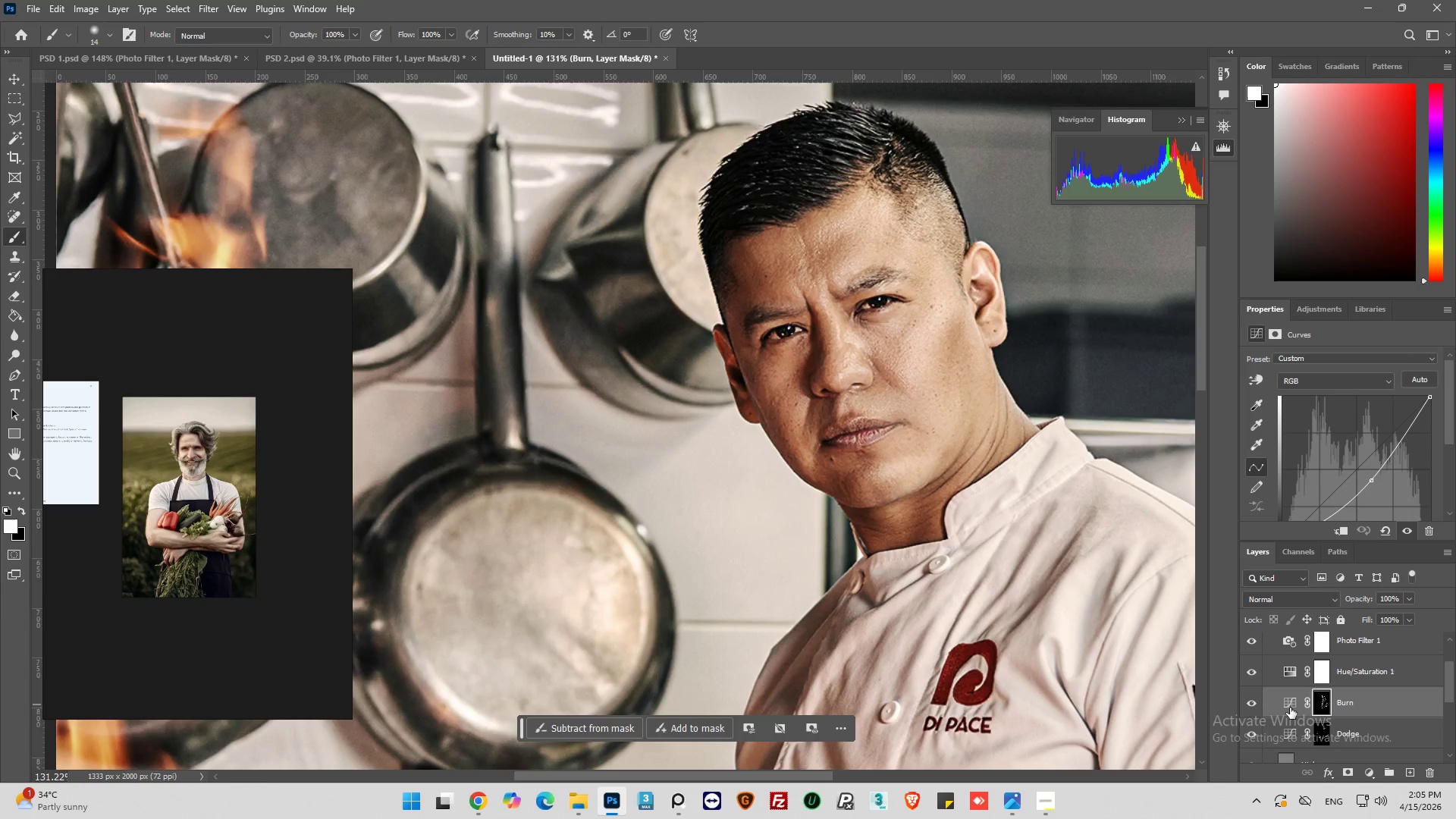 
left_click([1290, 708])
 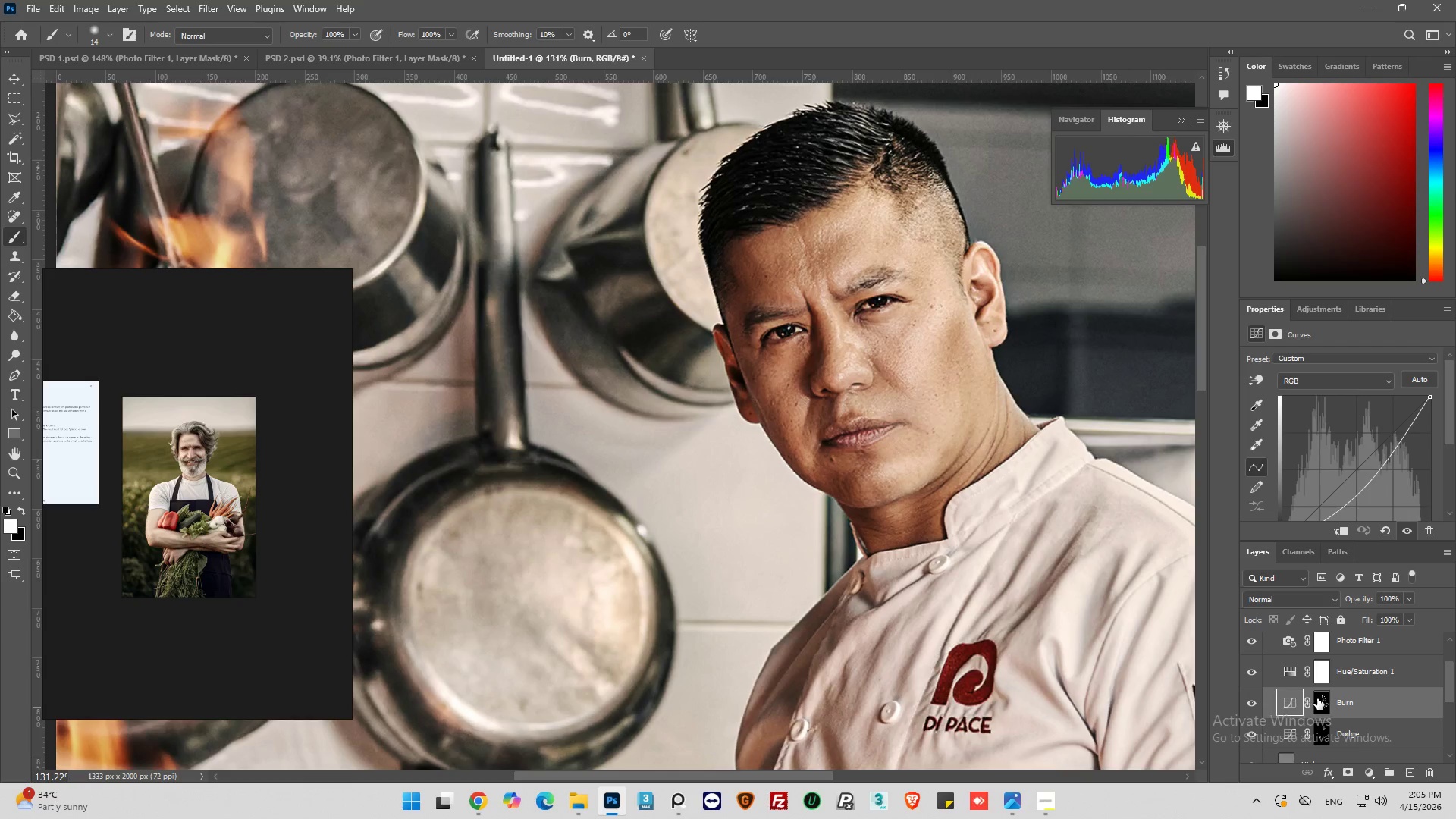 
left_click([1318, 699])
 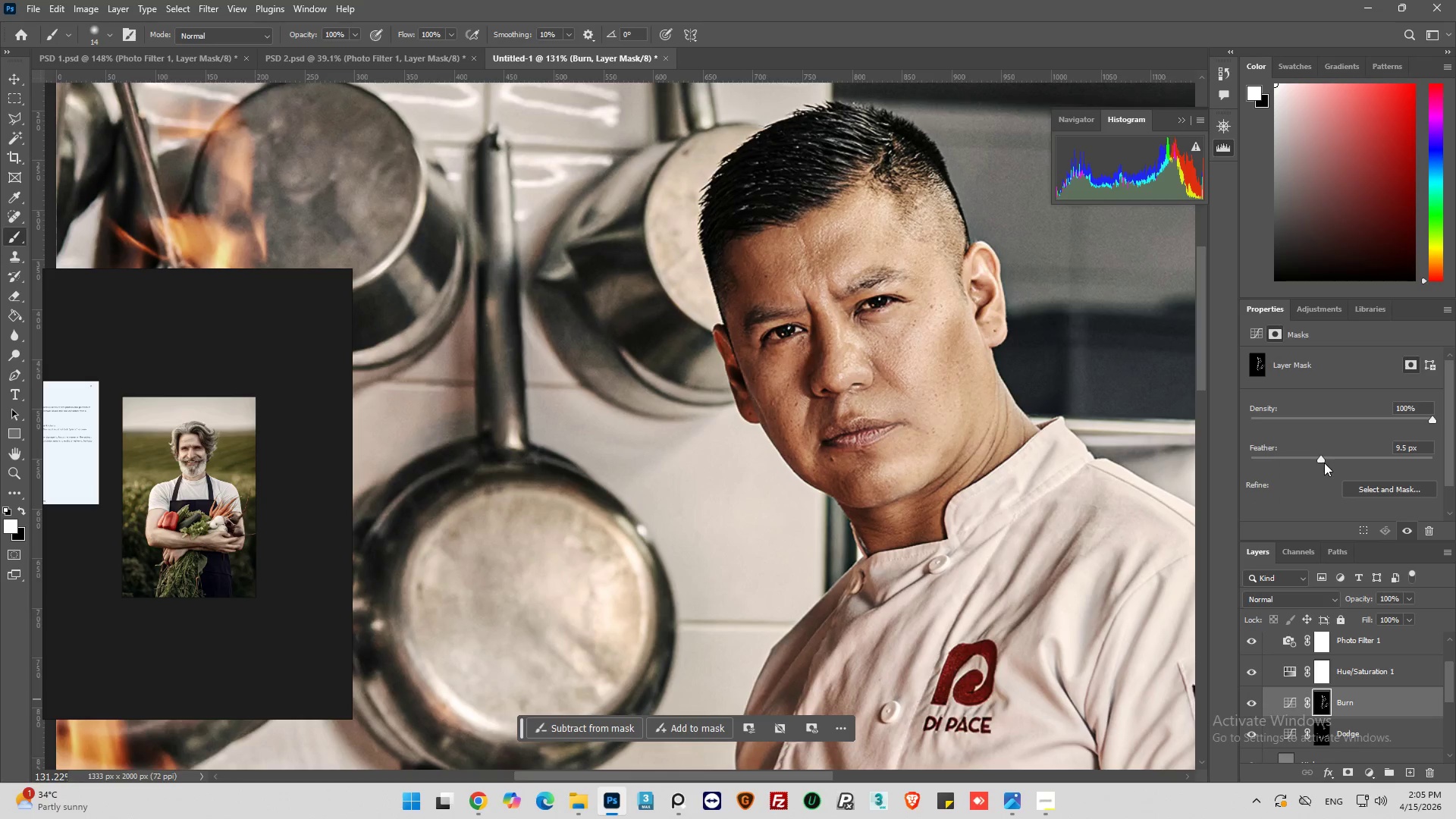 
left_click_drag(start_coordinate=[1322, 459], to_coordinate=[1312, 462])
 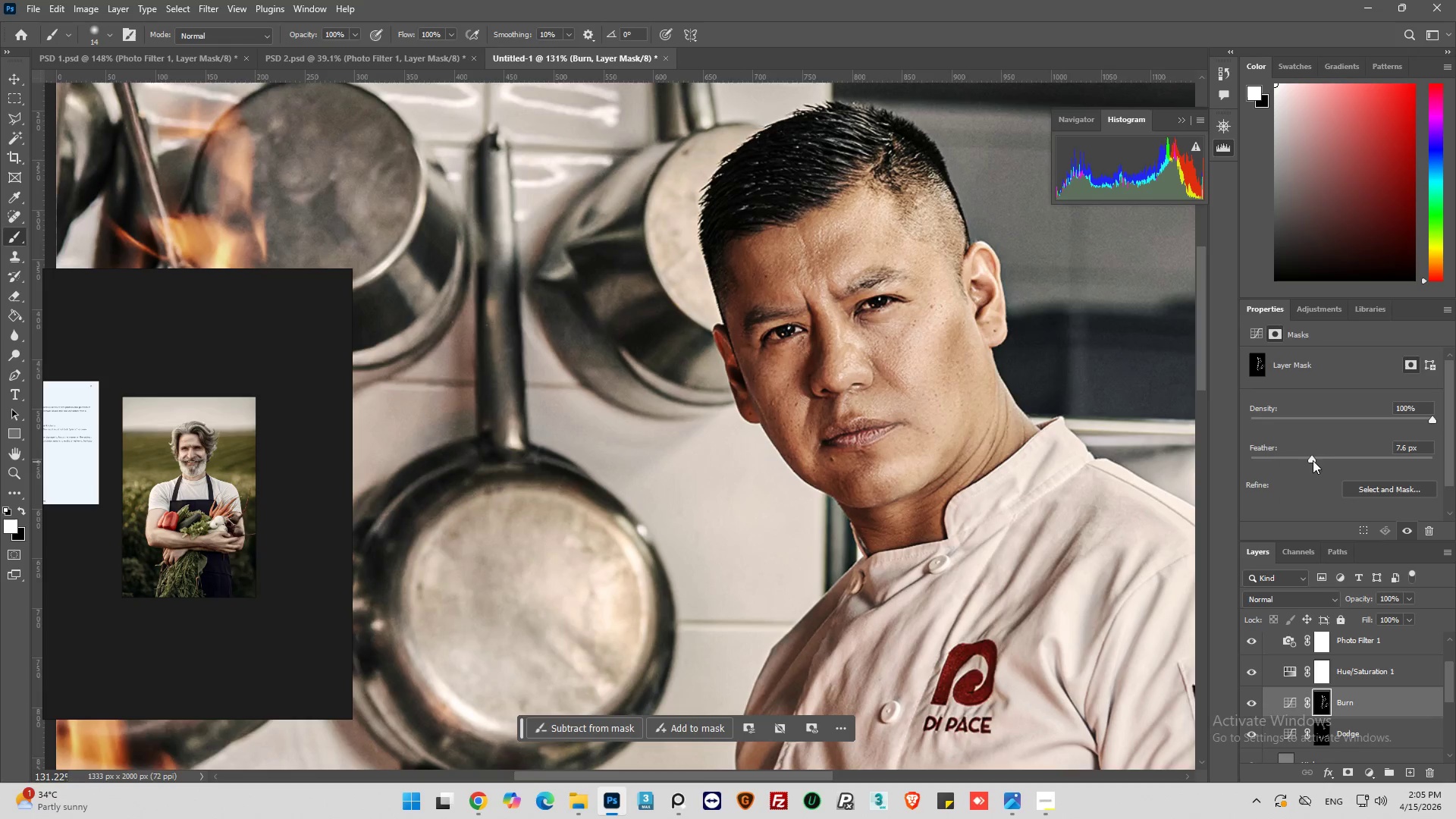 
left_click_drag(start_coordinate=[1310, 460], to_coordinate=[1294, 466])
 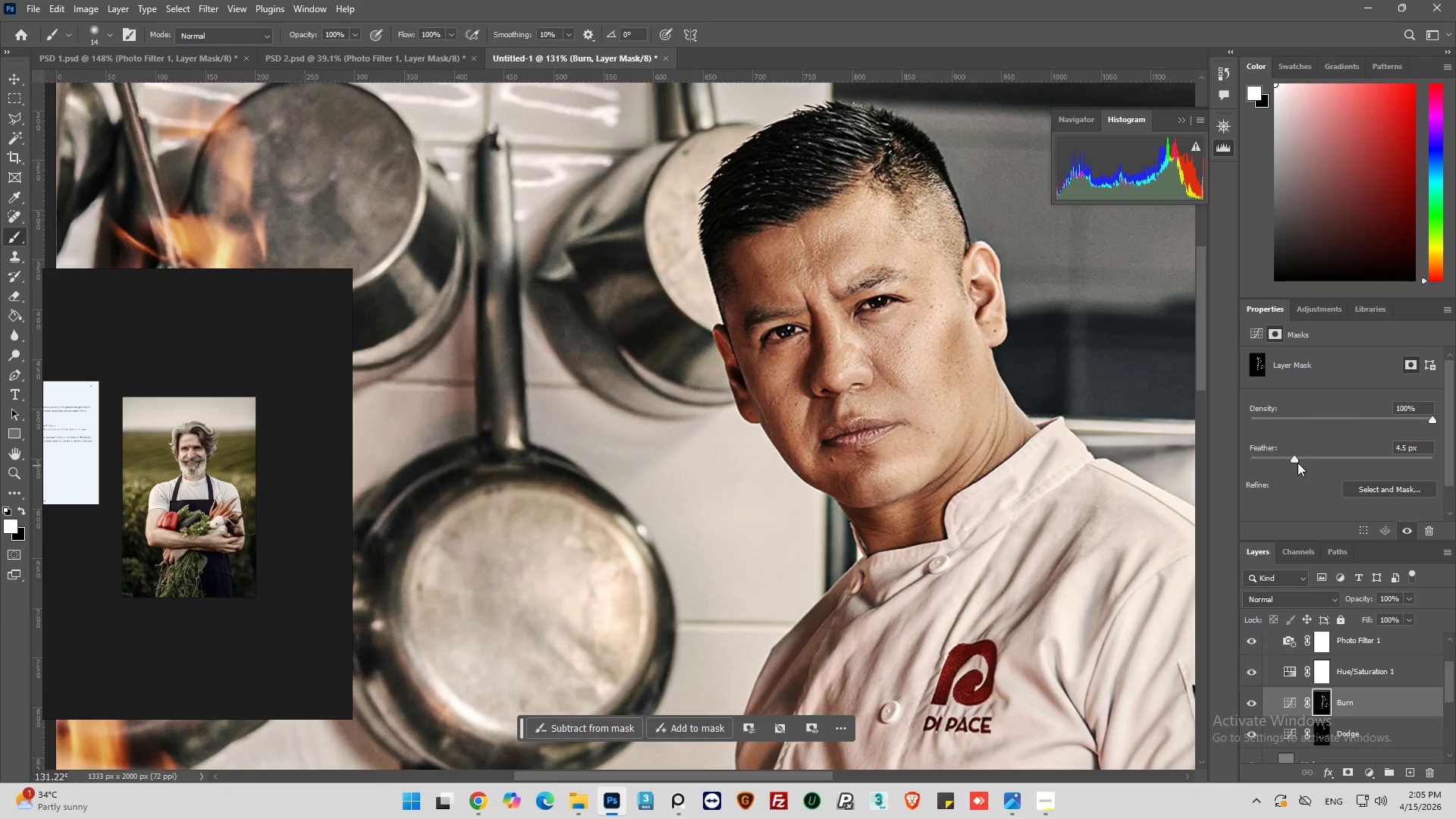 
left_click_drag(start_coordinate=[1291, 459], to_coordinate=[1281, 462])
 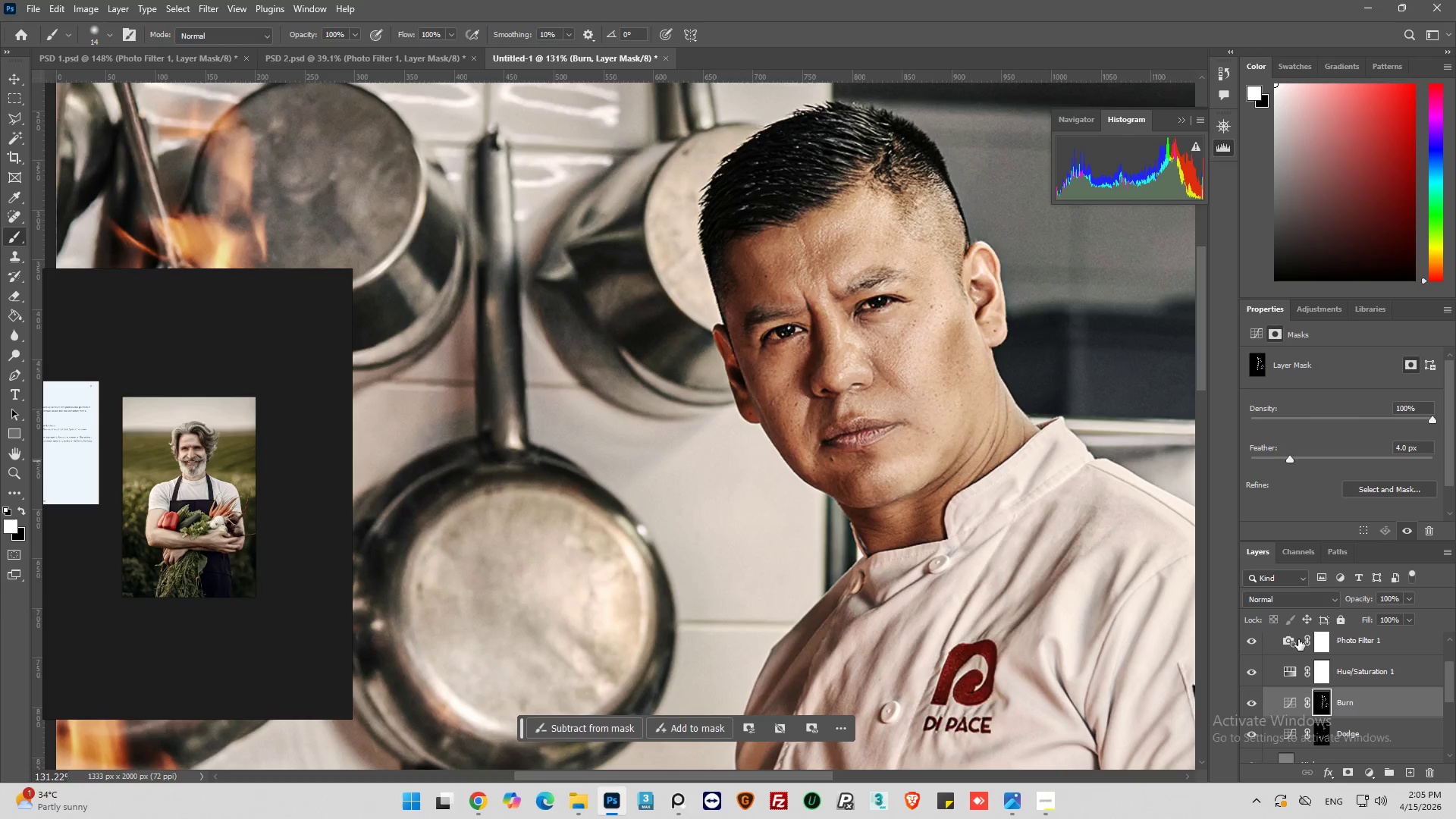 
left_click([1253, 704])
 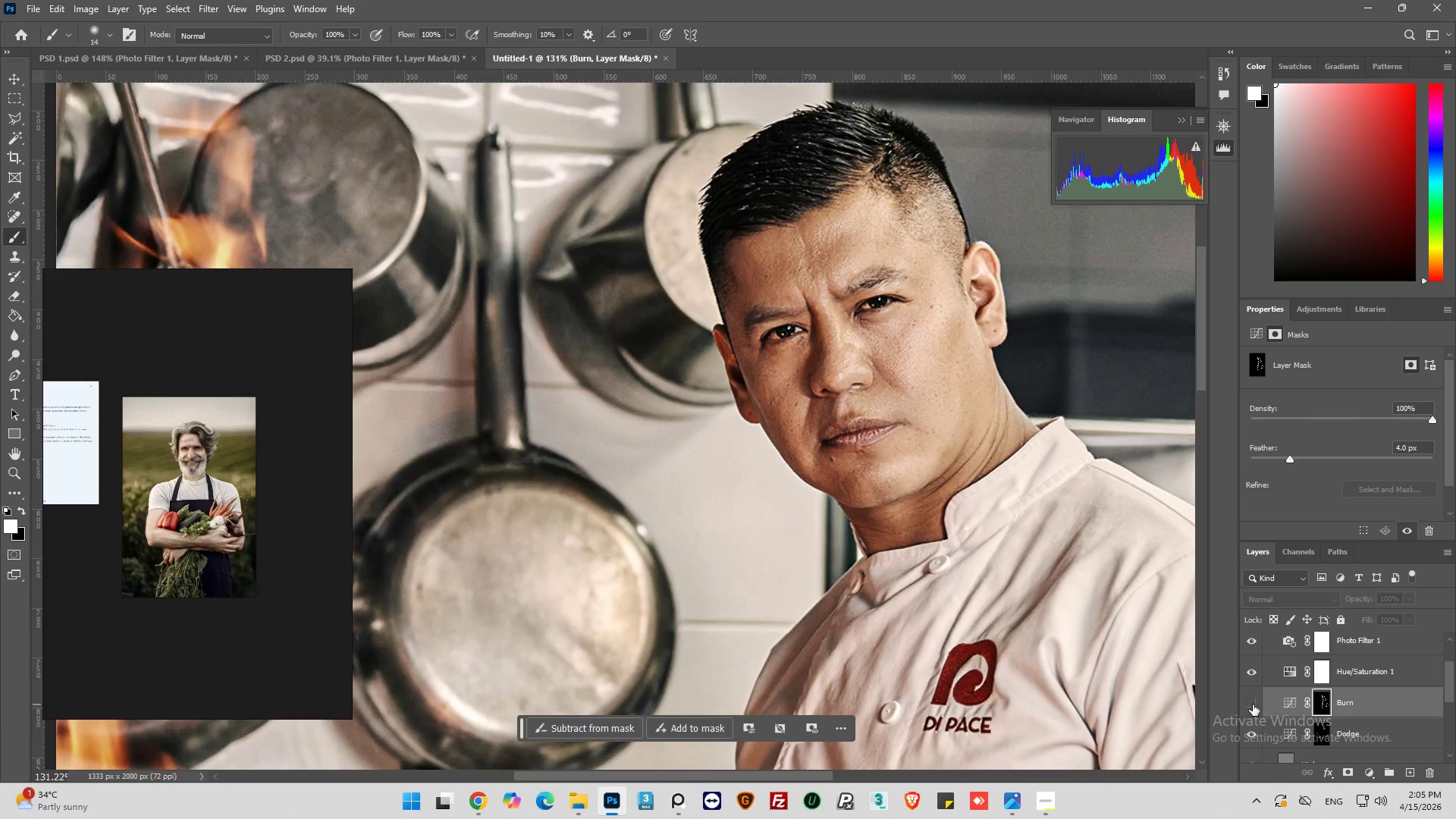 
left_click([1253, 704])
 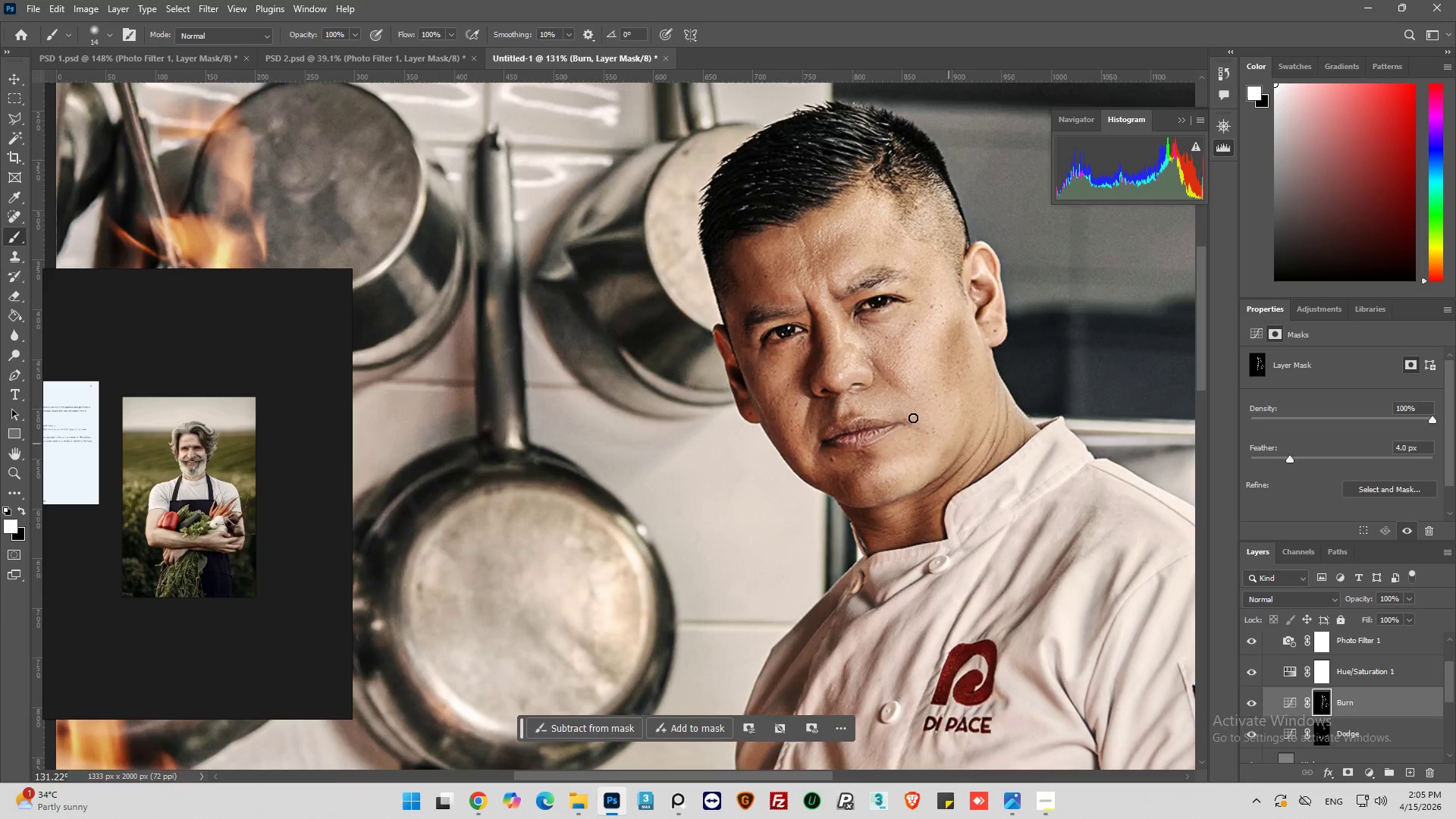 
hold_key(key=AltLeft, duration=0.33)
scroll: coordinate [908, 414], scroll_direction: down, amount: 9.0
 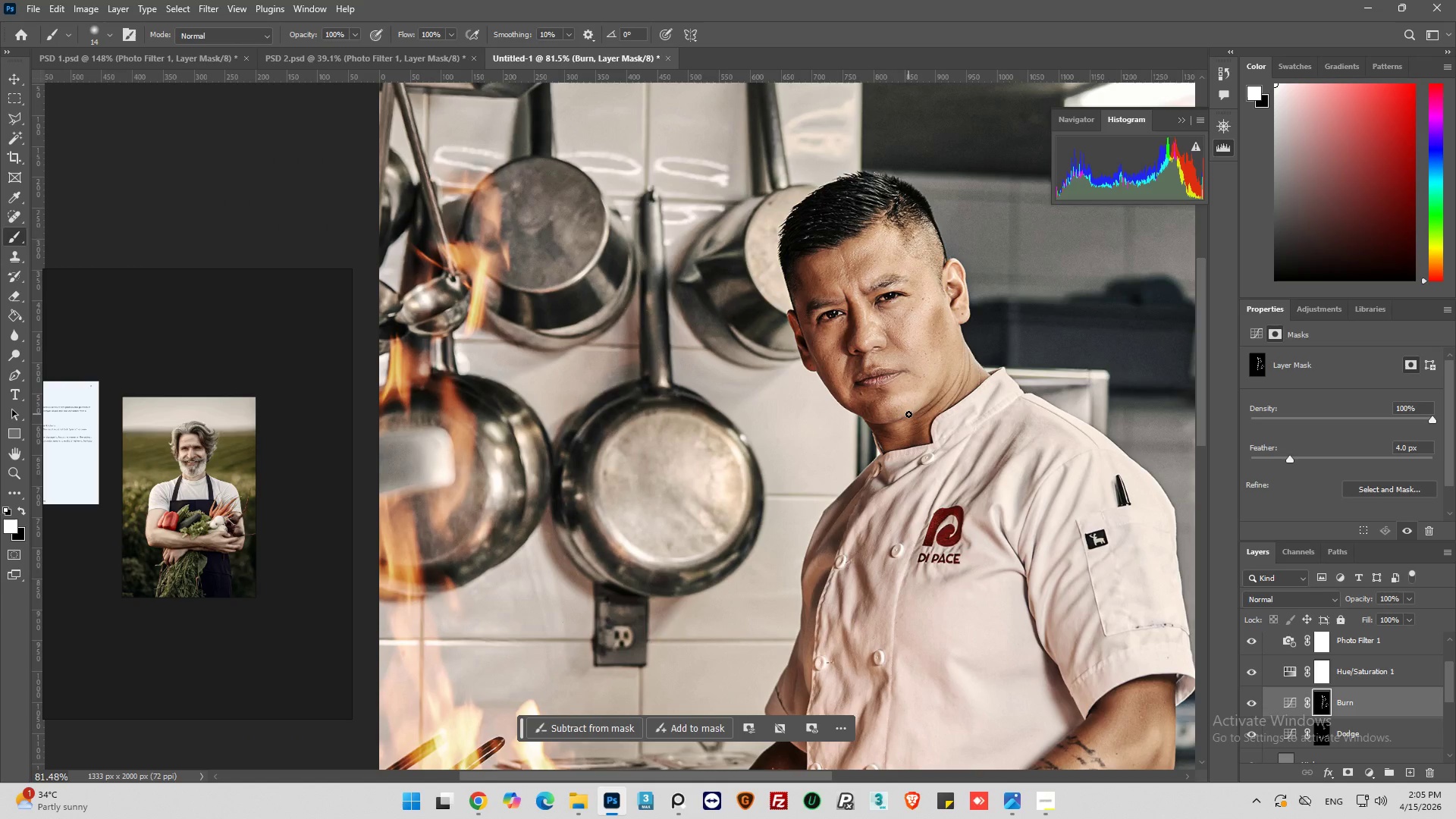 
key(Alt+AltLeft)
 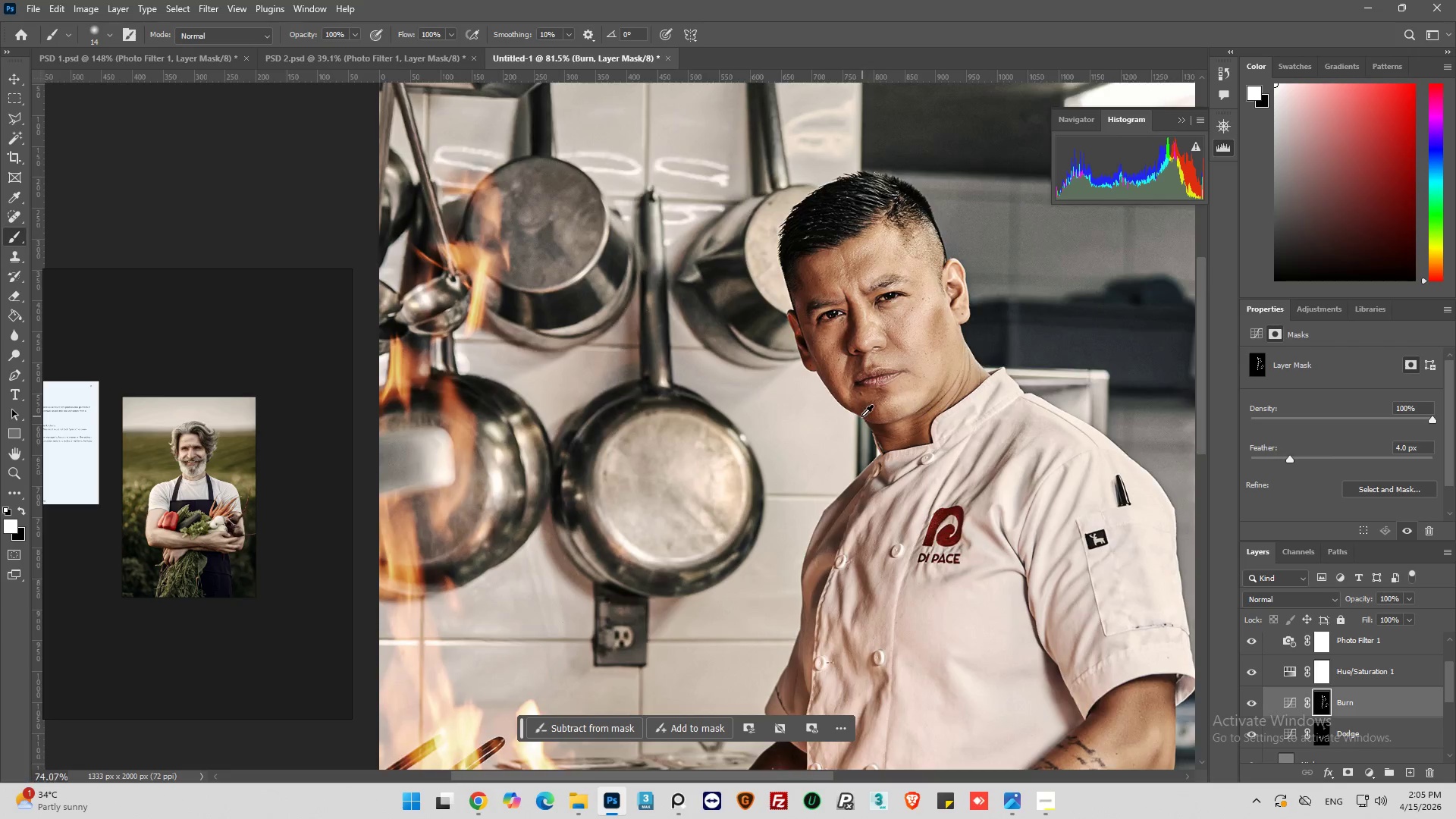 
hold_key(key=AltLeft, duration=0.69)
scroll: coordinate [904, 475], scroll_direction: down, amount: 14.0
 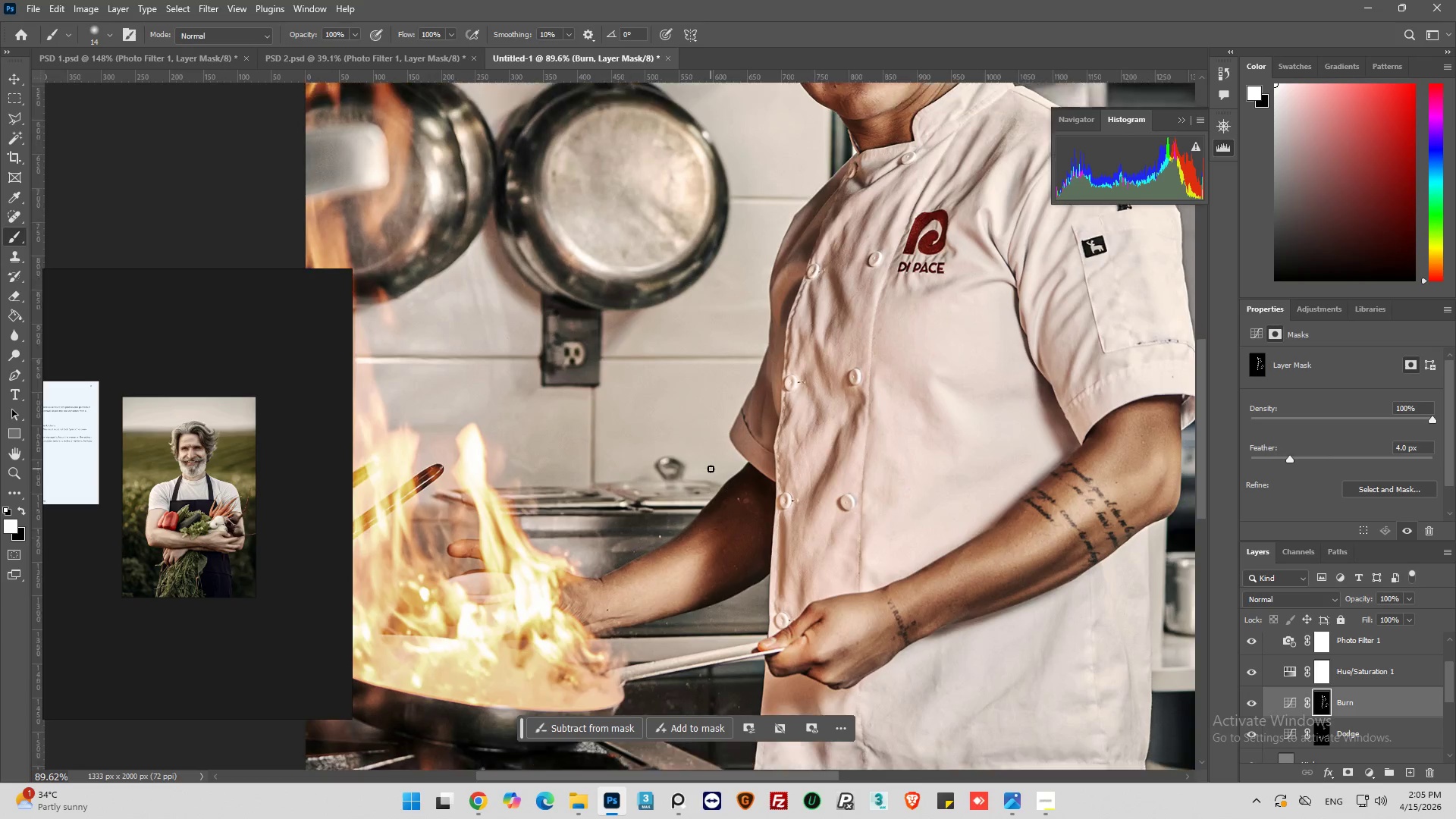 
scroll: coordinate [711, 469], scroll_direction: up, amount: 12.0
 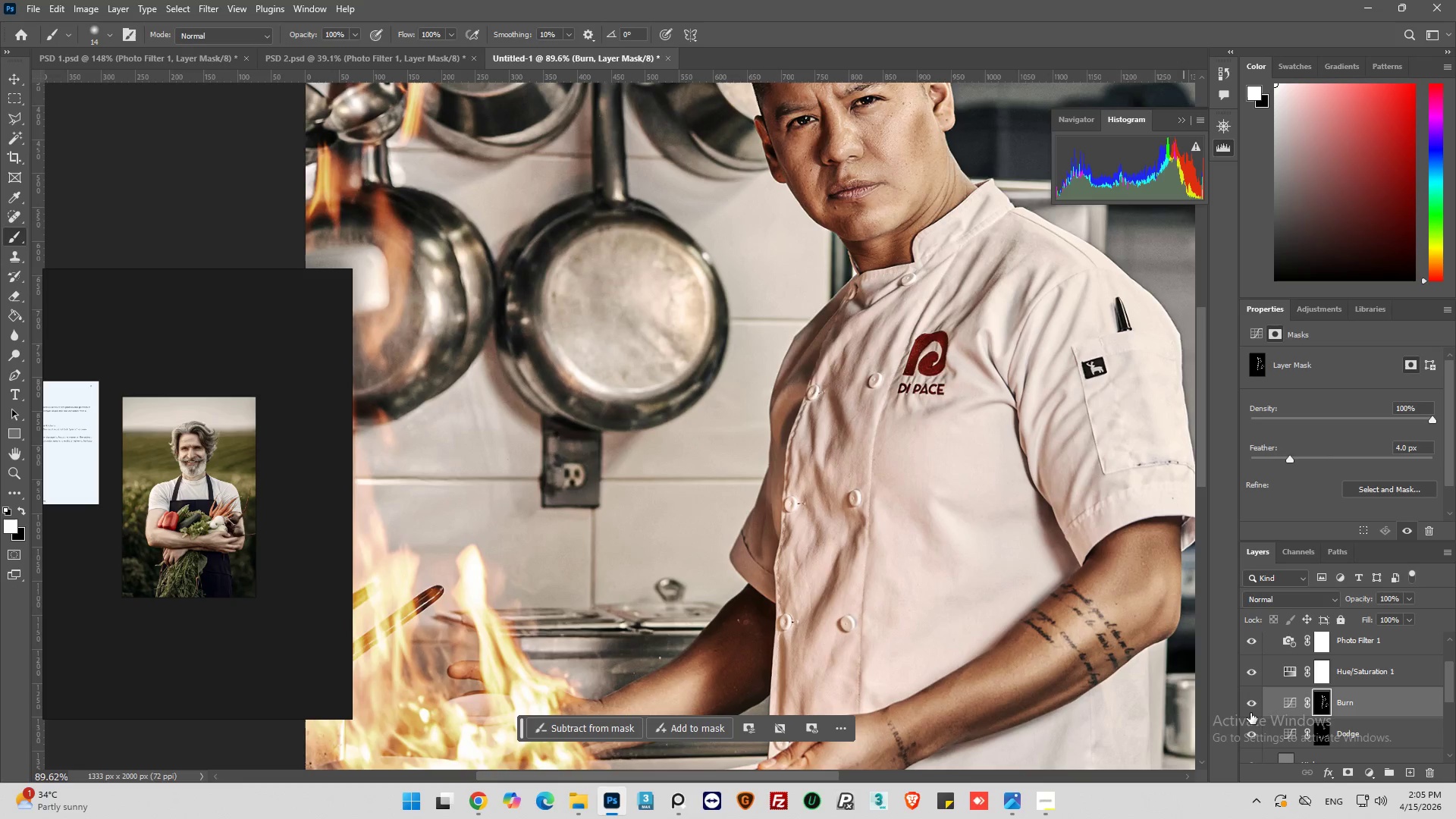 
left_click([1251, 702])
 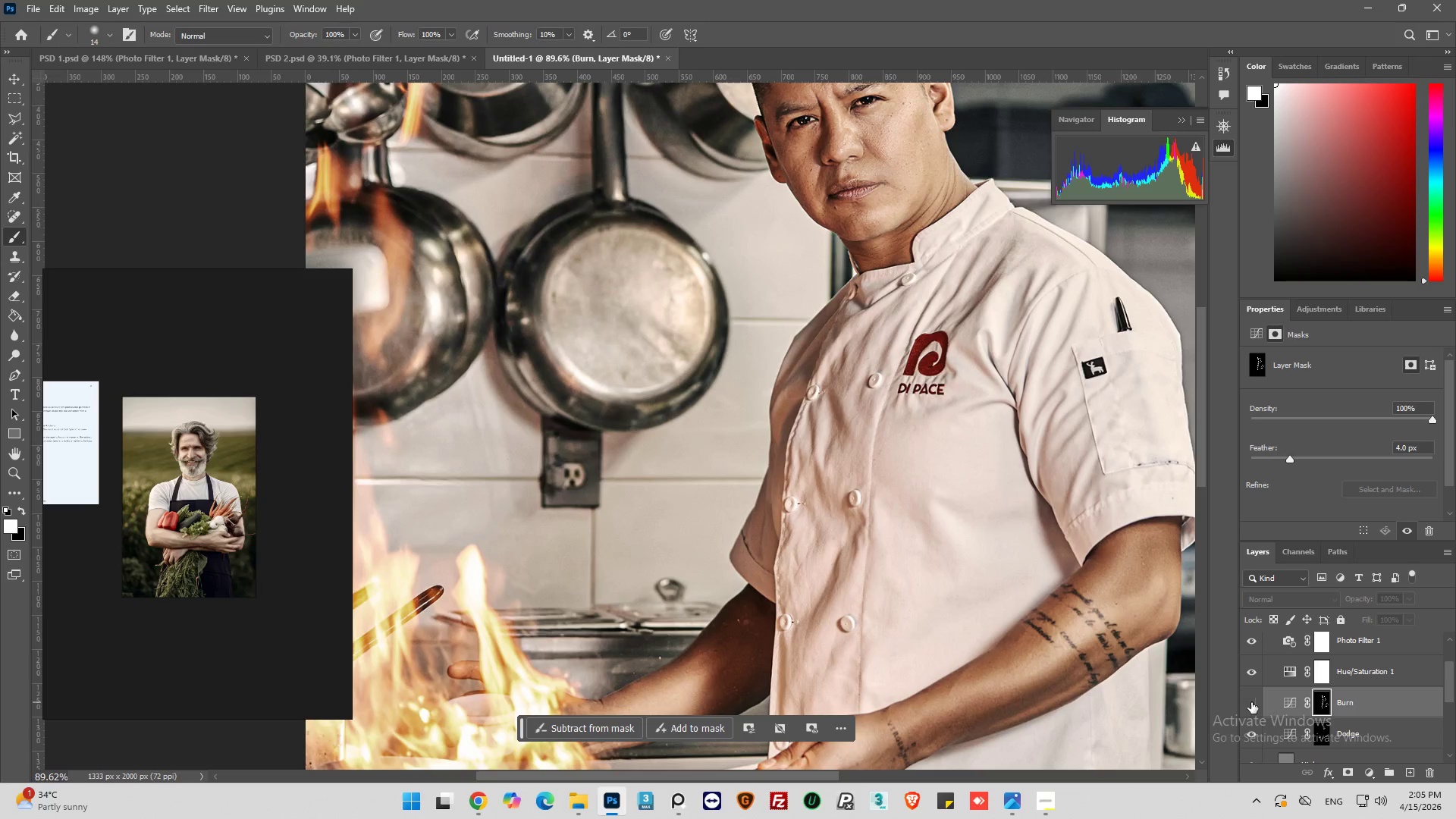 
left_click([1251, 702])
 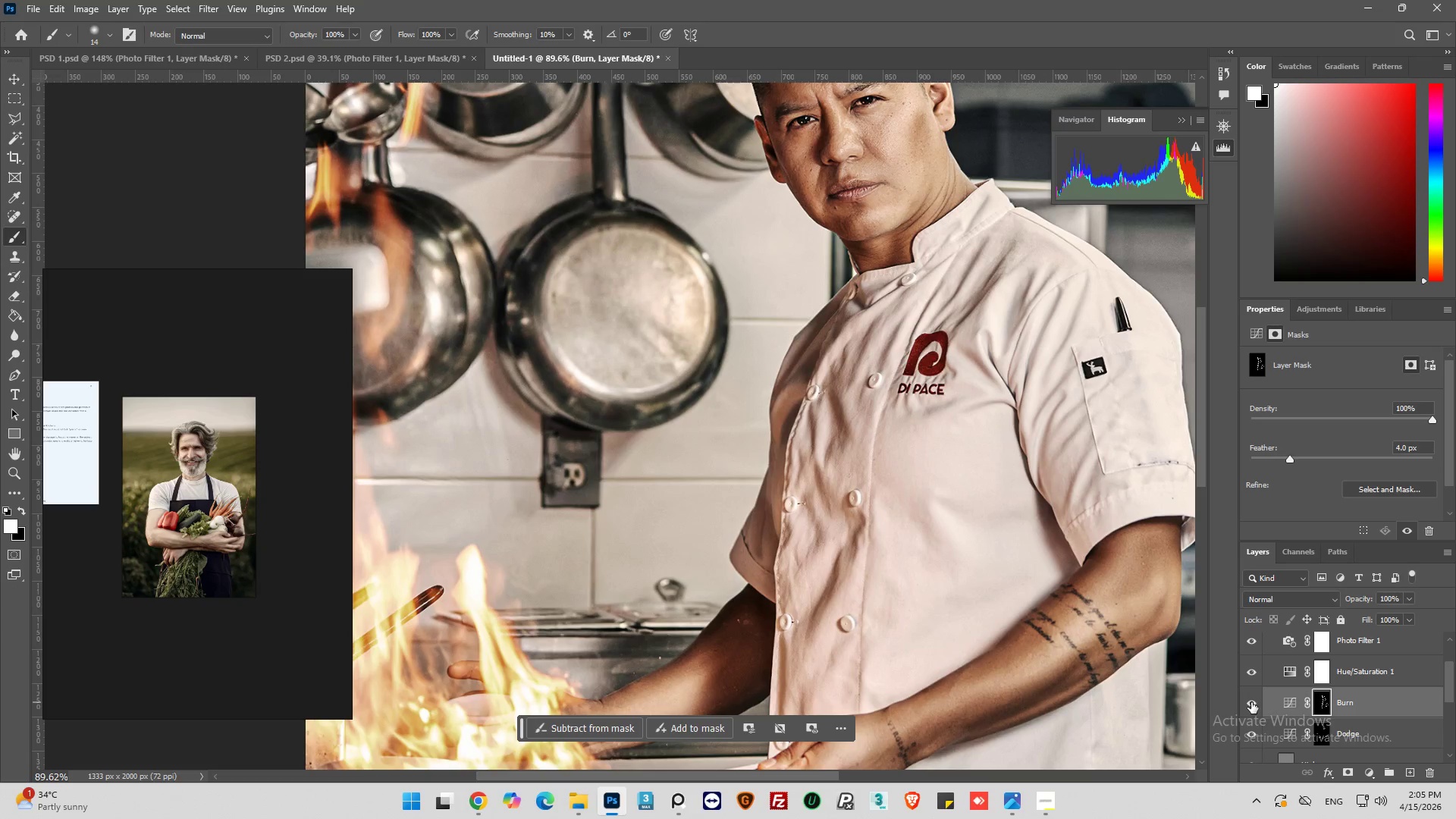 
left_click([1251, 702])
 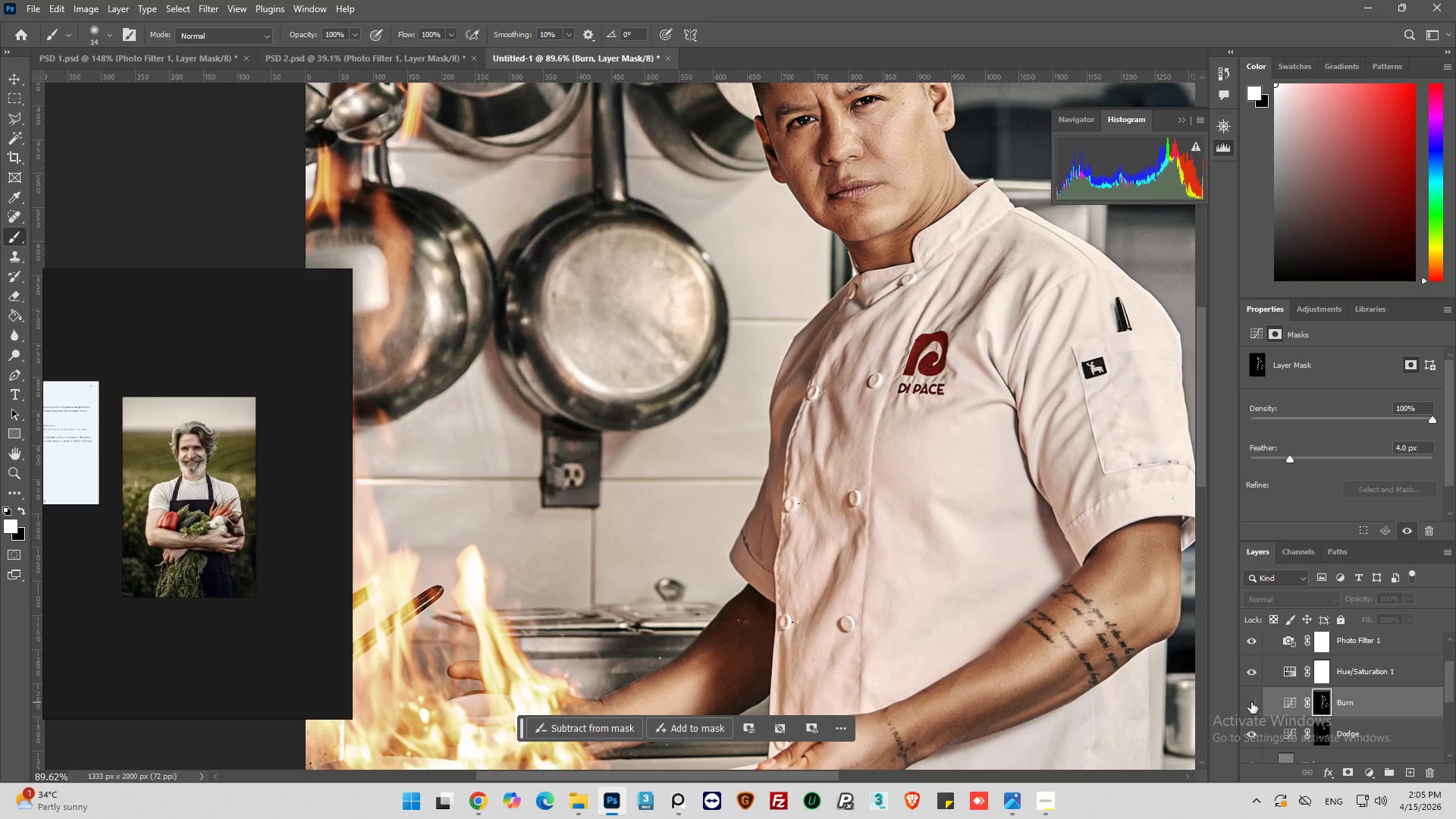 
left_click([1251, 702])
 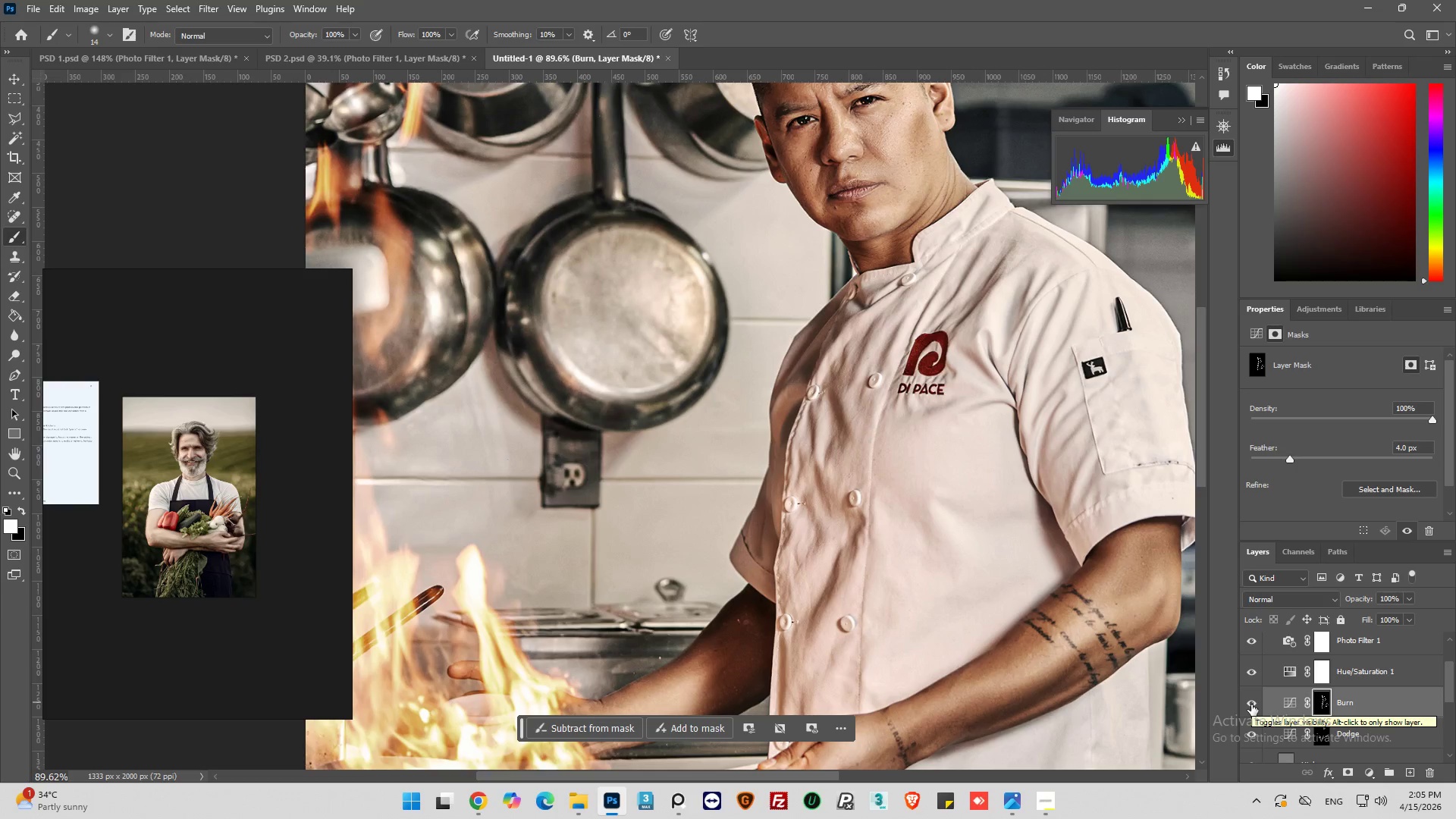 
left_click([1250, 734])
 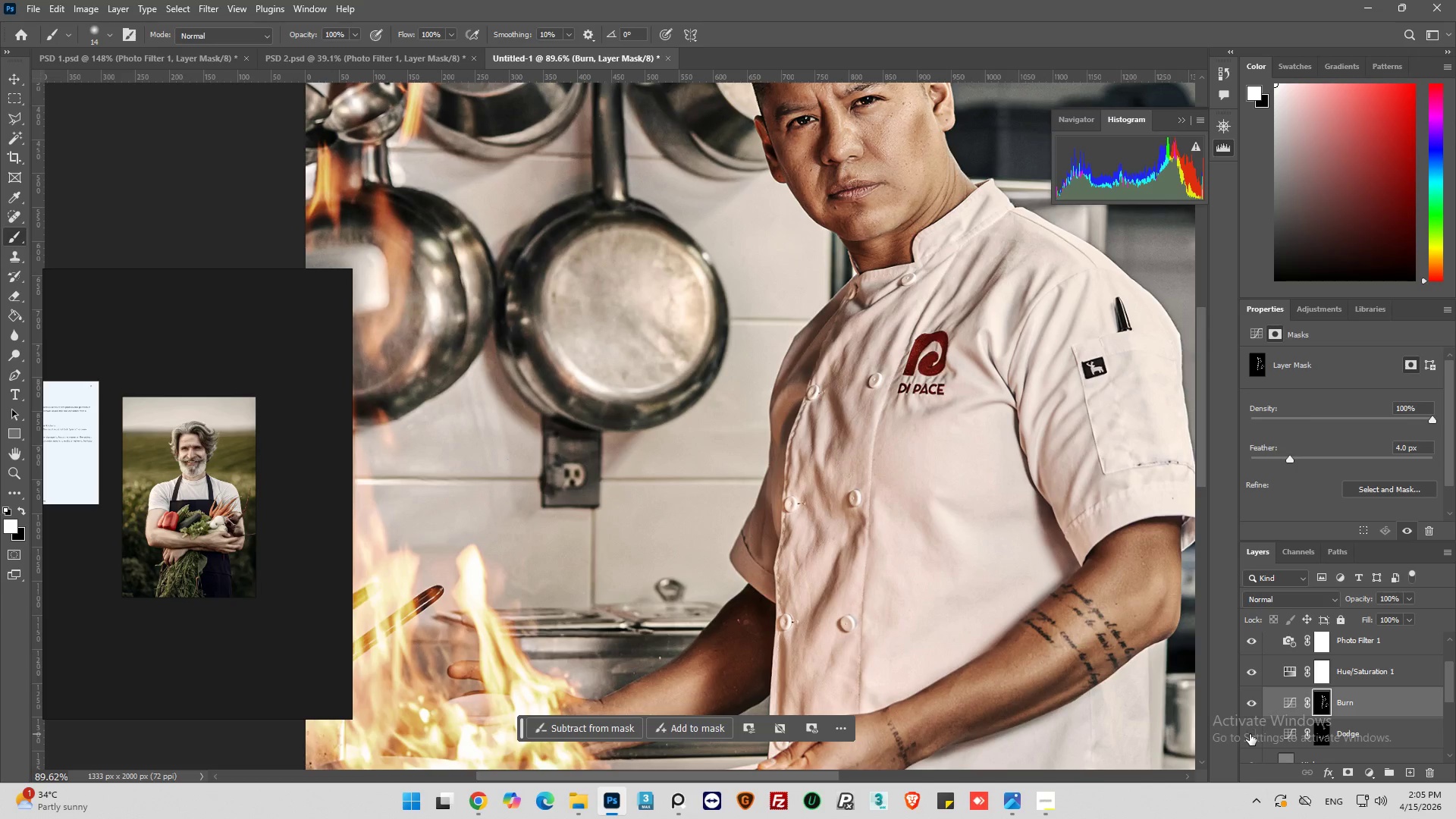 
left_click([1250, 734])
 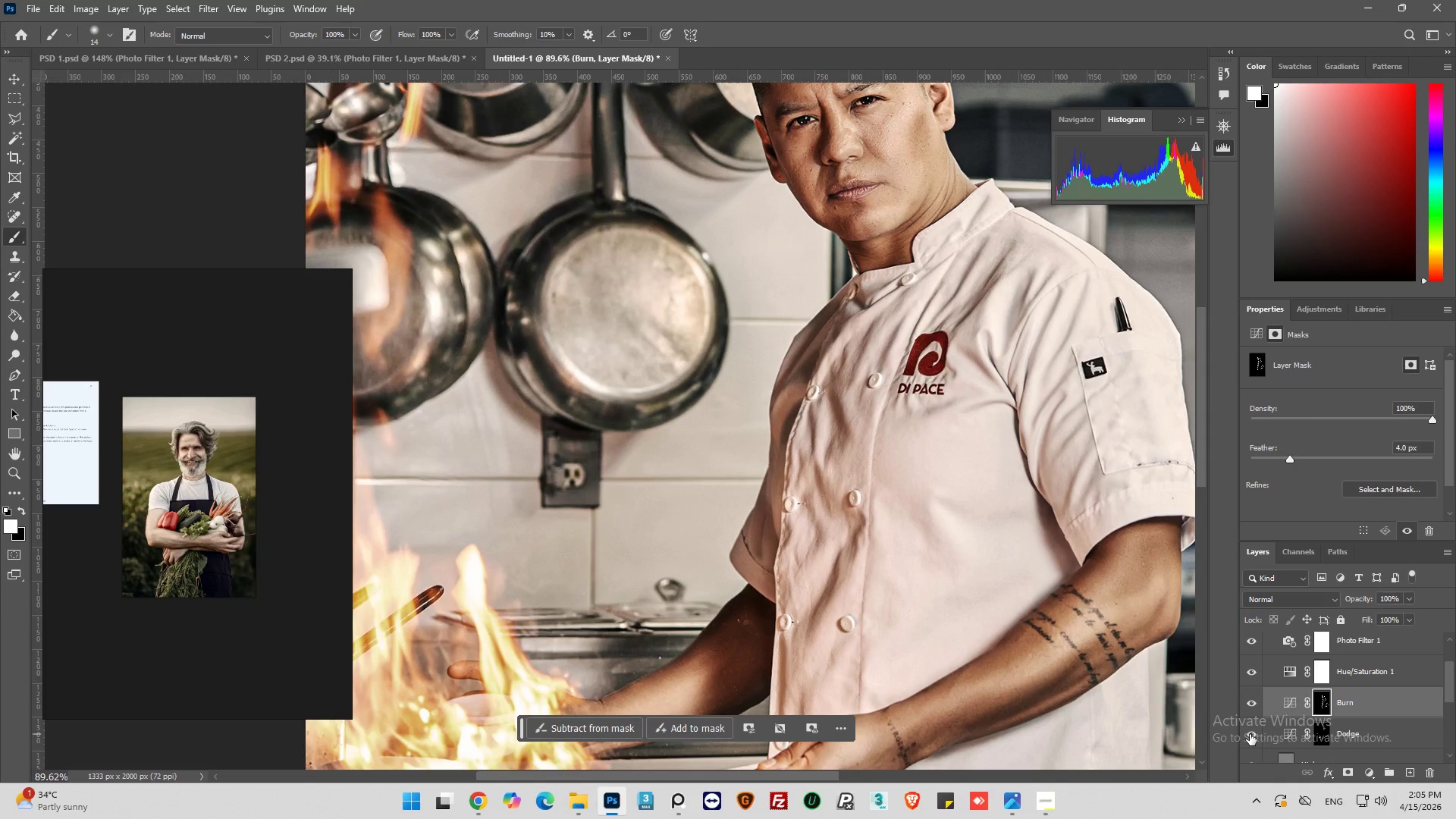 
hold_key(key=AltLeft, duration=0.42)
 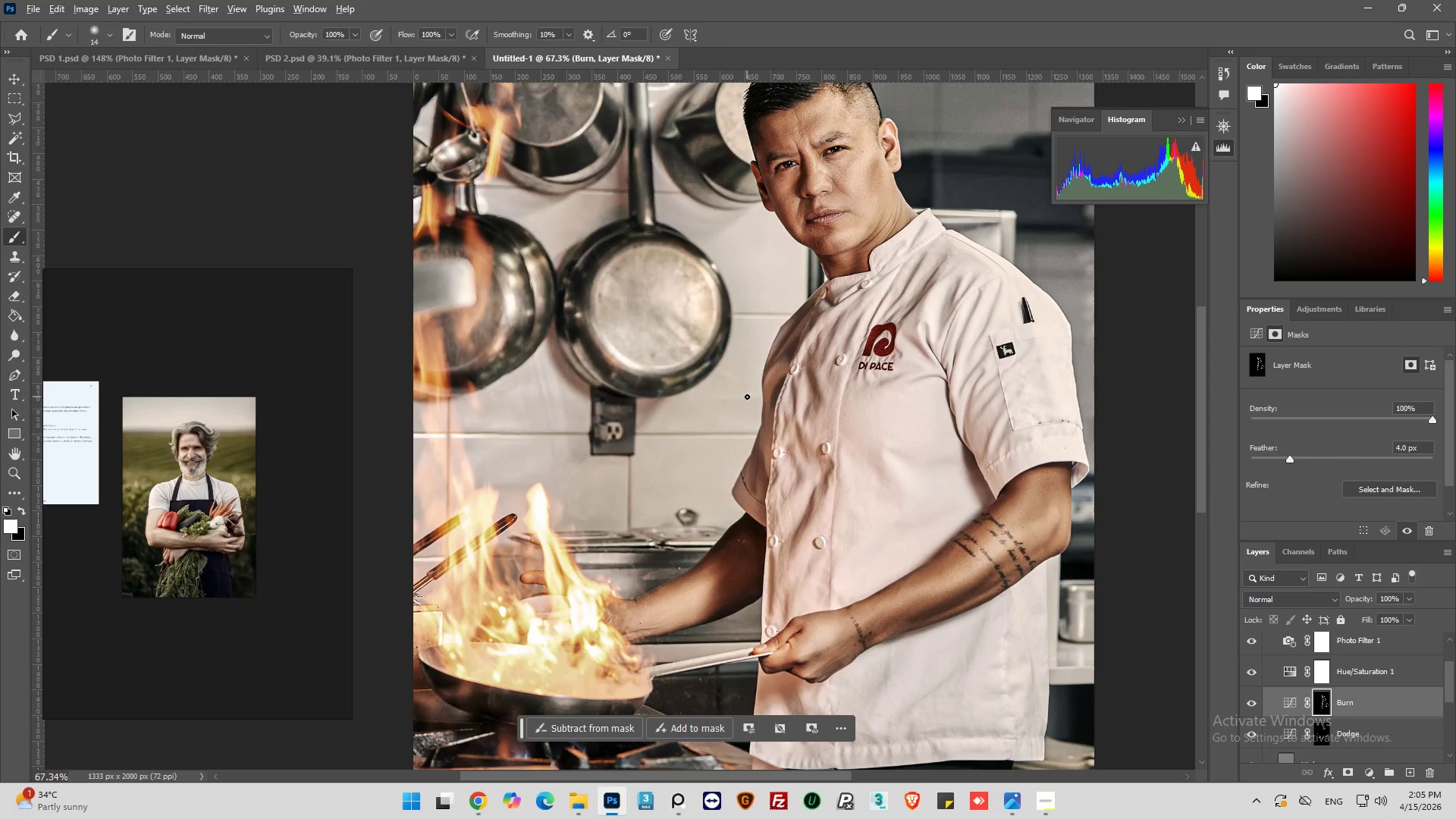 
key(Alt+AltLeft)
 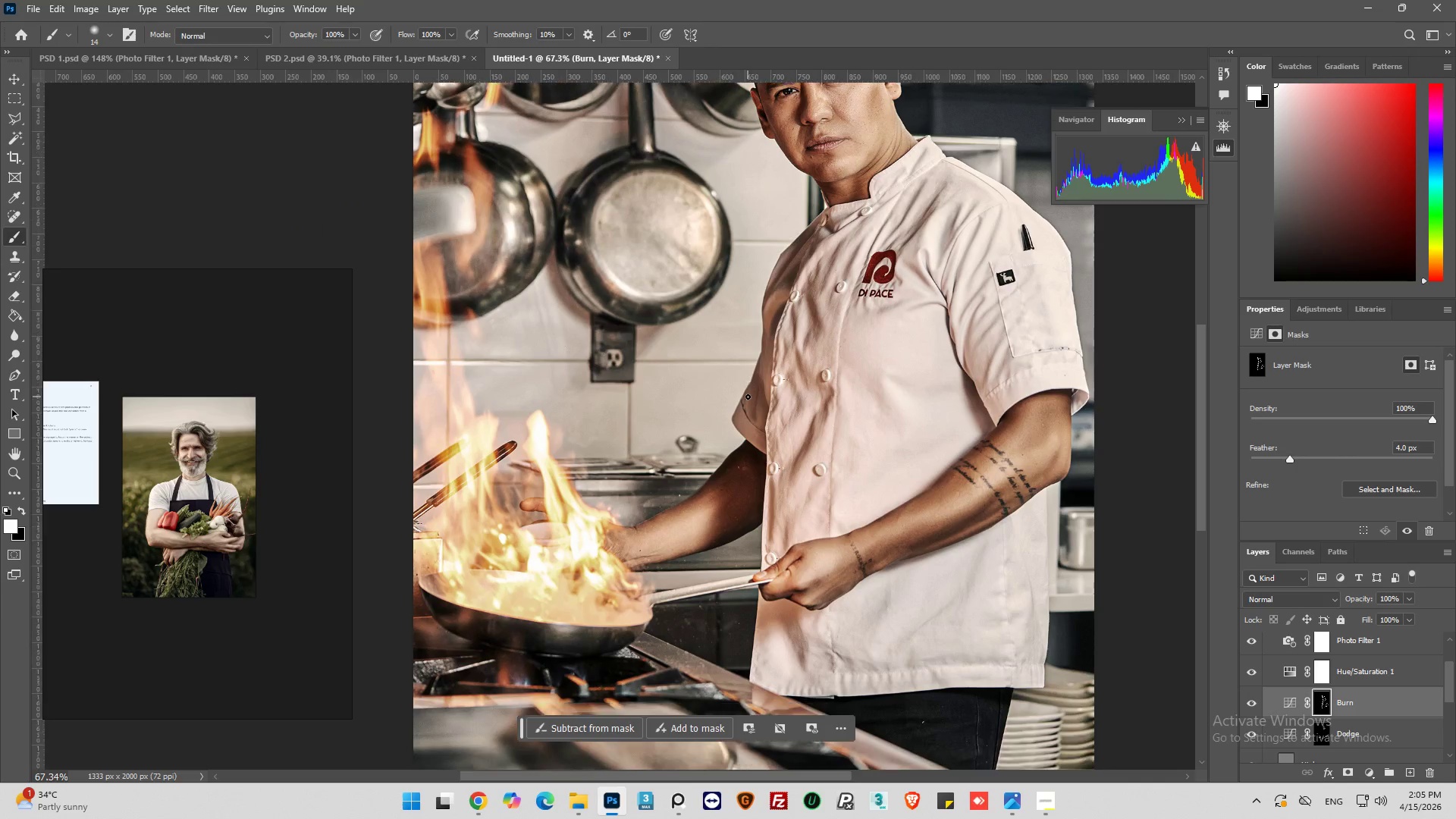 
hold_key(key=AltLeft, duration=0.38)
hold_key(key=AltLeft, duration=0.81)
scroll: coordinate [748, 397], scroll_direction: down, amount: 13.0
 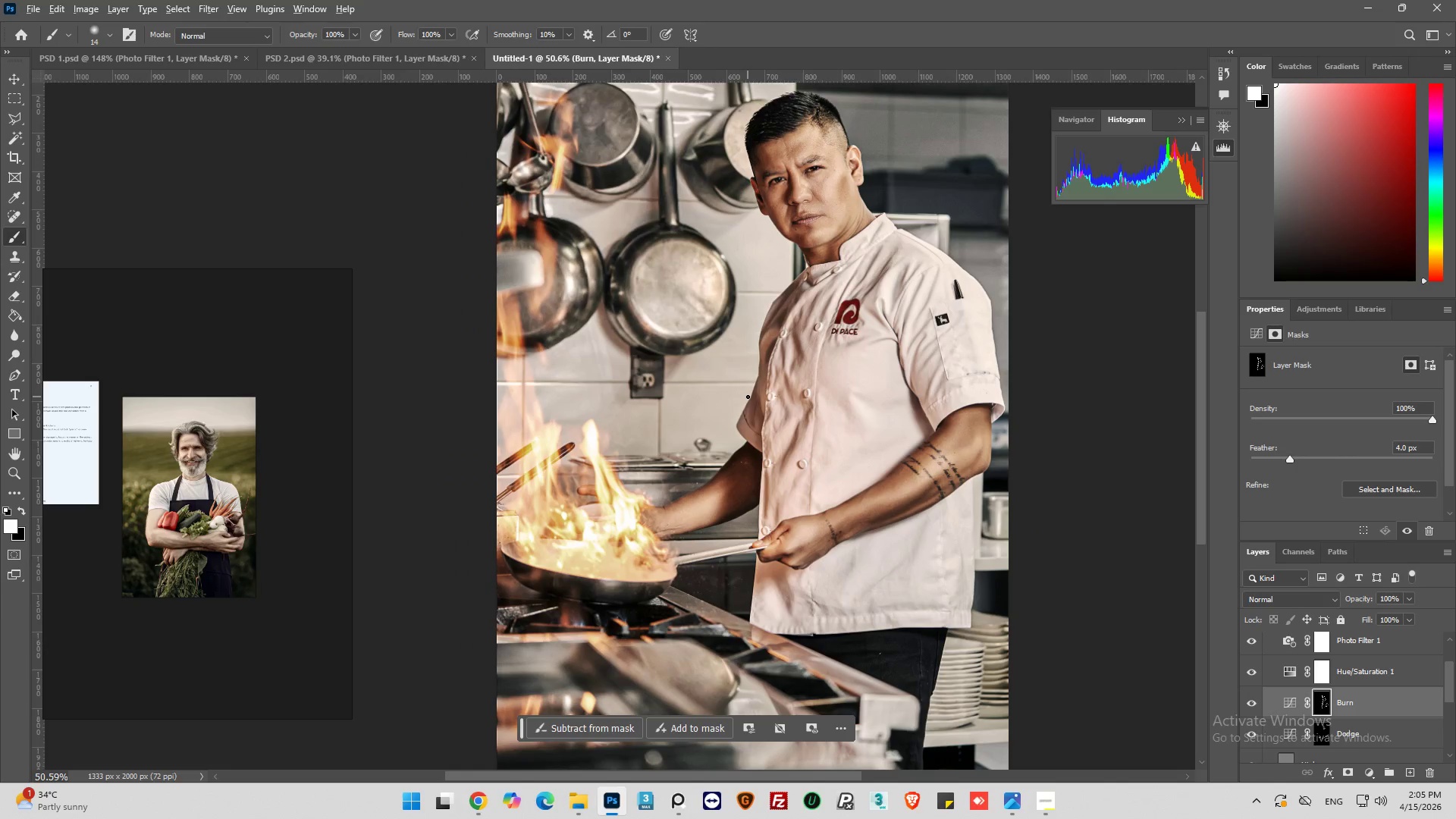 
key(Alt+AltLeft)
 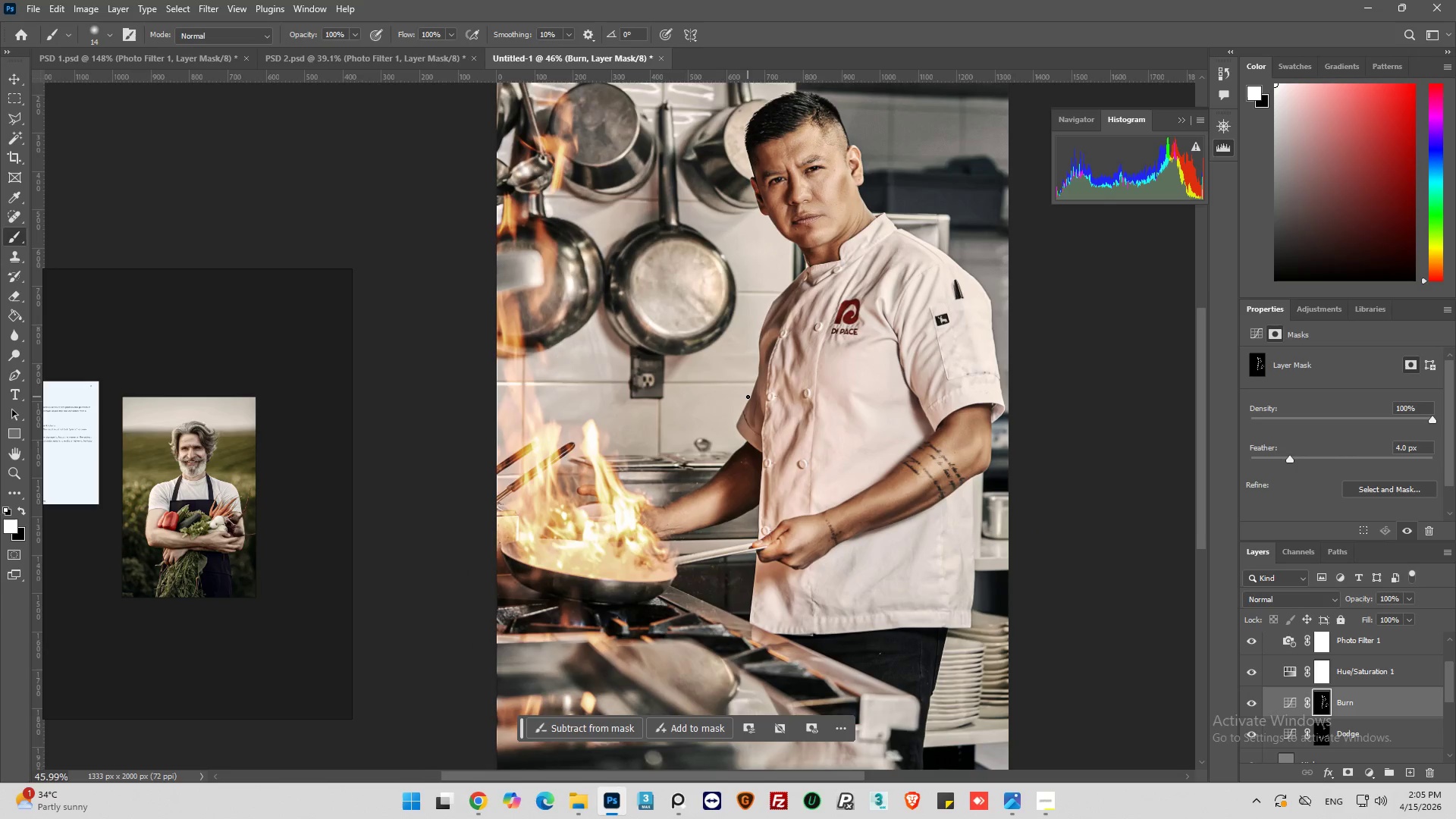 
scroll: coordinate [748, 397], scroll_direction: up, amount: 2.0
 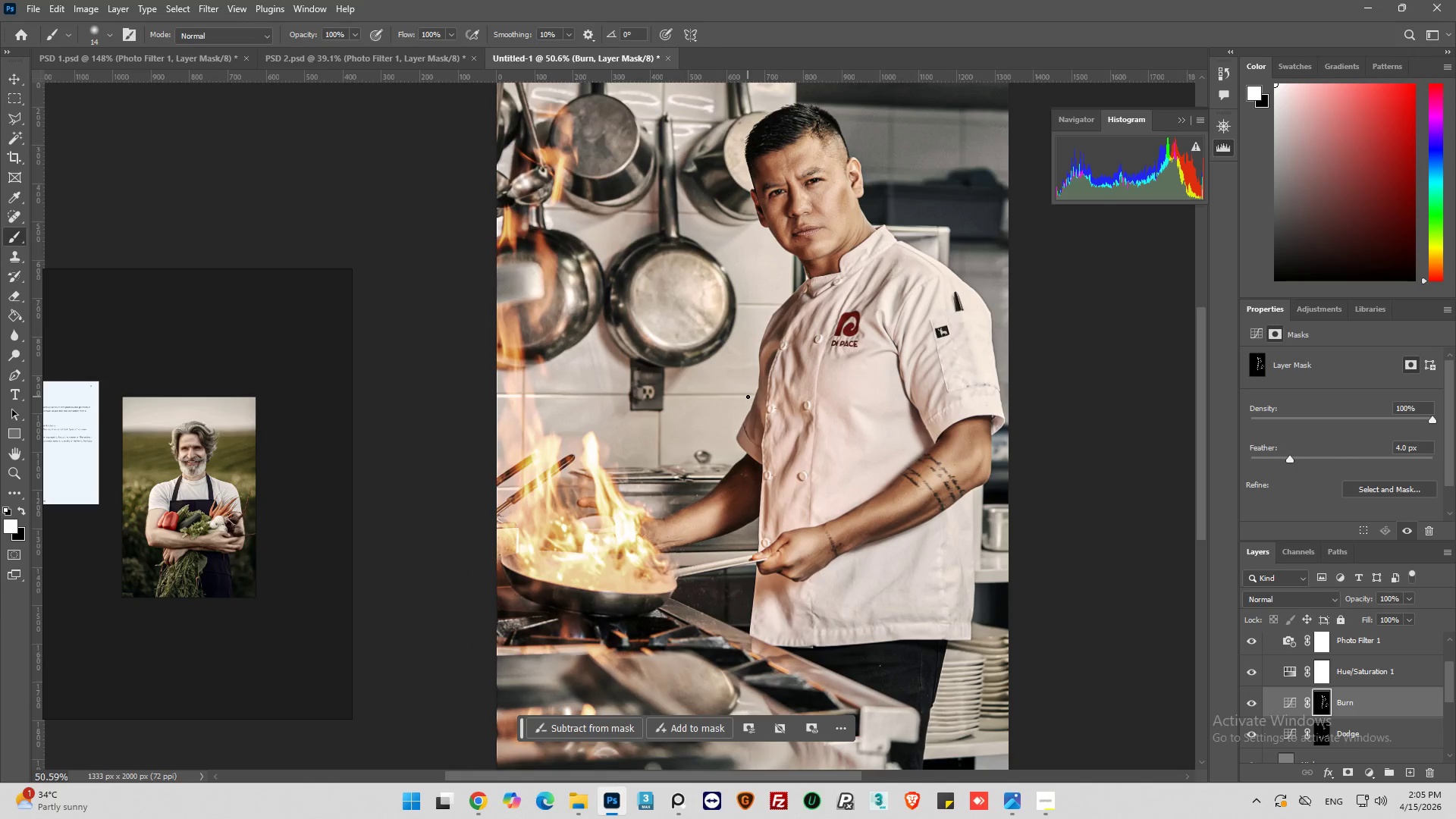 
hold_key(key=AltLeft, duration=0.8)
scroll: coordinate [748, 397], scroll_direction: down, amount: 1.0
 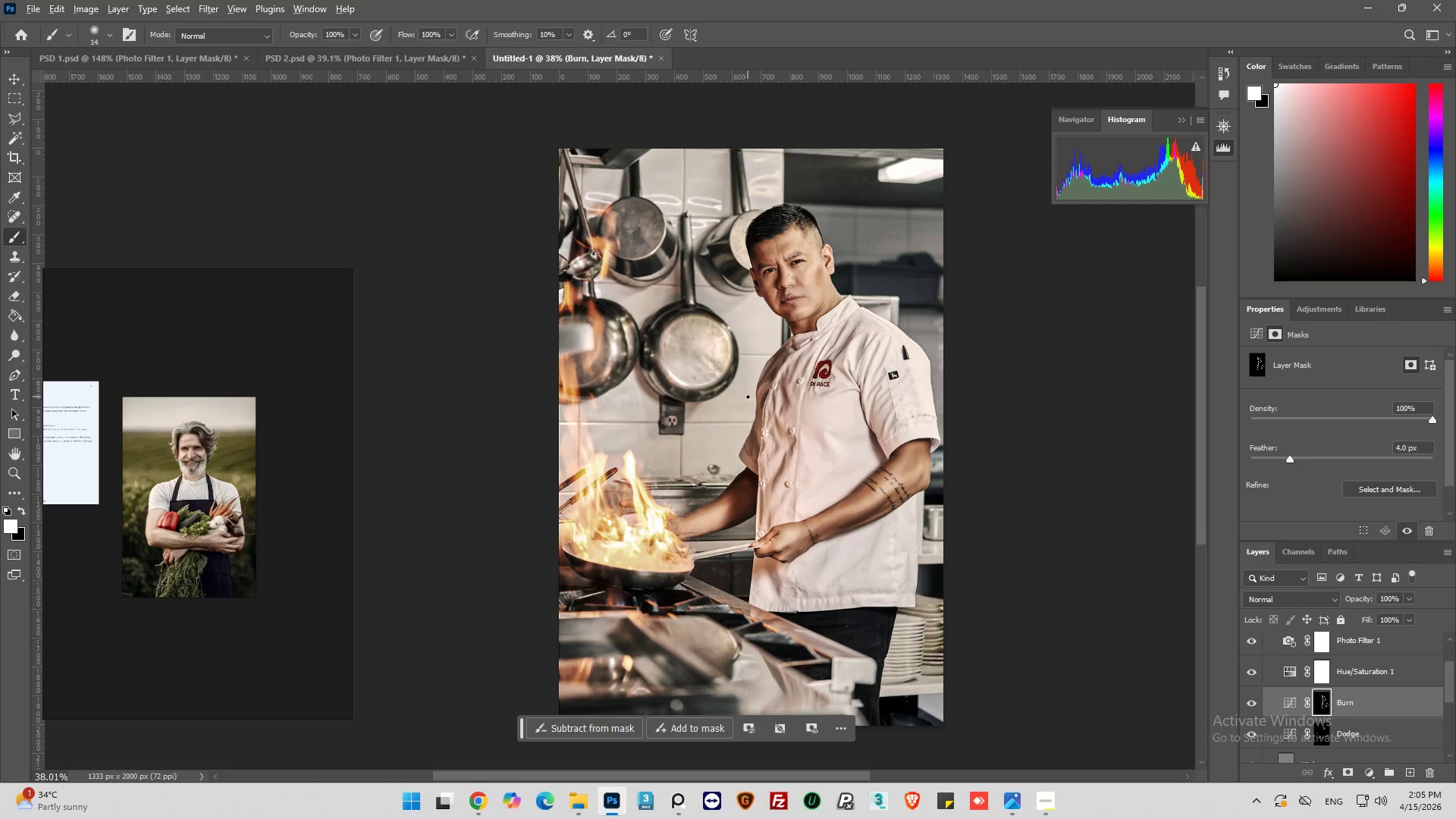 
hold_key(key=AltLeft, duration=0.31)
 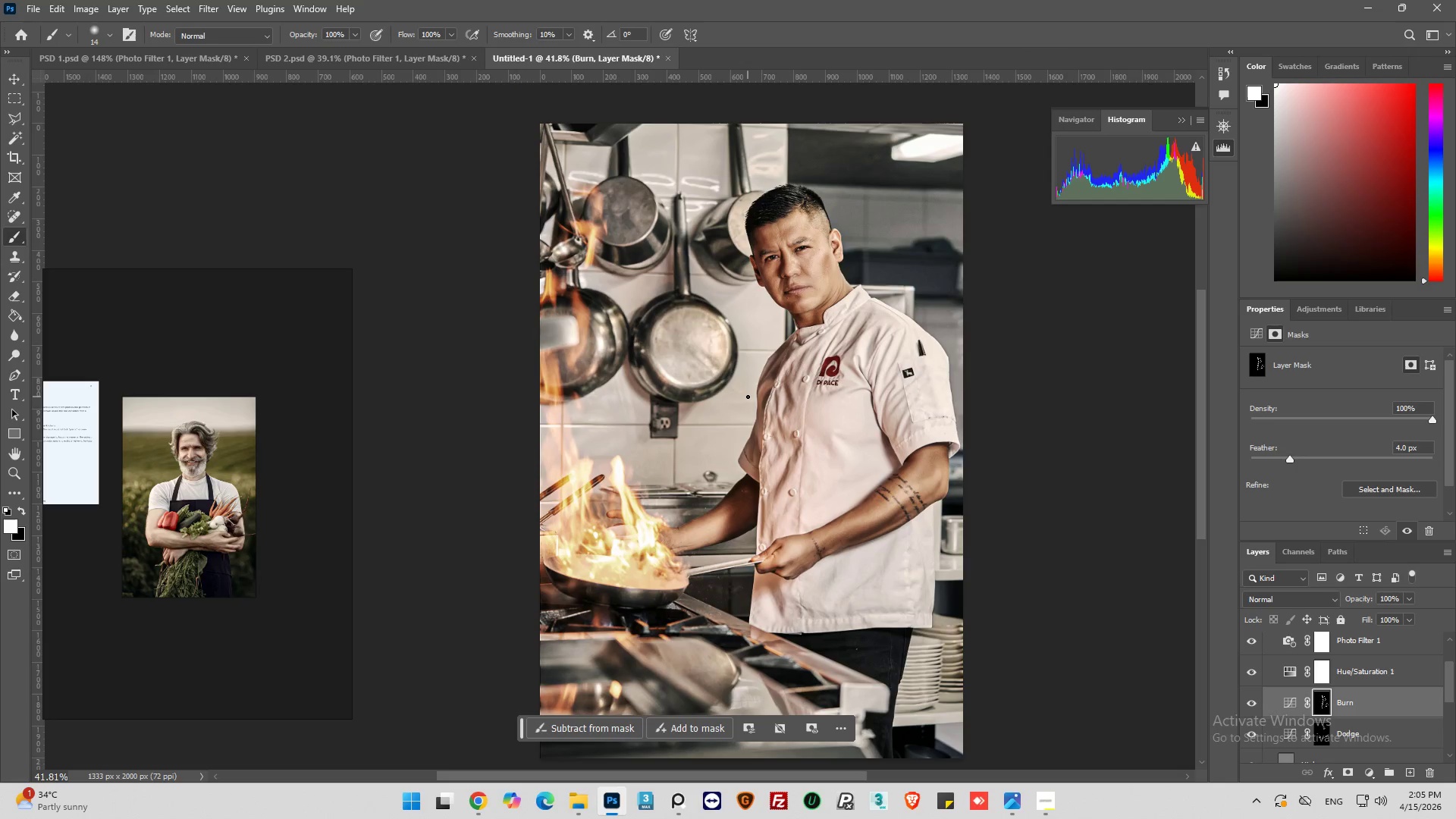 
key(Alt+AltLeft)
 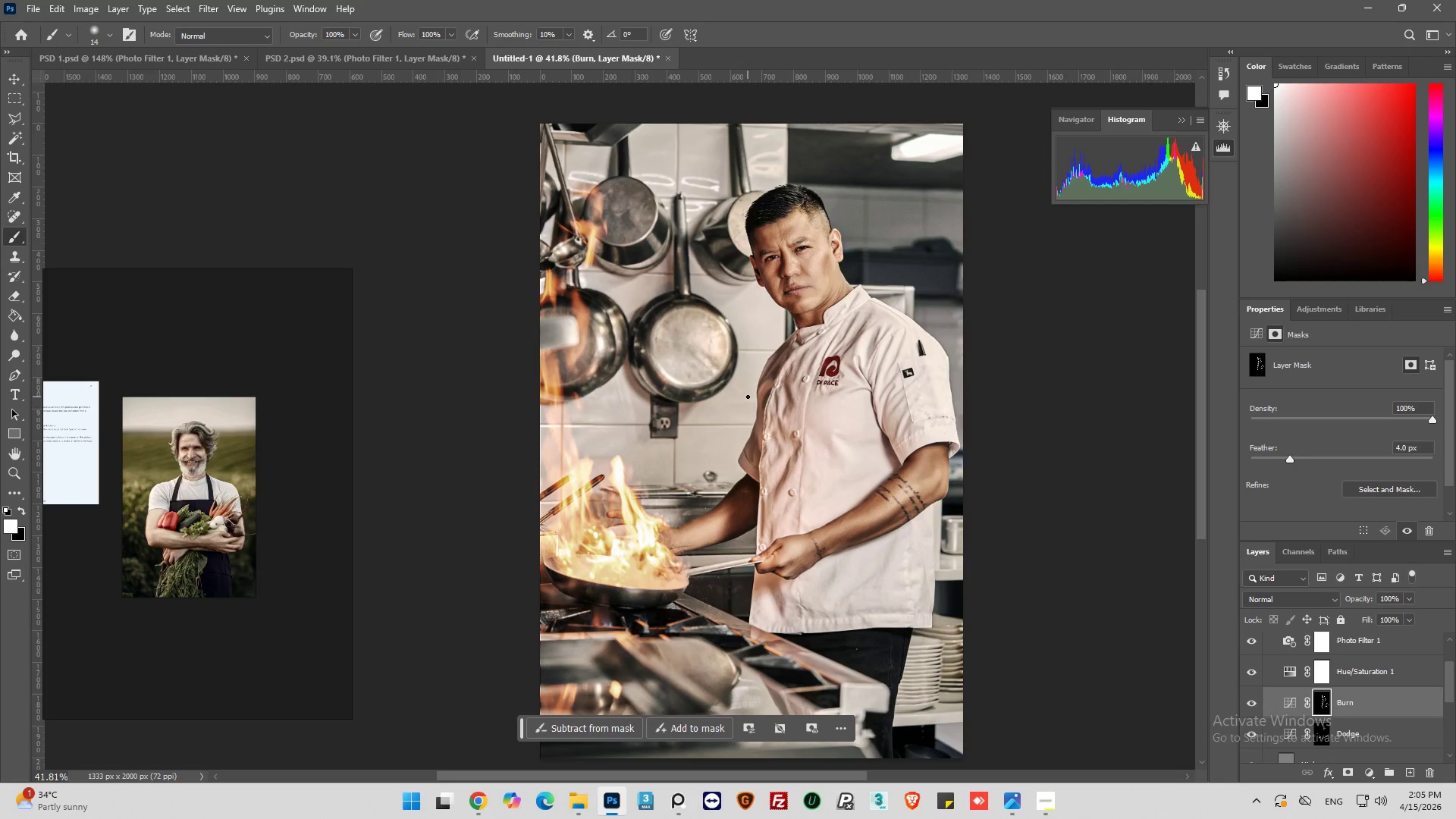 
scroll: coordinate [748, 397], scroll_direction: up, amount: 1.0
 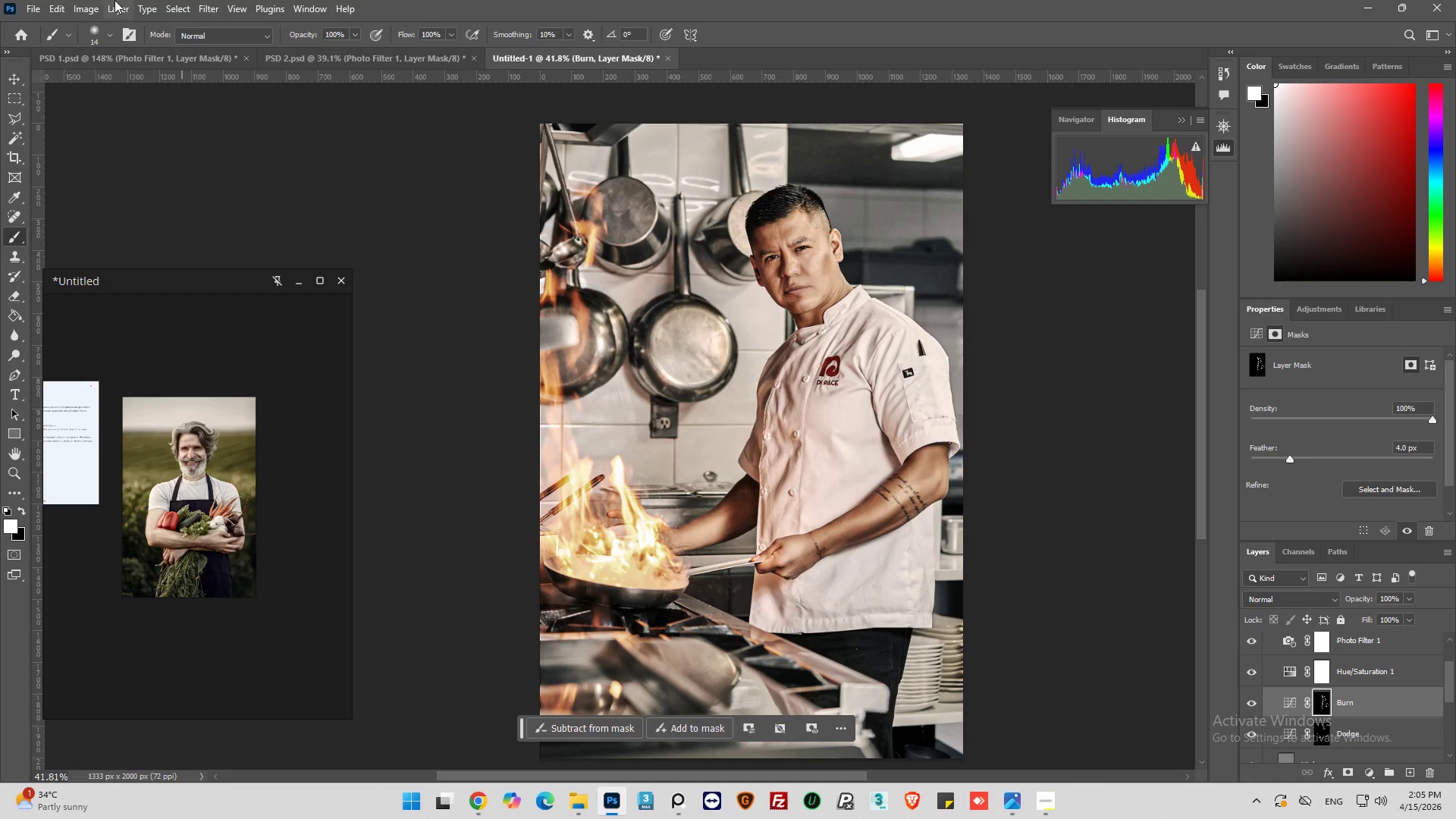 
left_click([33, 5])
 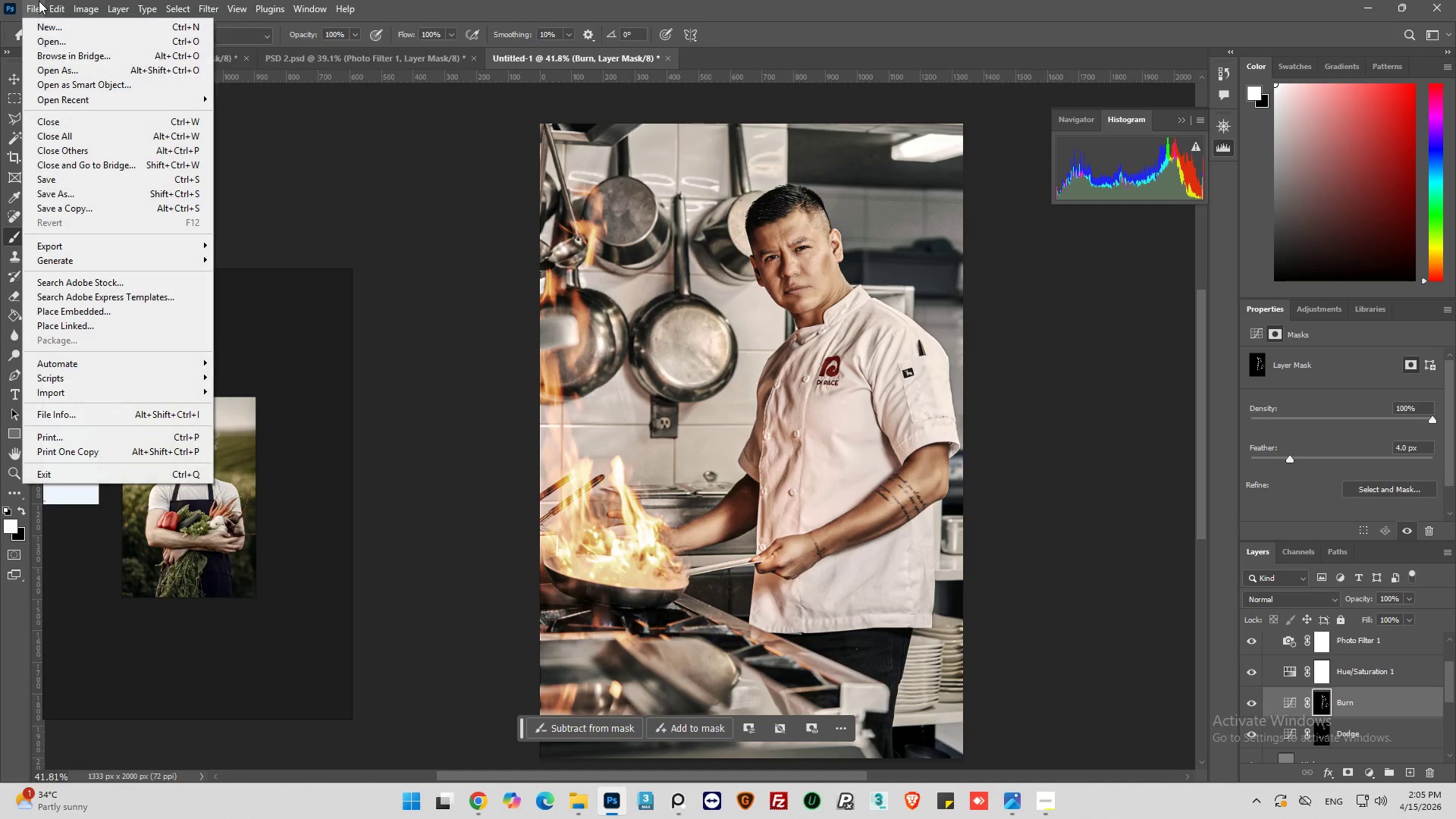 
left_click([391, 182])
 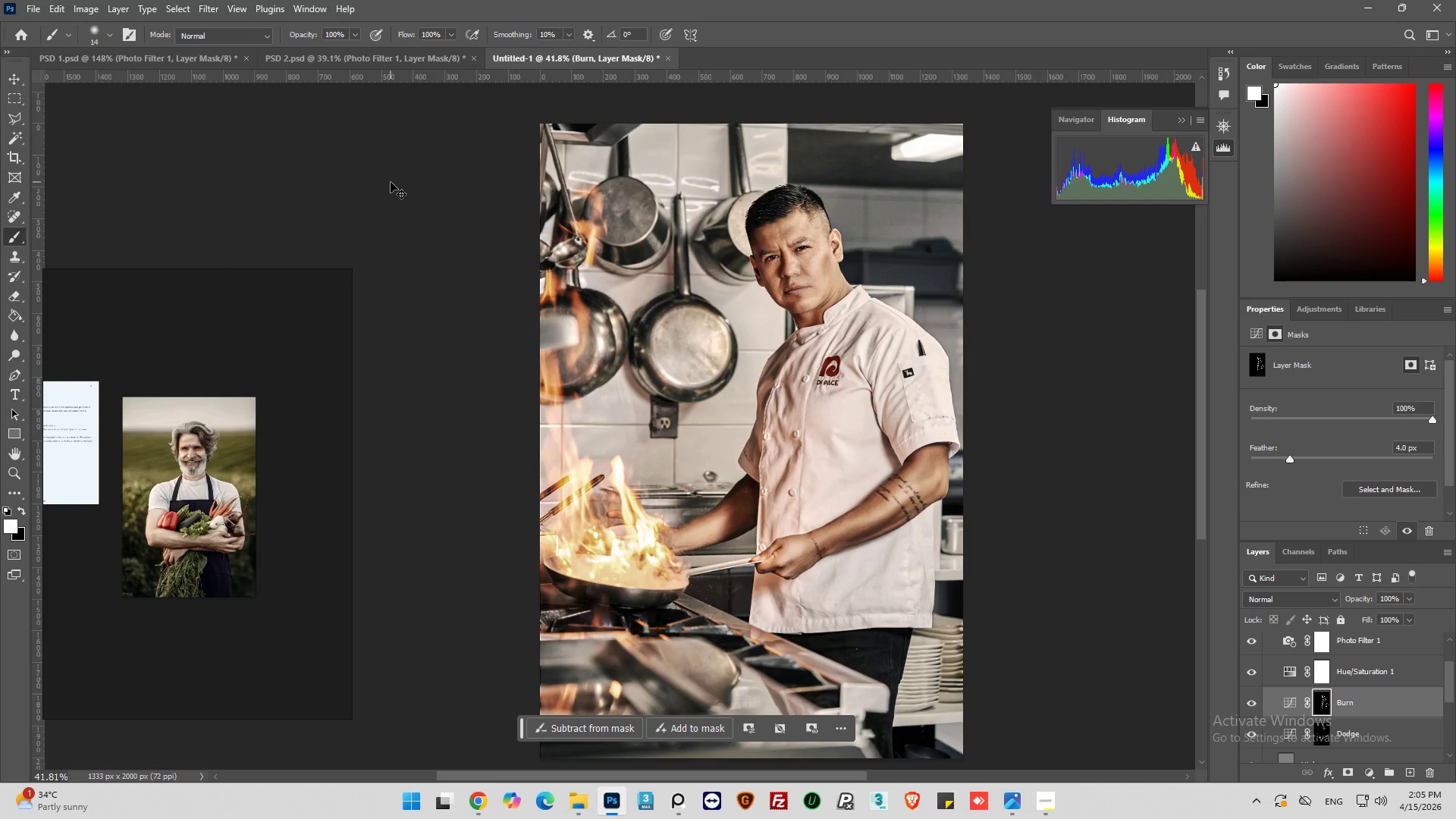 
key(Control+S)
 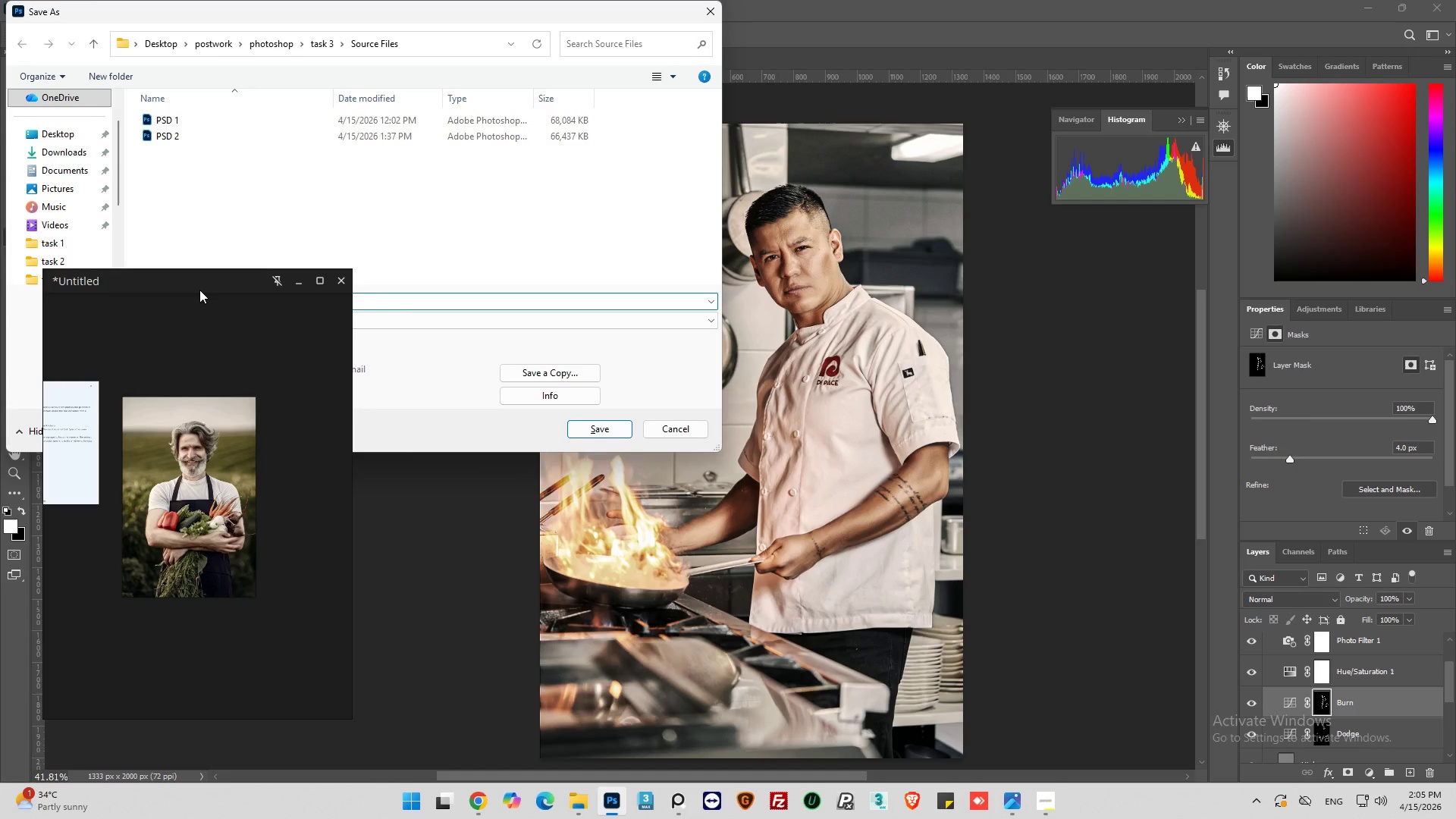 
left_click_drag(start_coordinate=[199, 280], to_coordinate=[199, 533])
 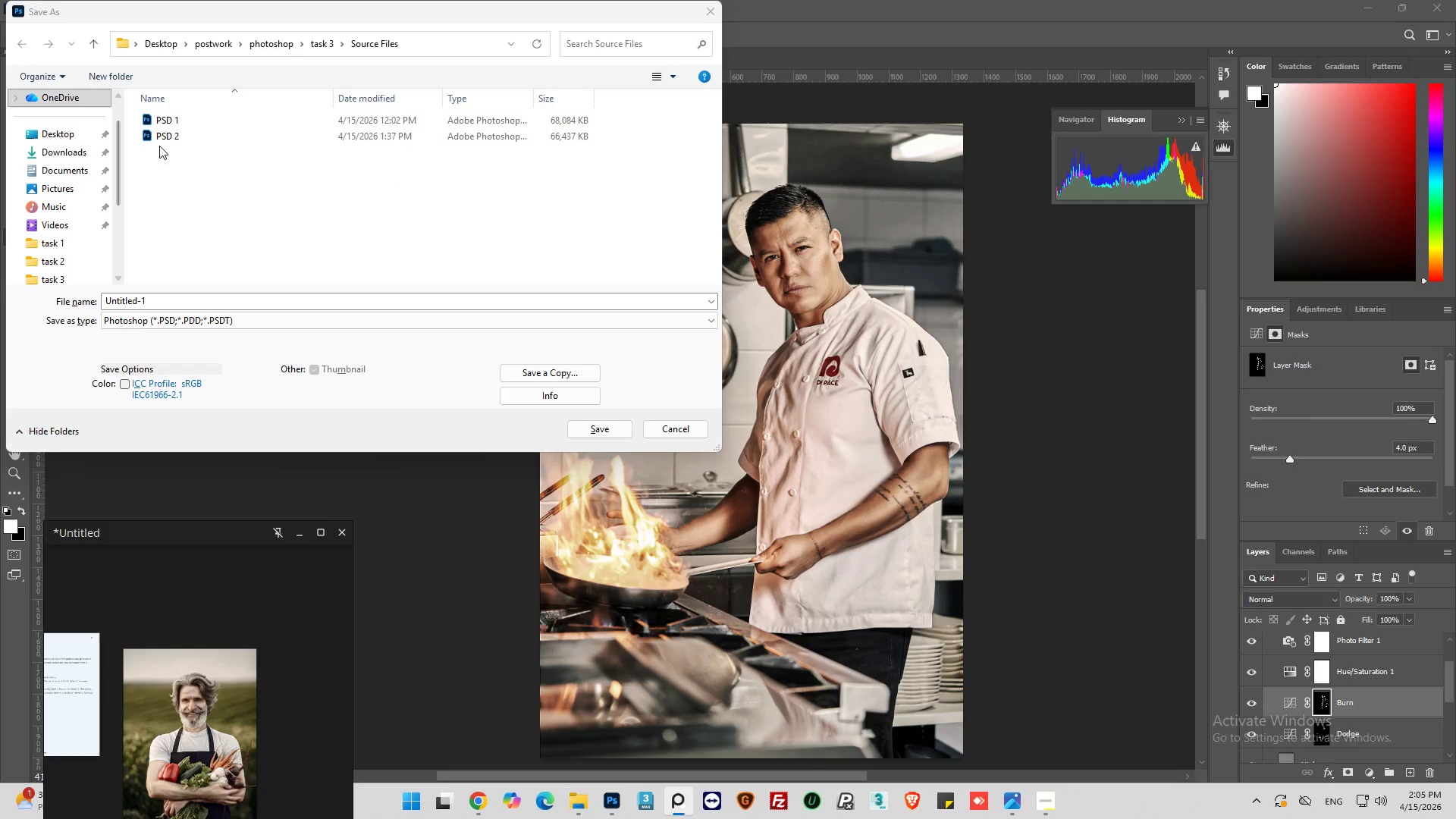 
left_click([167, 139])
 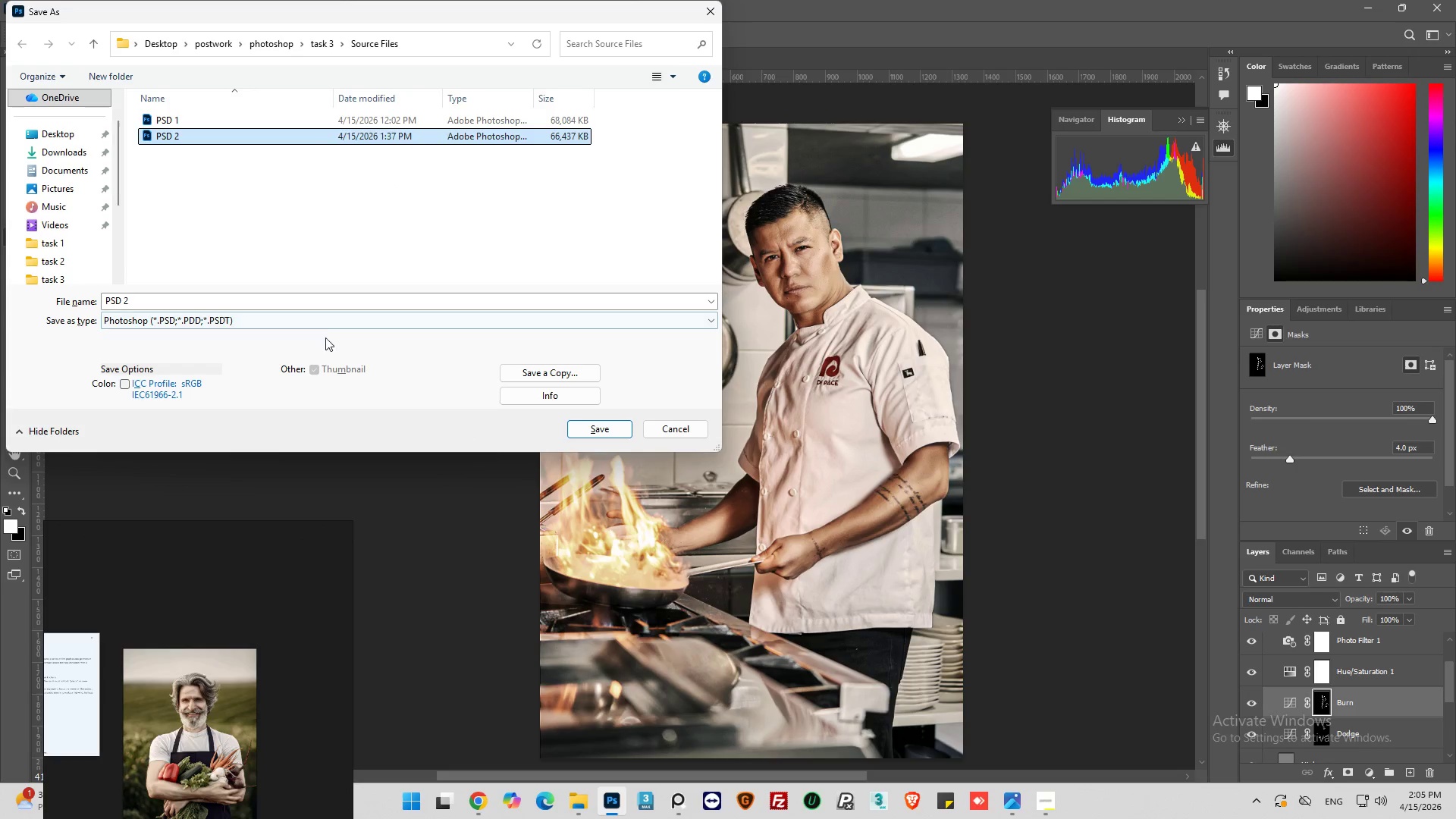 
left_click([197, 302])
 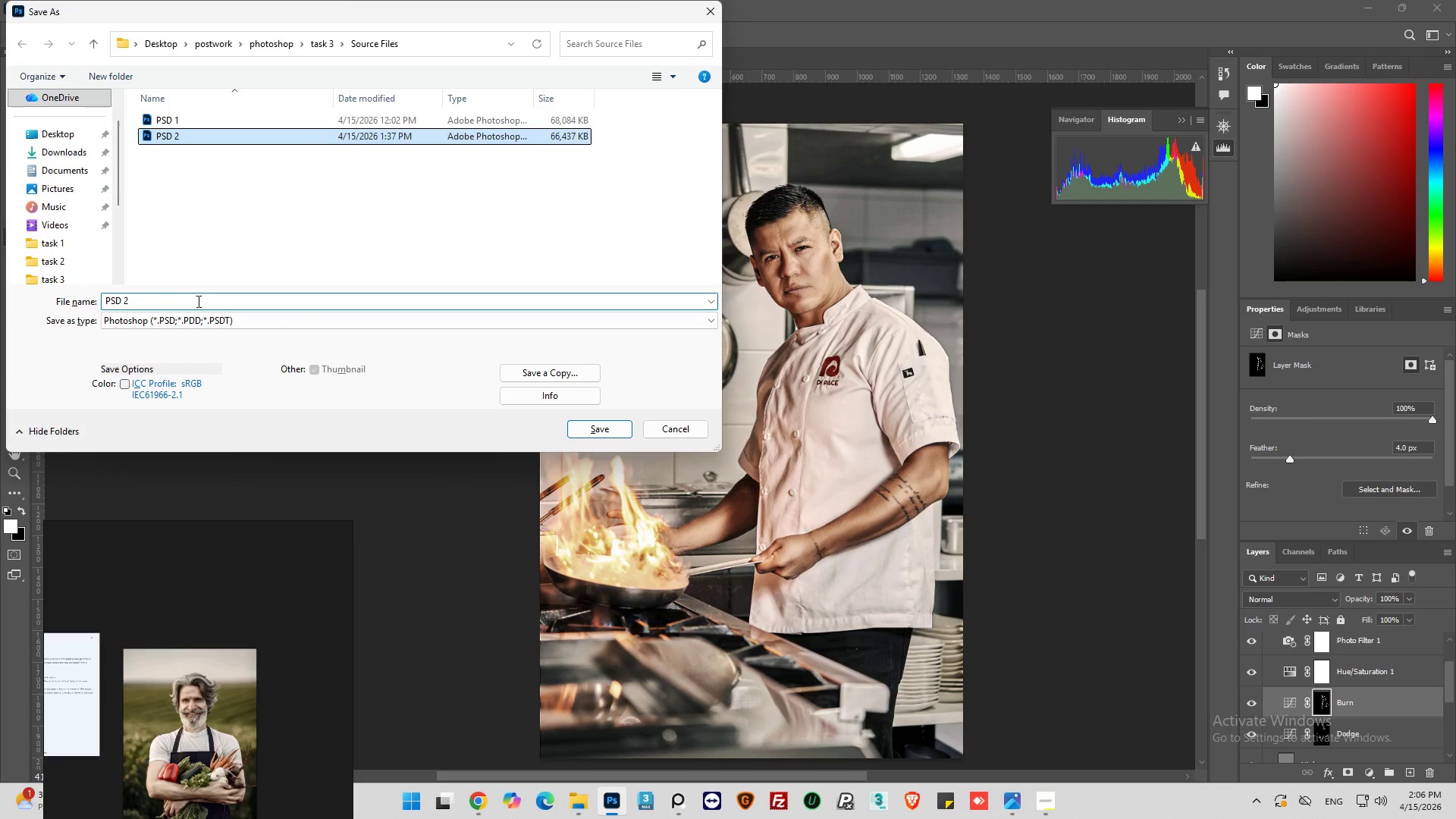 
key(Backspace)
 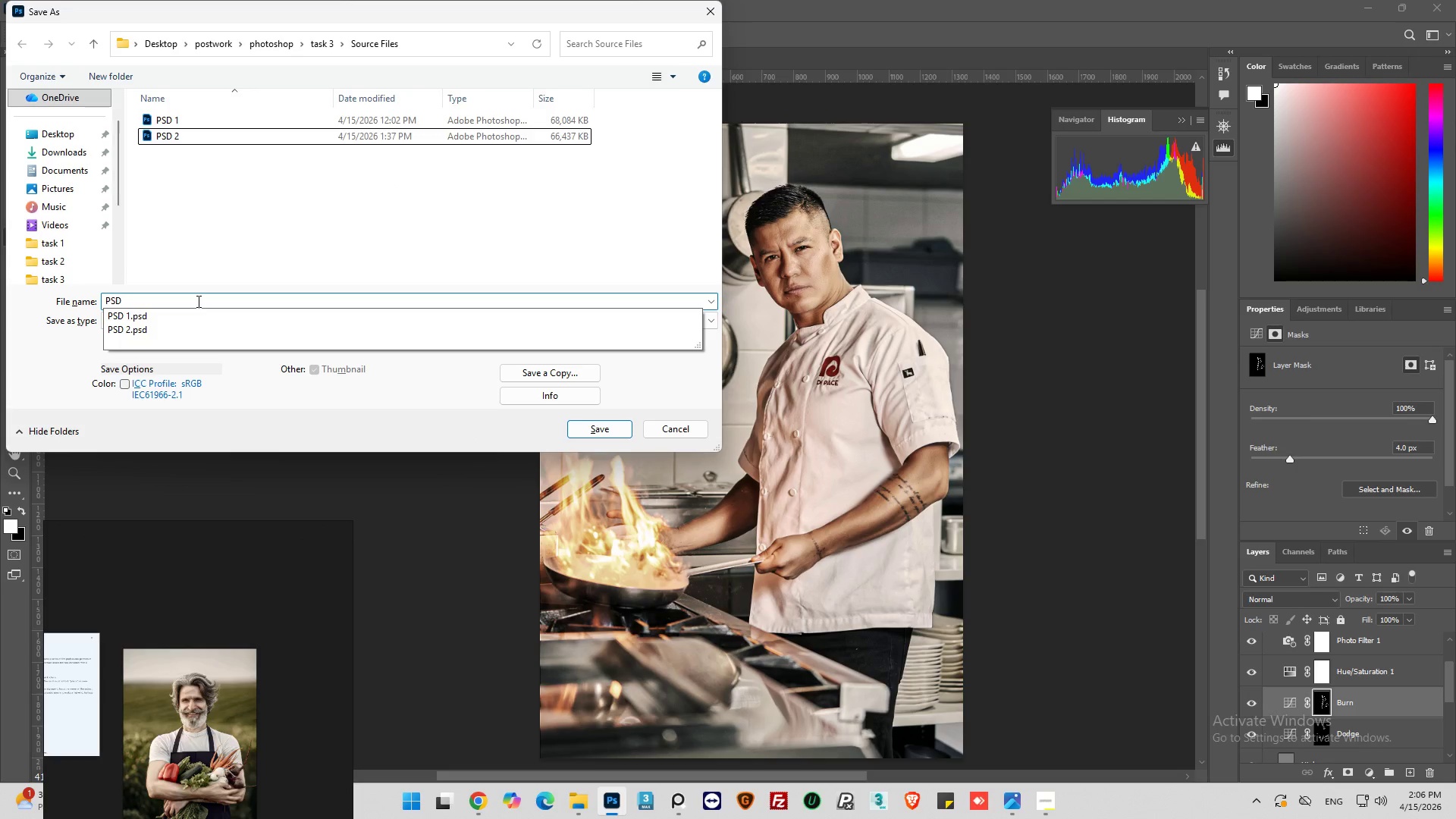 
key(3)
 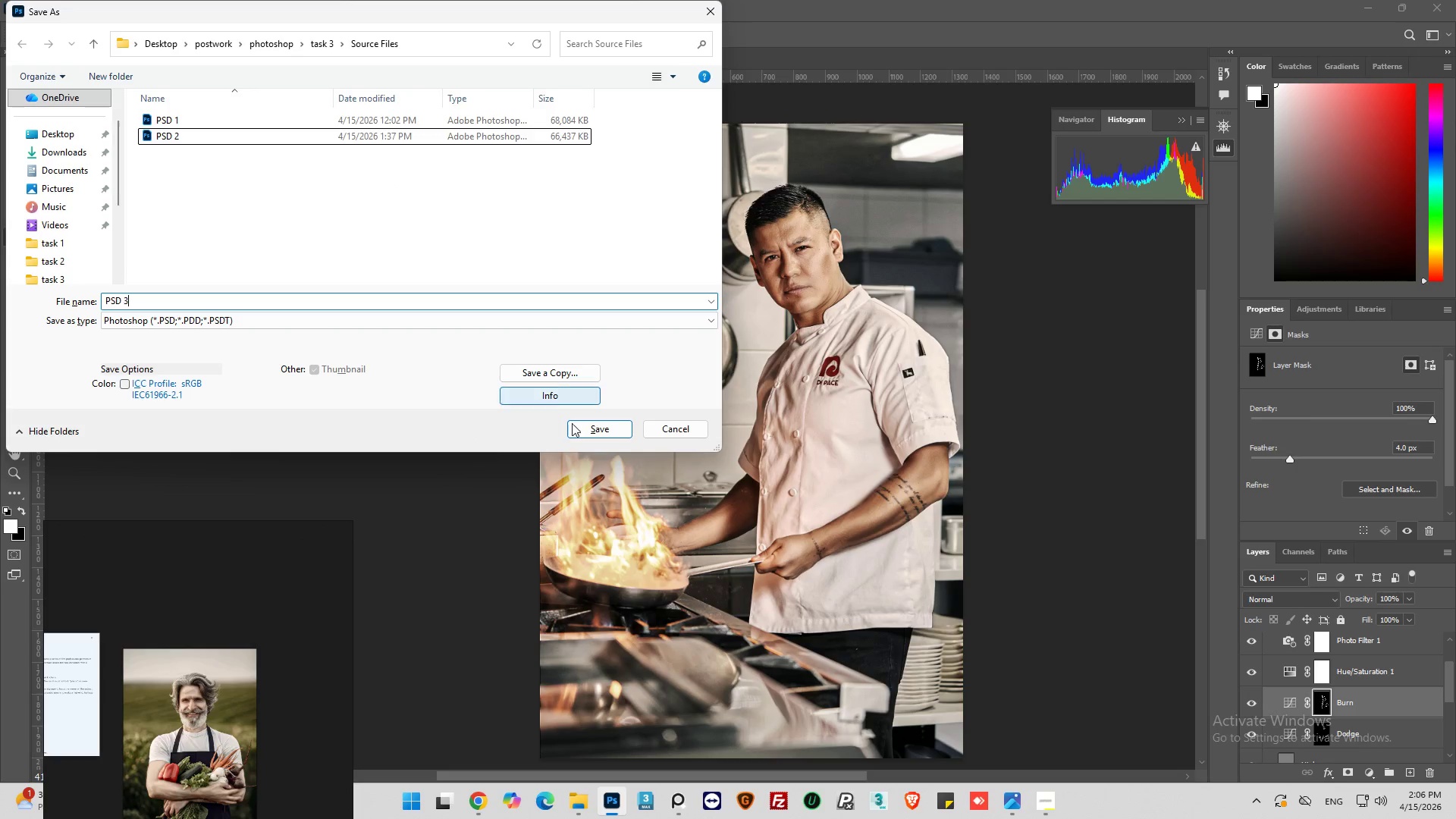 
left_click([587, 430])
 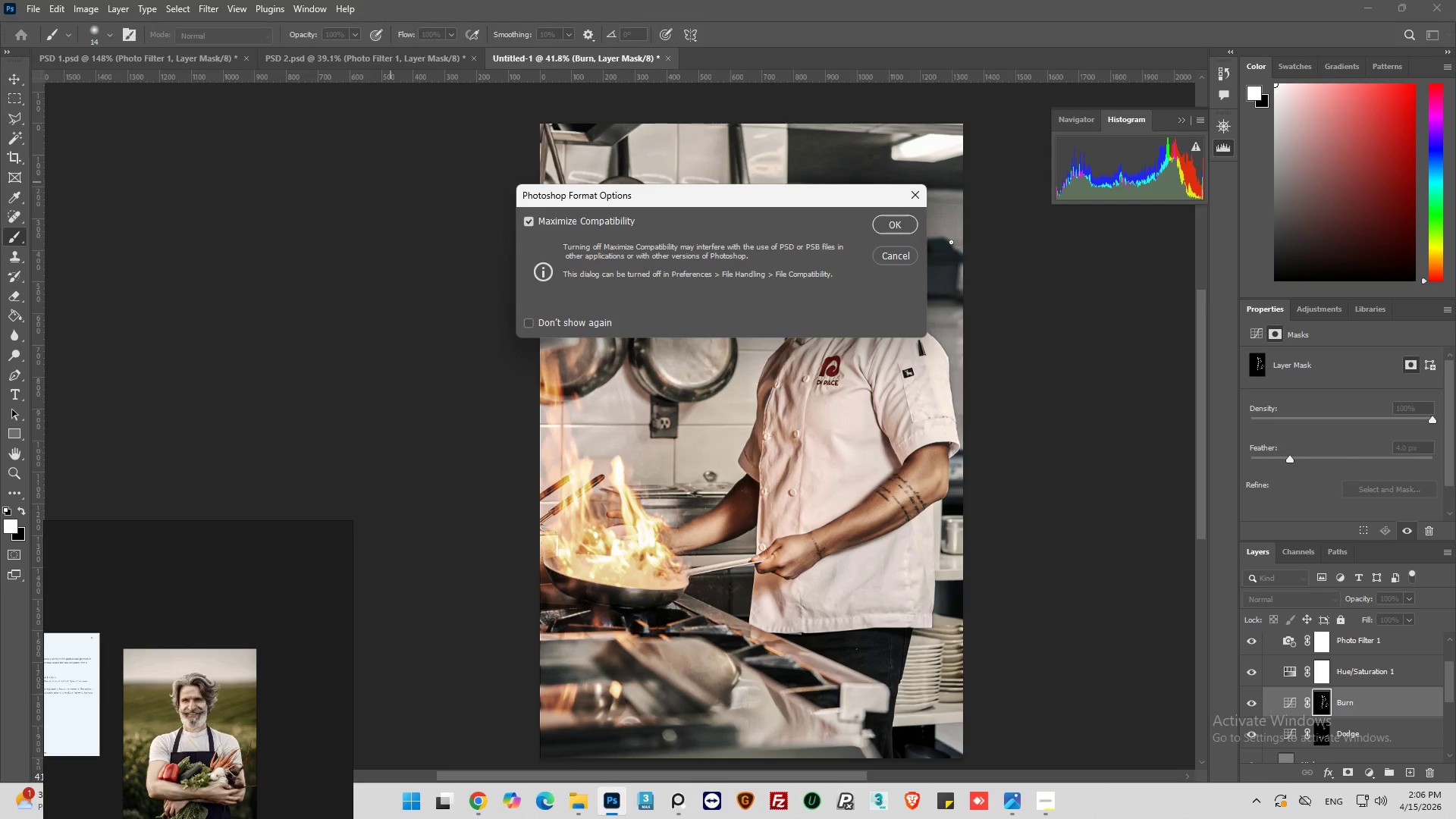 
left_click([898, 225])
 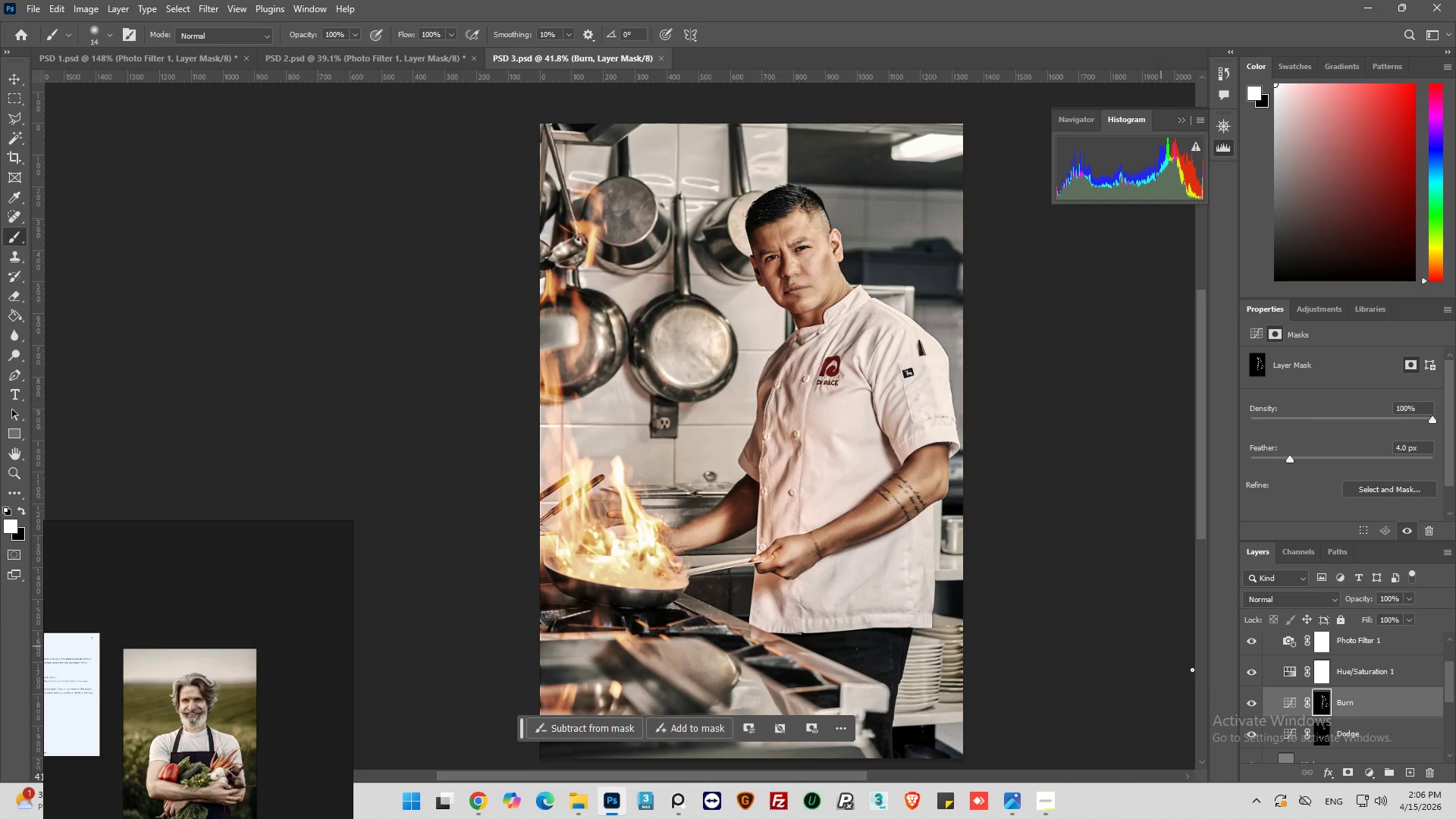 
scroll: coordinate [1280, 639], scroll_direction: up, amount: 5.0
 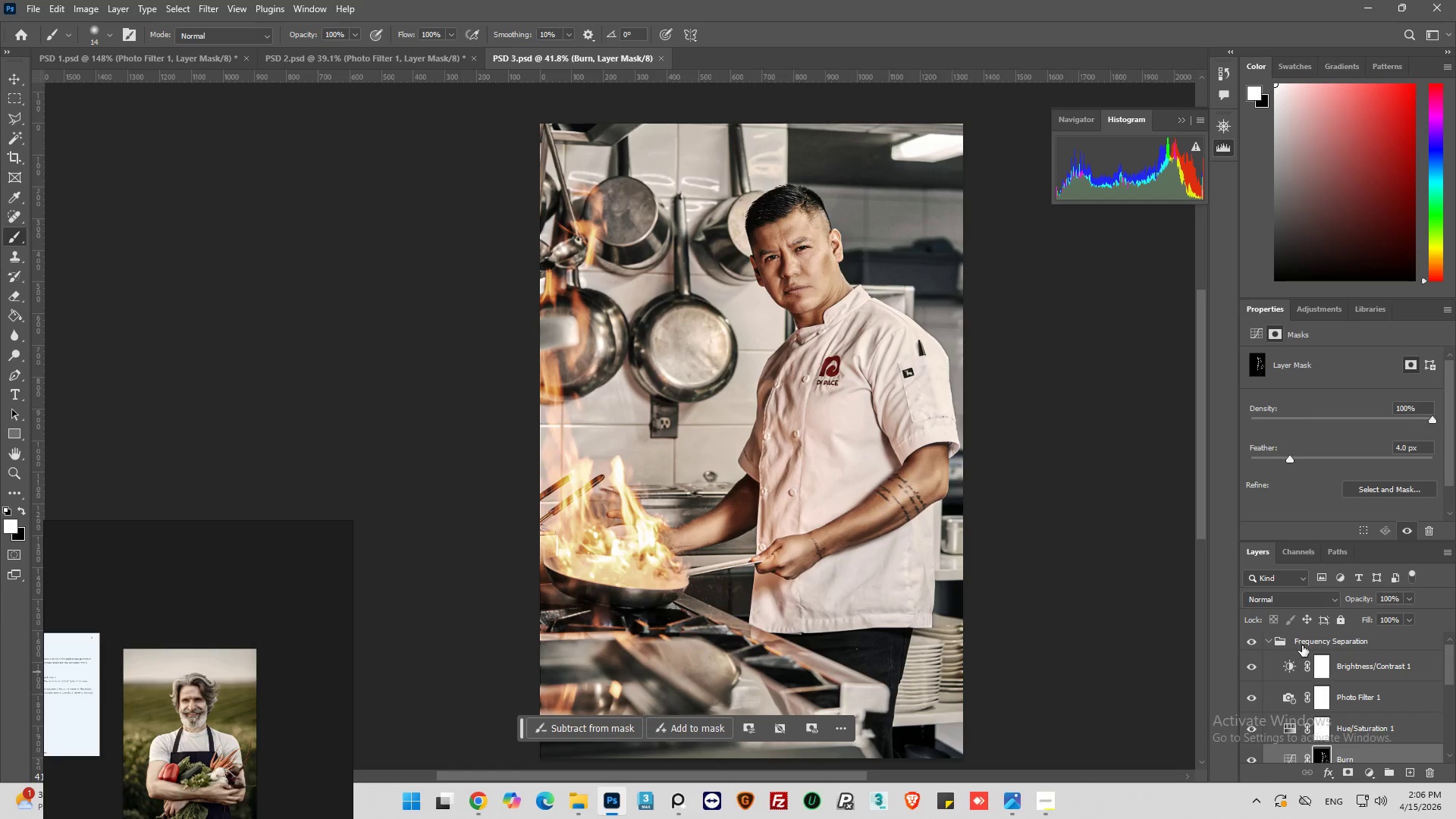 
left_click([1302, 645])
 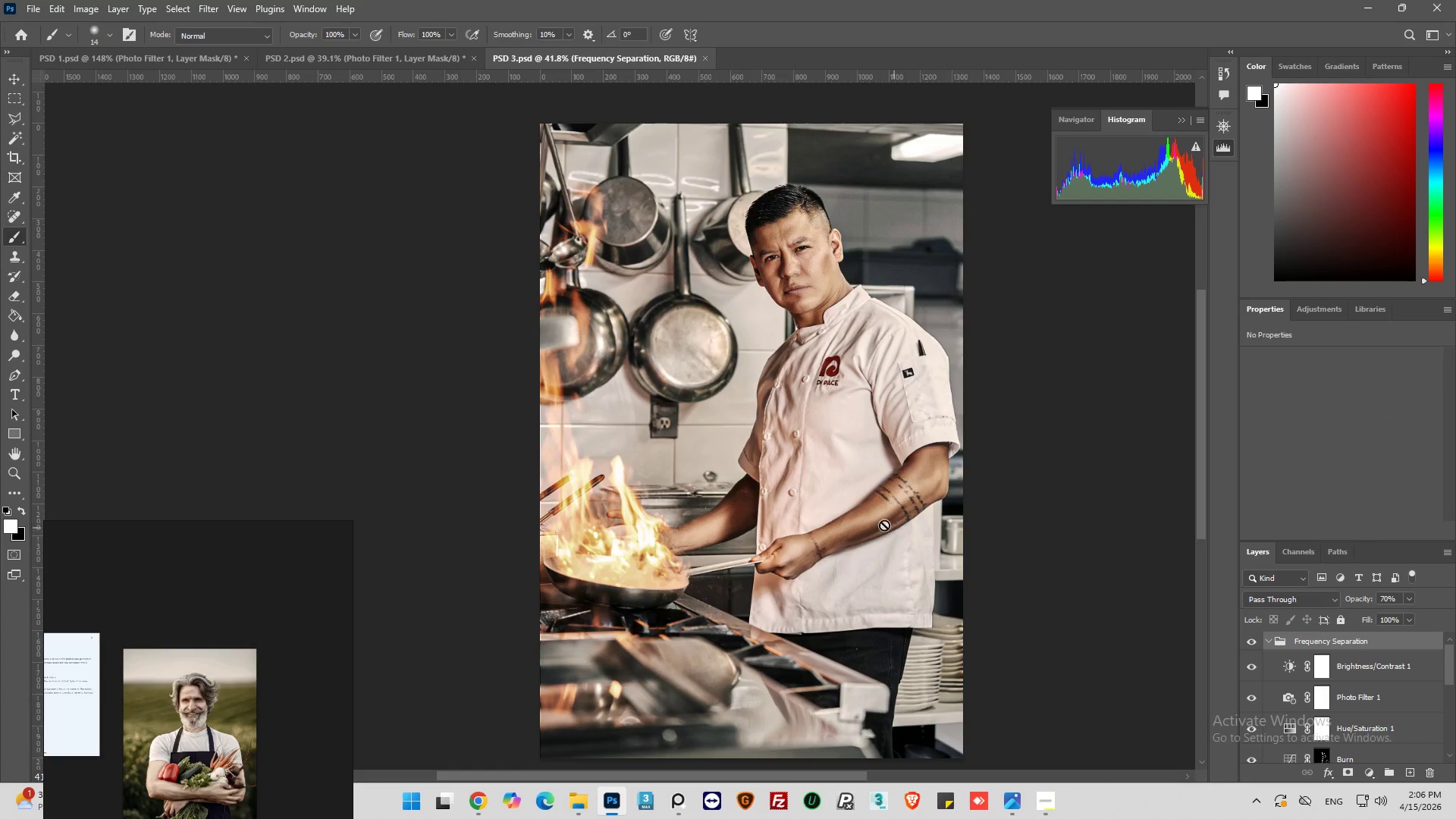 
scroll: coordinate [814, 486], scroll_direction: up, amount: 3.0
 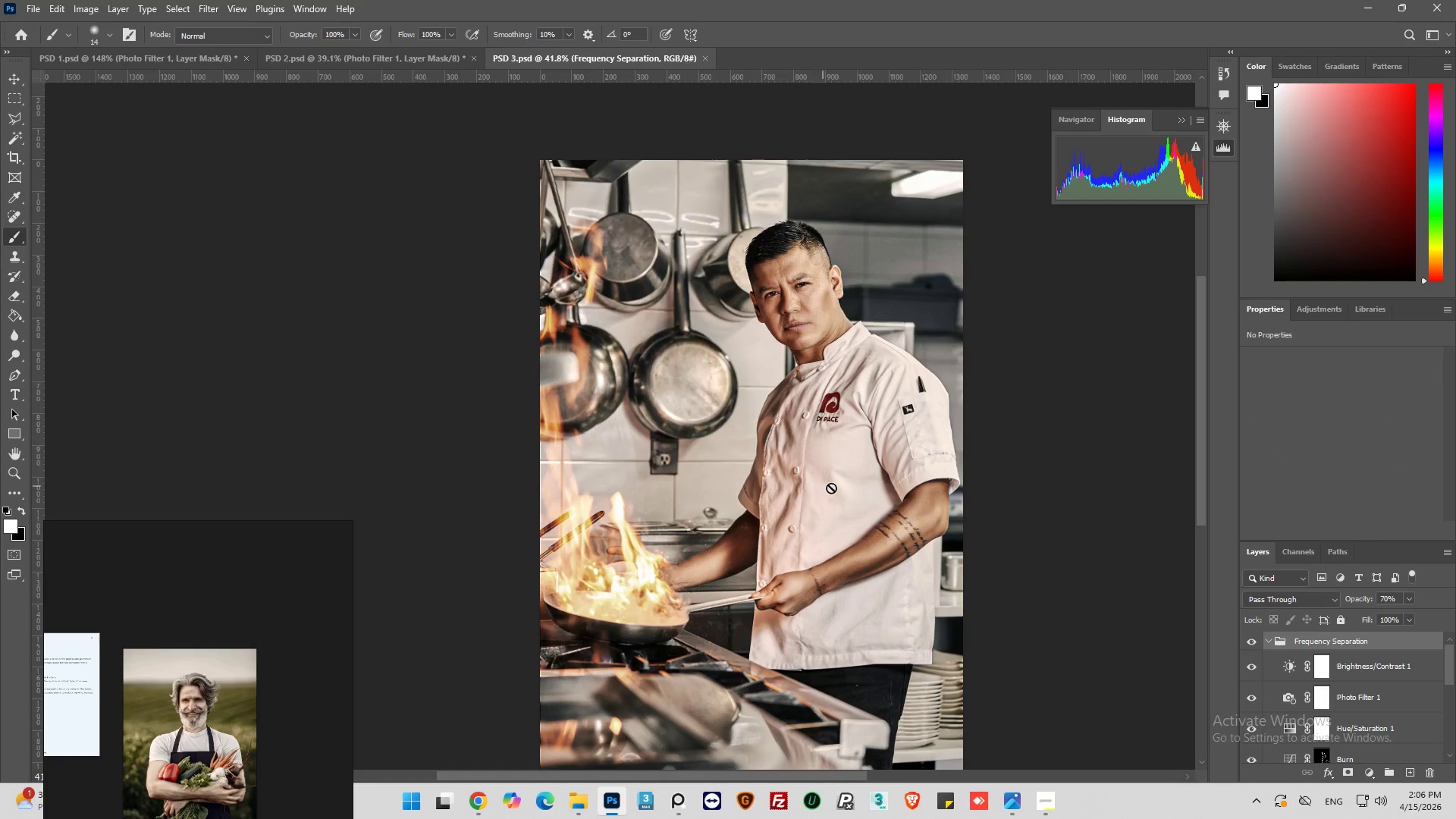 
scroll: coordinate [1284, 712], scroll_direction: down, amount: 20.0
 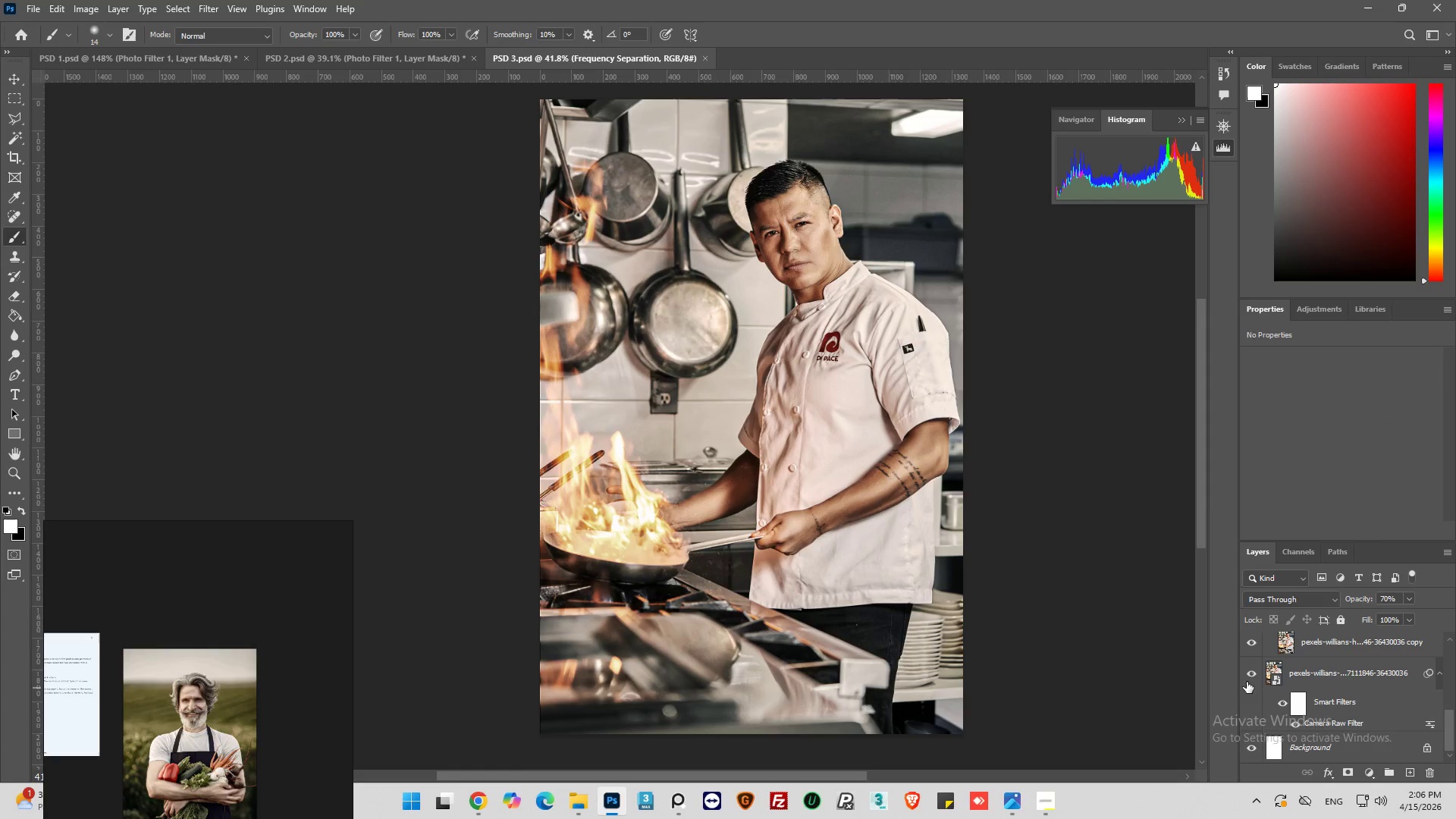 
hold_key(key=AltLeft, duration=1.5)
left_click([1248, 677])
 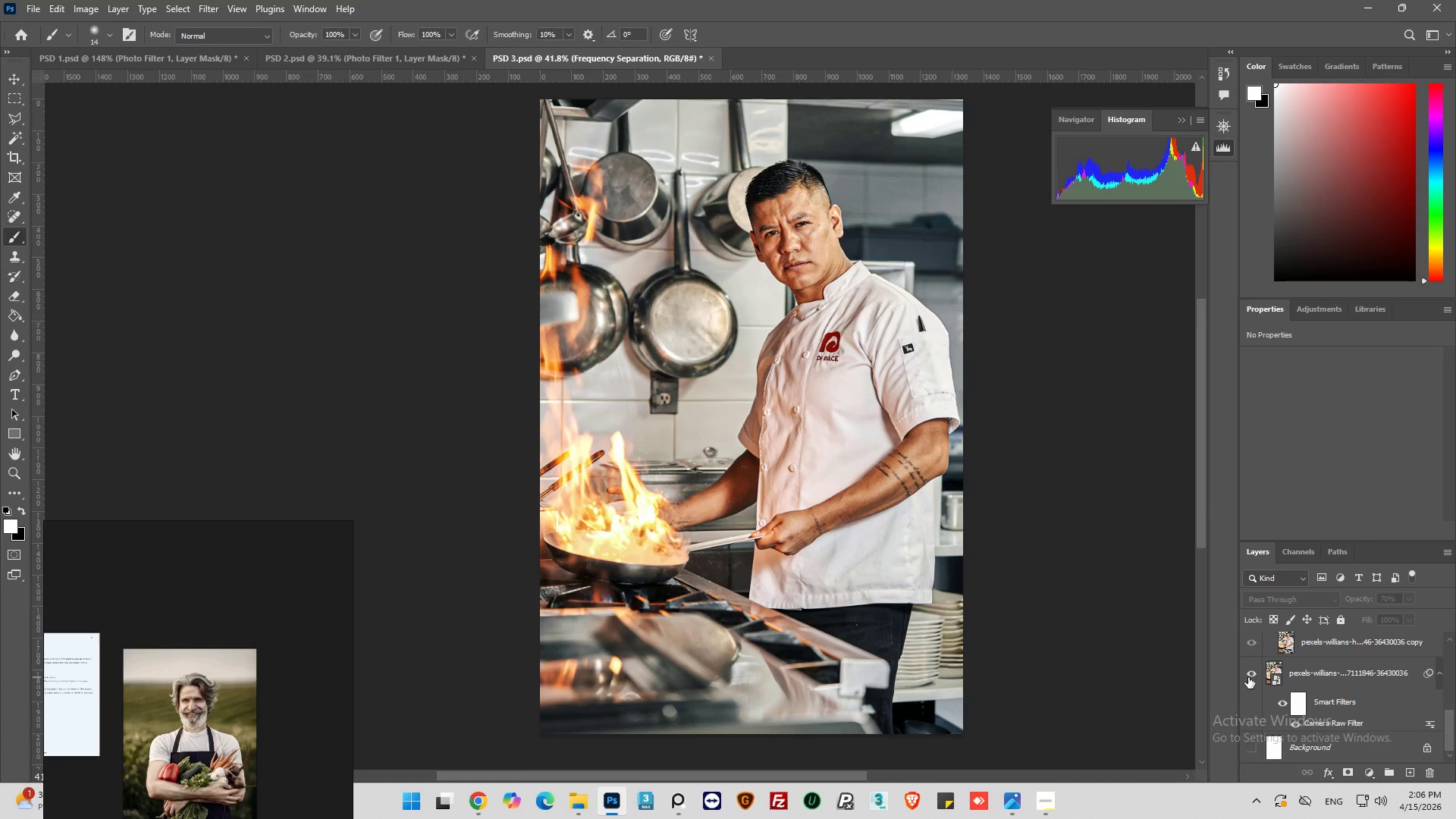 
left_click([1248, 677])
 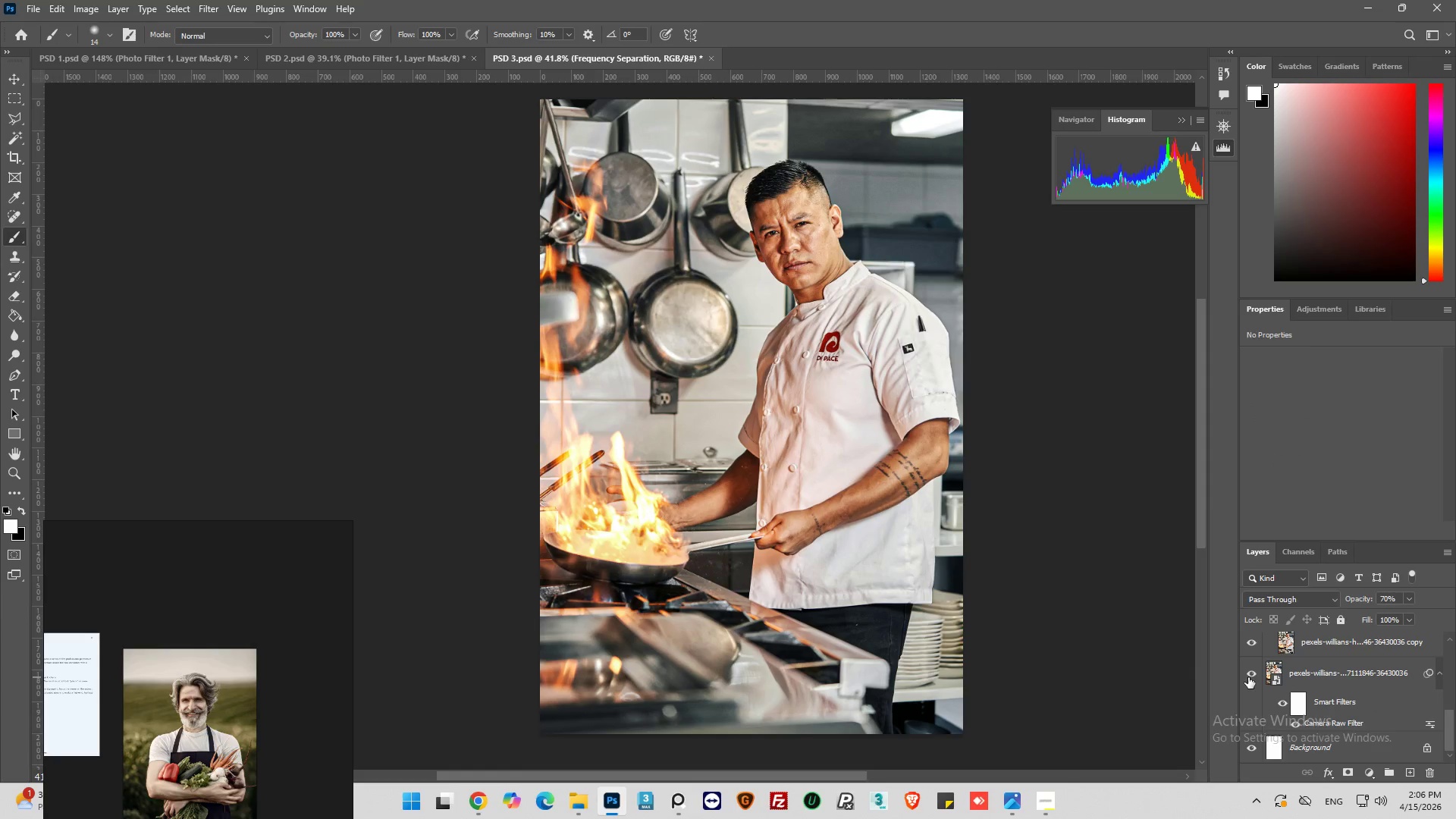 
hold_key(key=AltLeft, duration=0.64)
 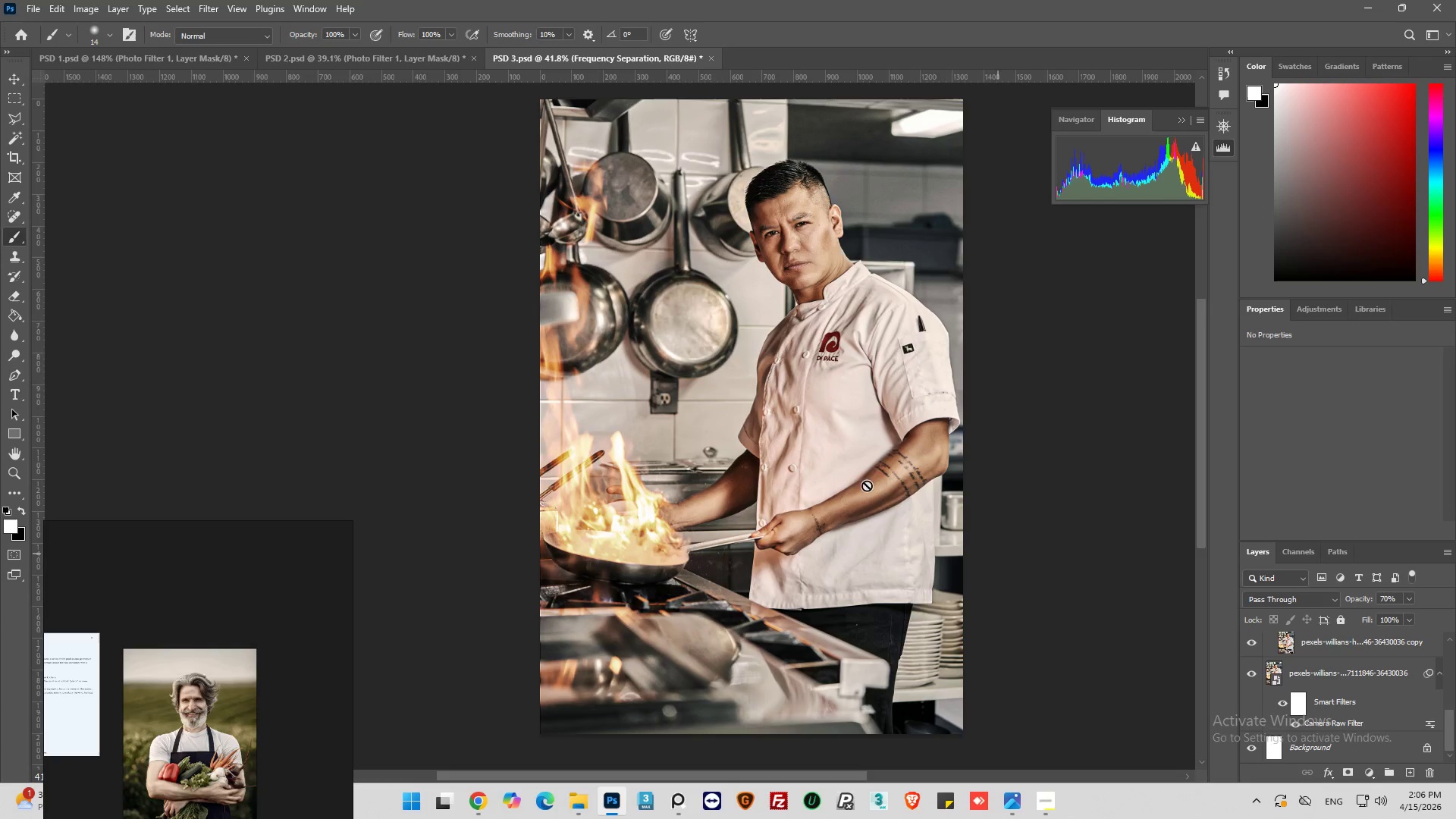 
hold_key(key=AltLeft, duration=0.61)
hold_key(key=AltLeft, duration=0.41)
hold_key(key=AltLeft, duration=0.38)
scroll: coordinate [817, 442], scroll_direction: up, amount: 14.0
 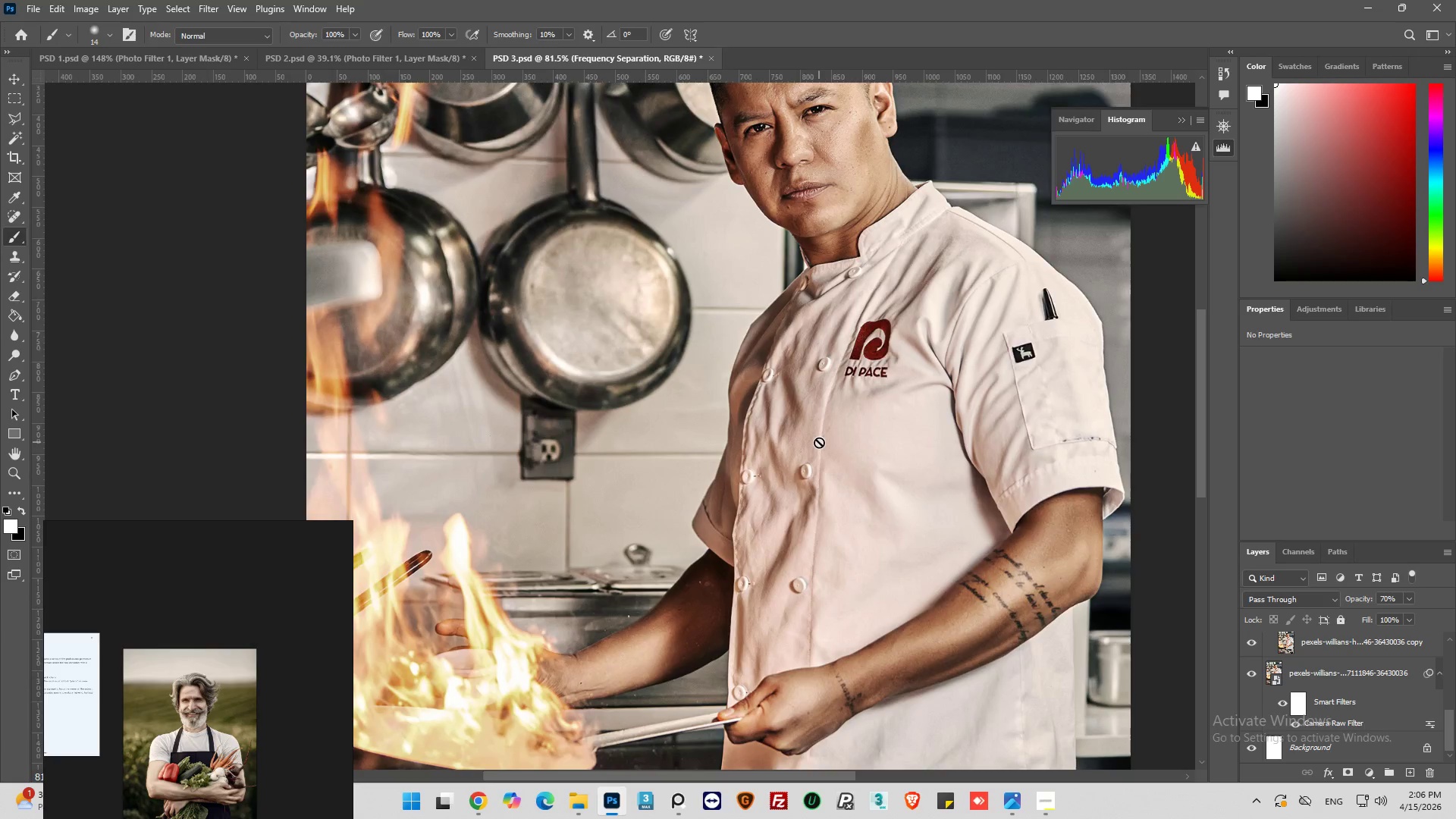 
key(Alt+AltLeft)
 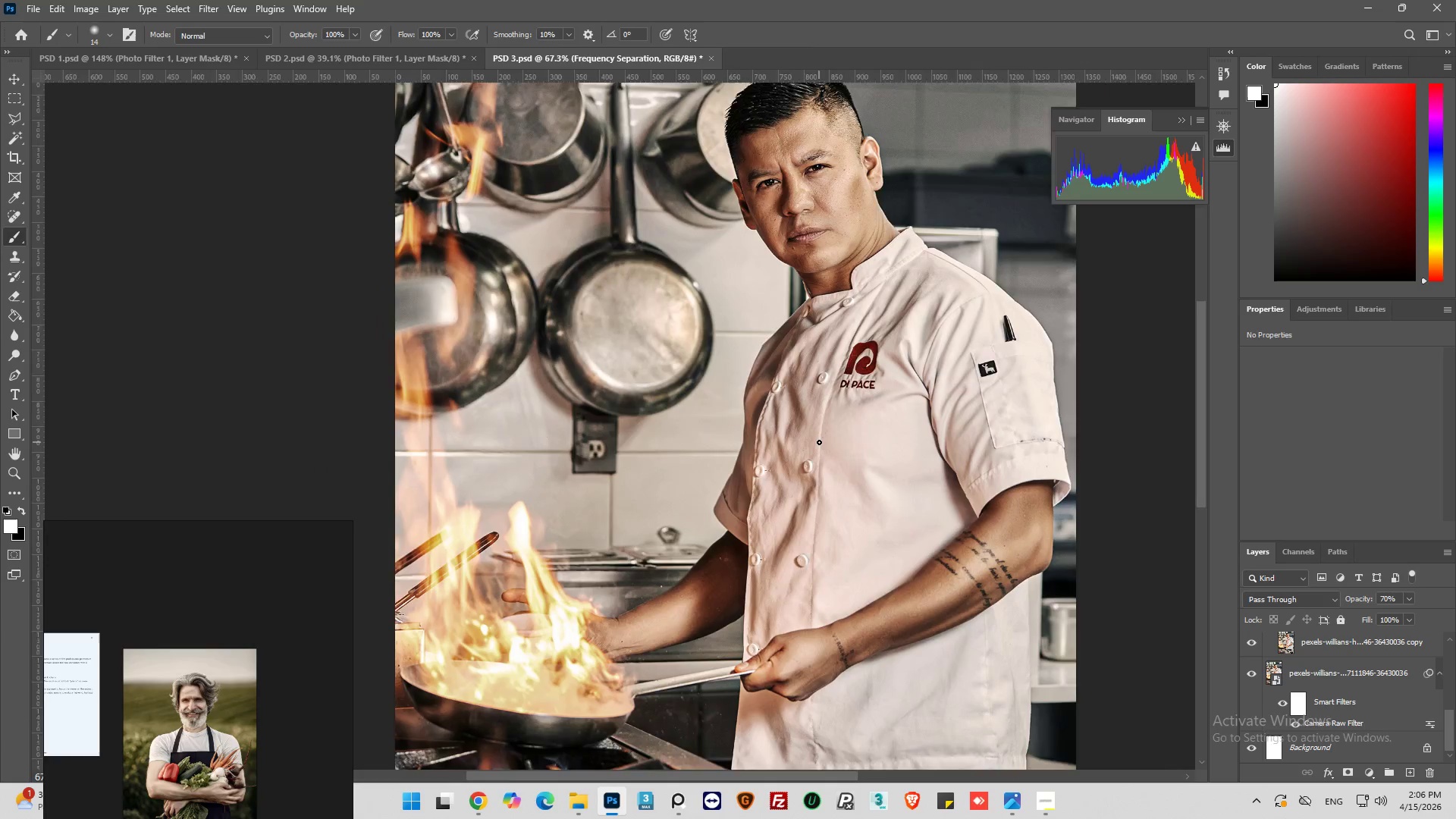 
scroll: coordinate [819, 442], scroll_direction: down, amount: 3.0
 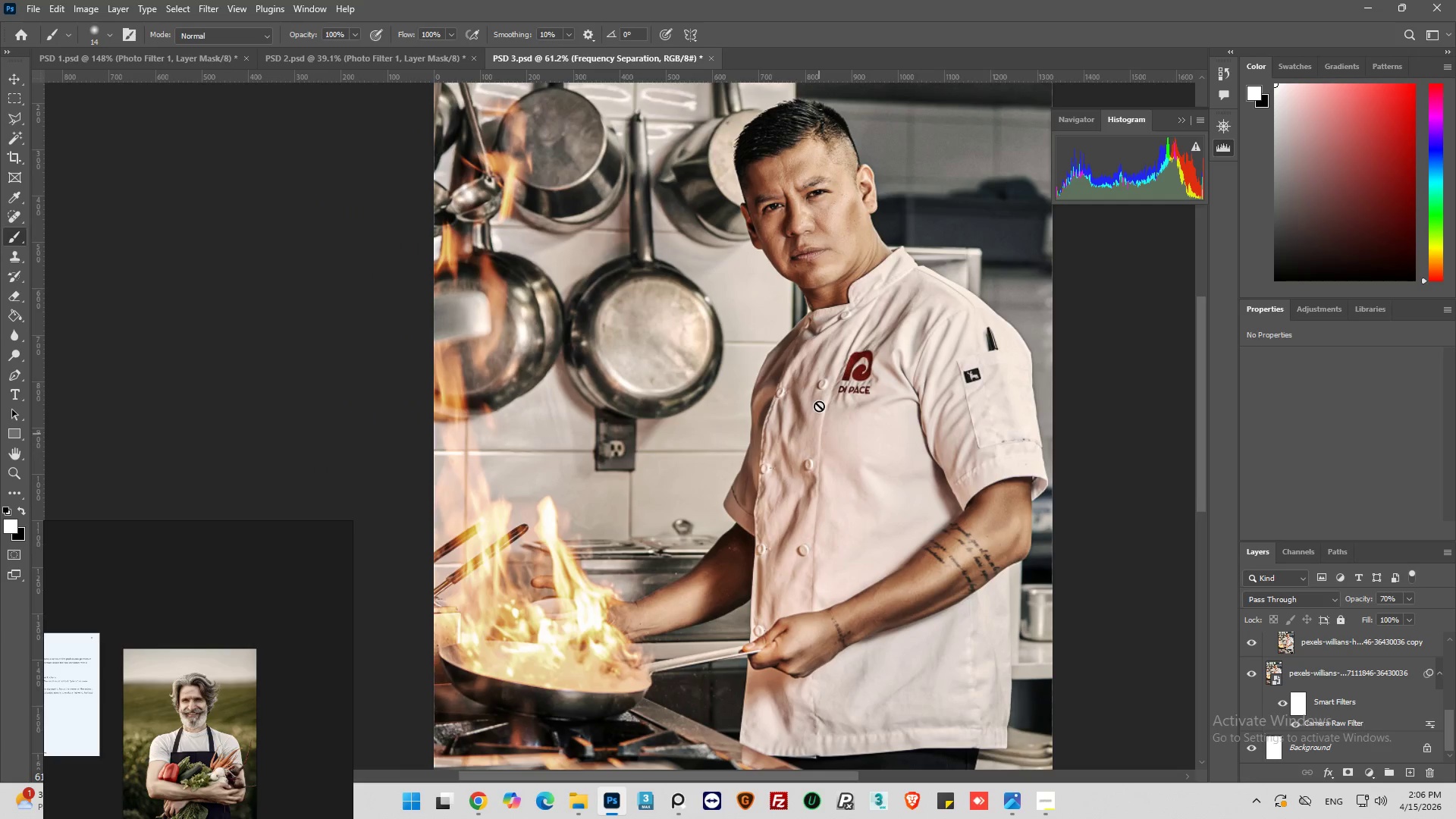 
hold_key(key=AltLeft, duration=1.5)
scroll: coordinate [820, 182], scroll_direction: up, amount: 13.0
 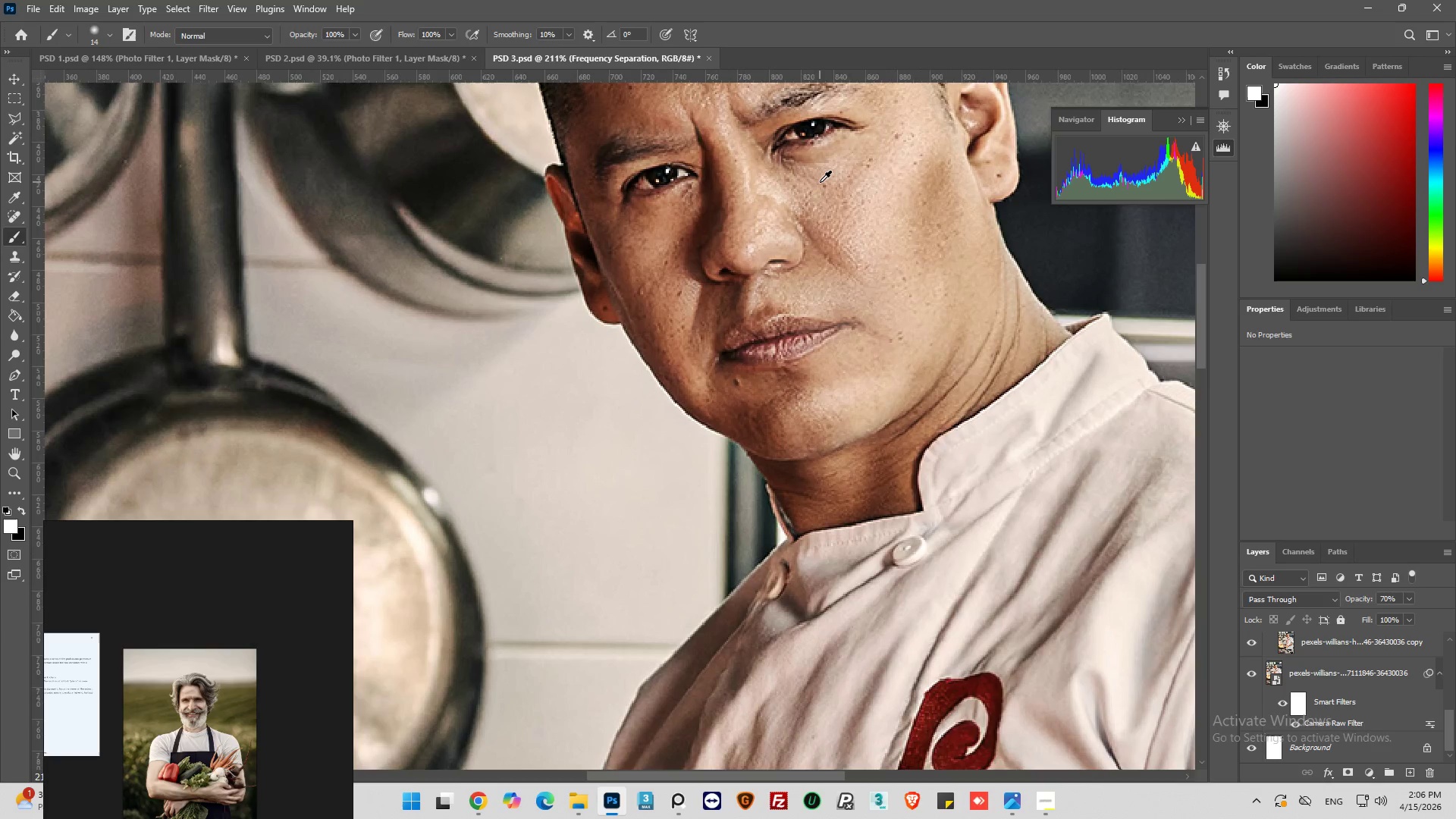 
hold_key(key=AltLeft, duration=1.09)
scroll: coordinate [820, 183], scroll_direction: down, amount: 8.0
 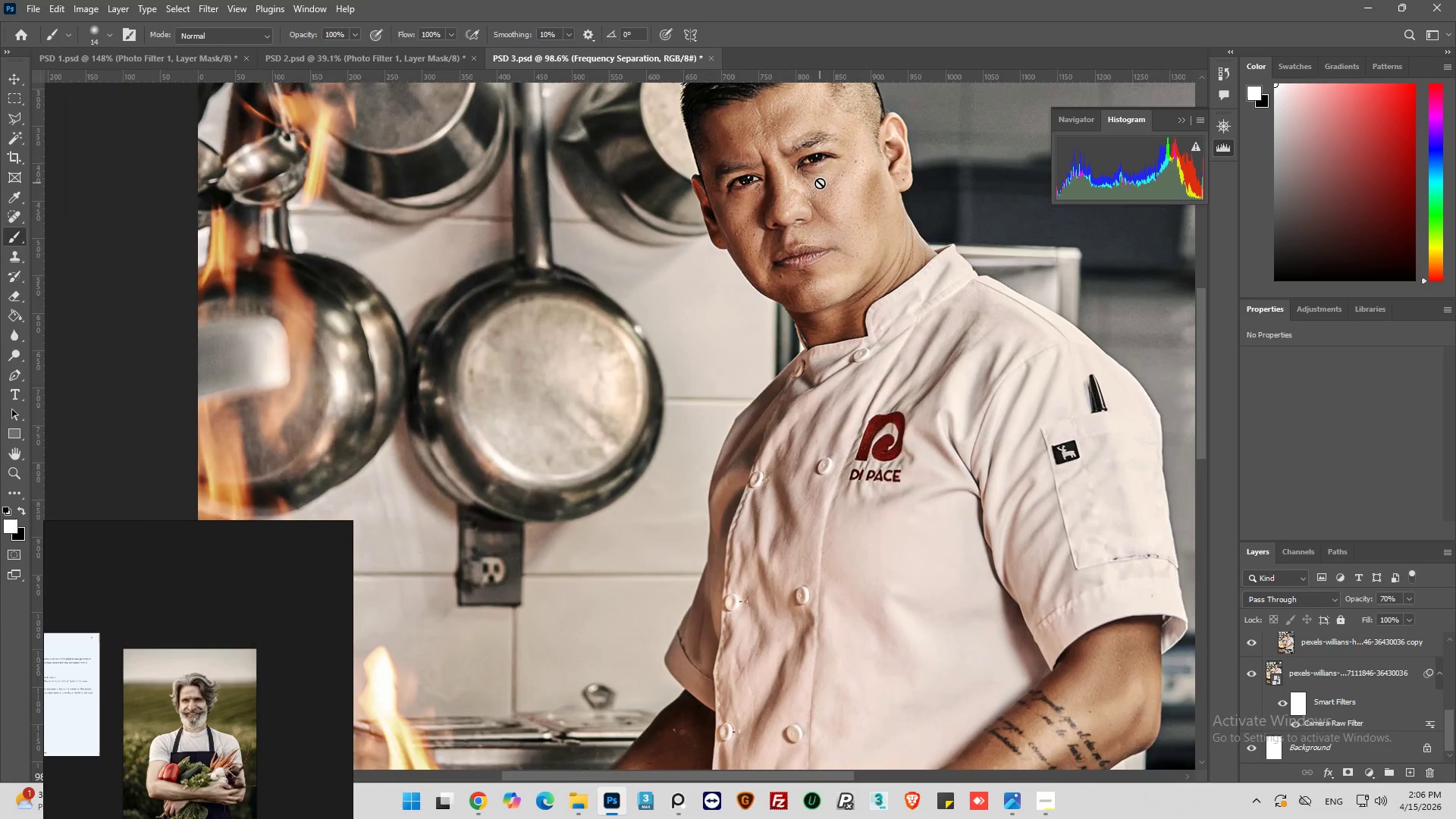 
hold_key(key=AltLeft, duration=1.5)
scroll: coordinate [820, 183], scroll_direction: down, amount: 4.0
 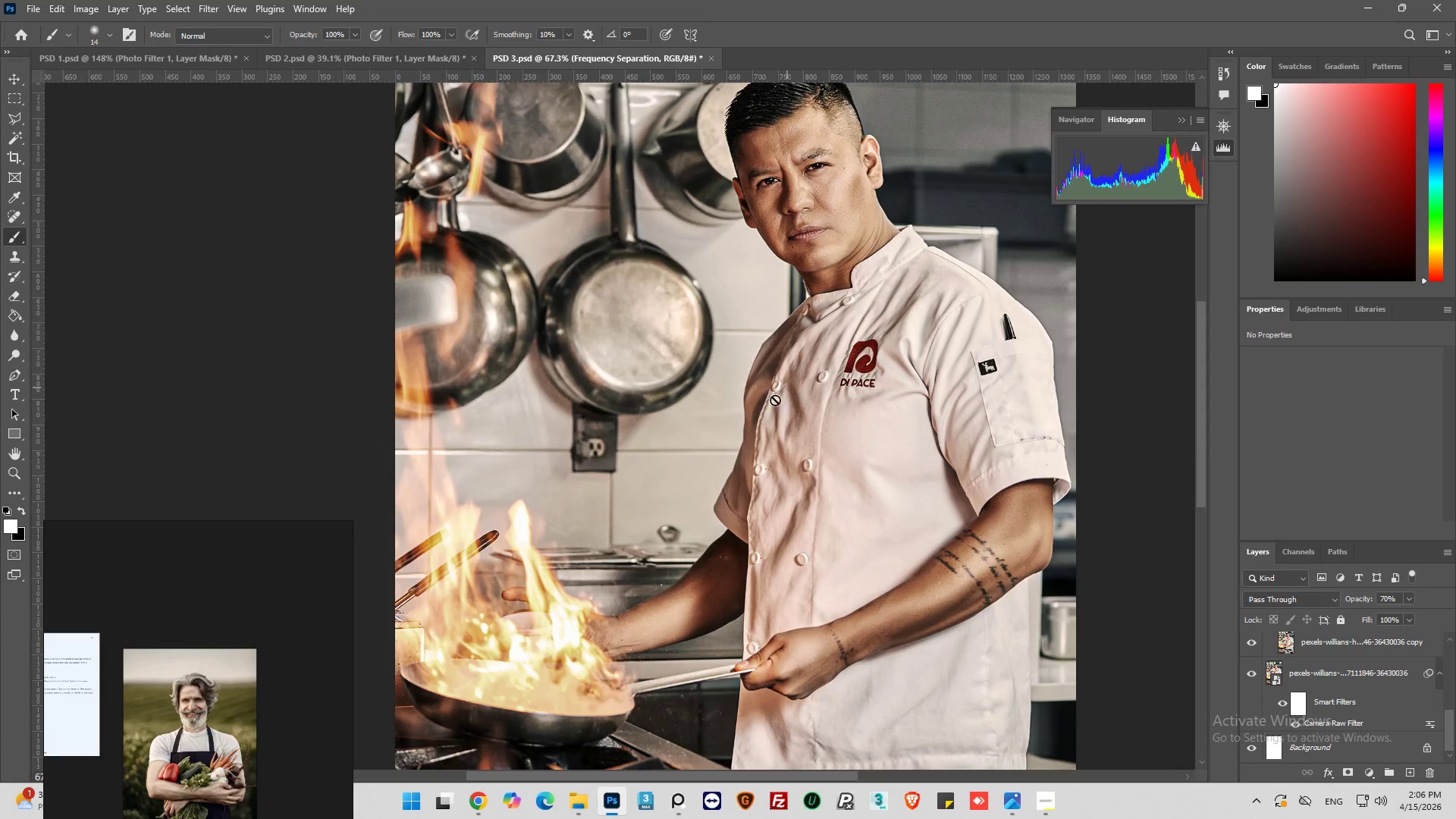 
hold_key(key=AltLeft, duration=0.66)
scroll: coordinate [828, 453], scroll_direction: up, amount: 37.0
 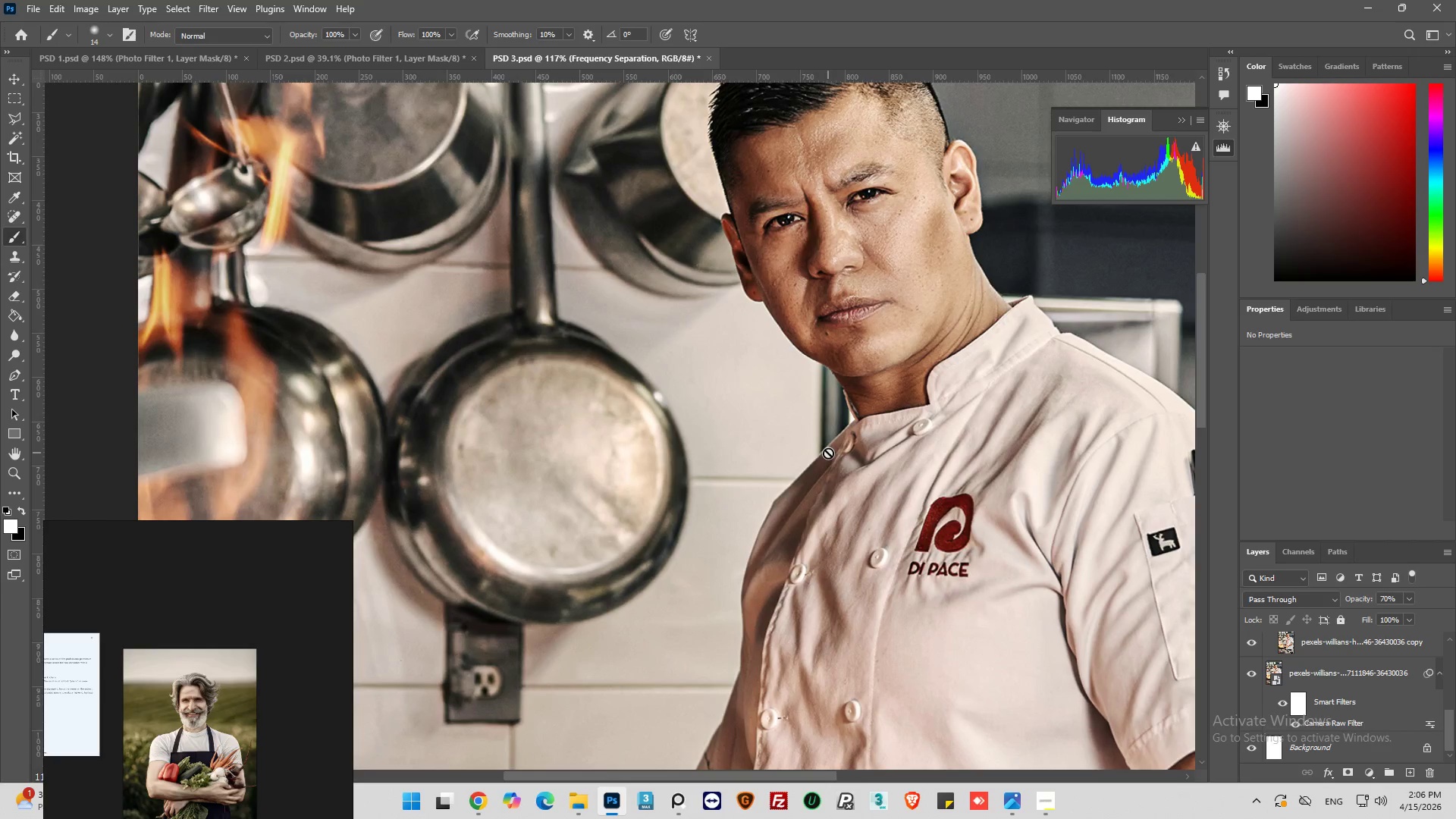 
hold_key(key=AltLeft, duration=0.55)
 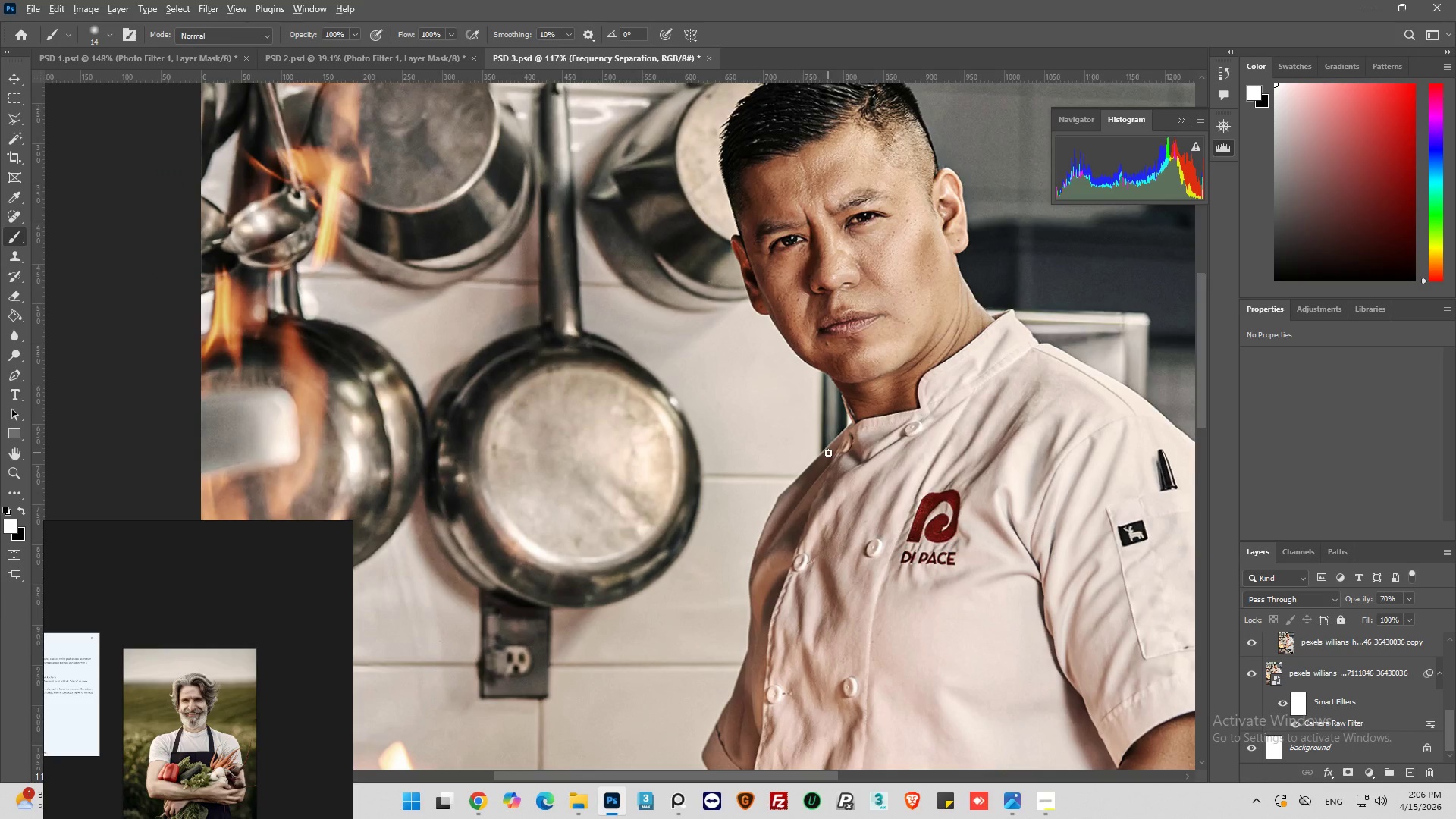 
key(Alt+AltLeft)
 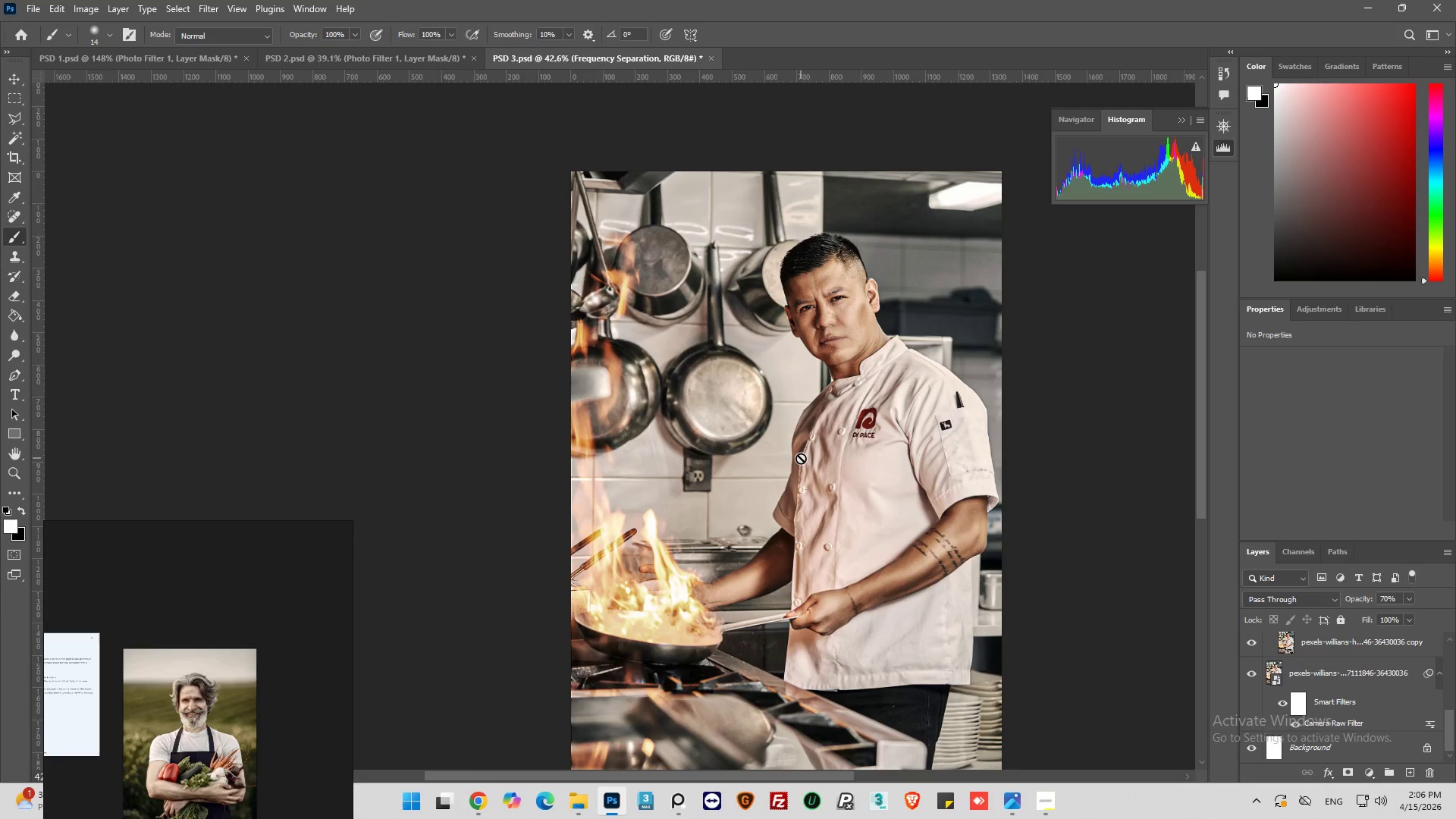 
scroll: coordinate [802, 460], scroll_direction: down, amount: 23.0
 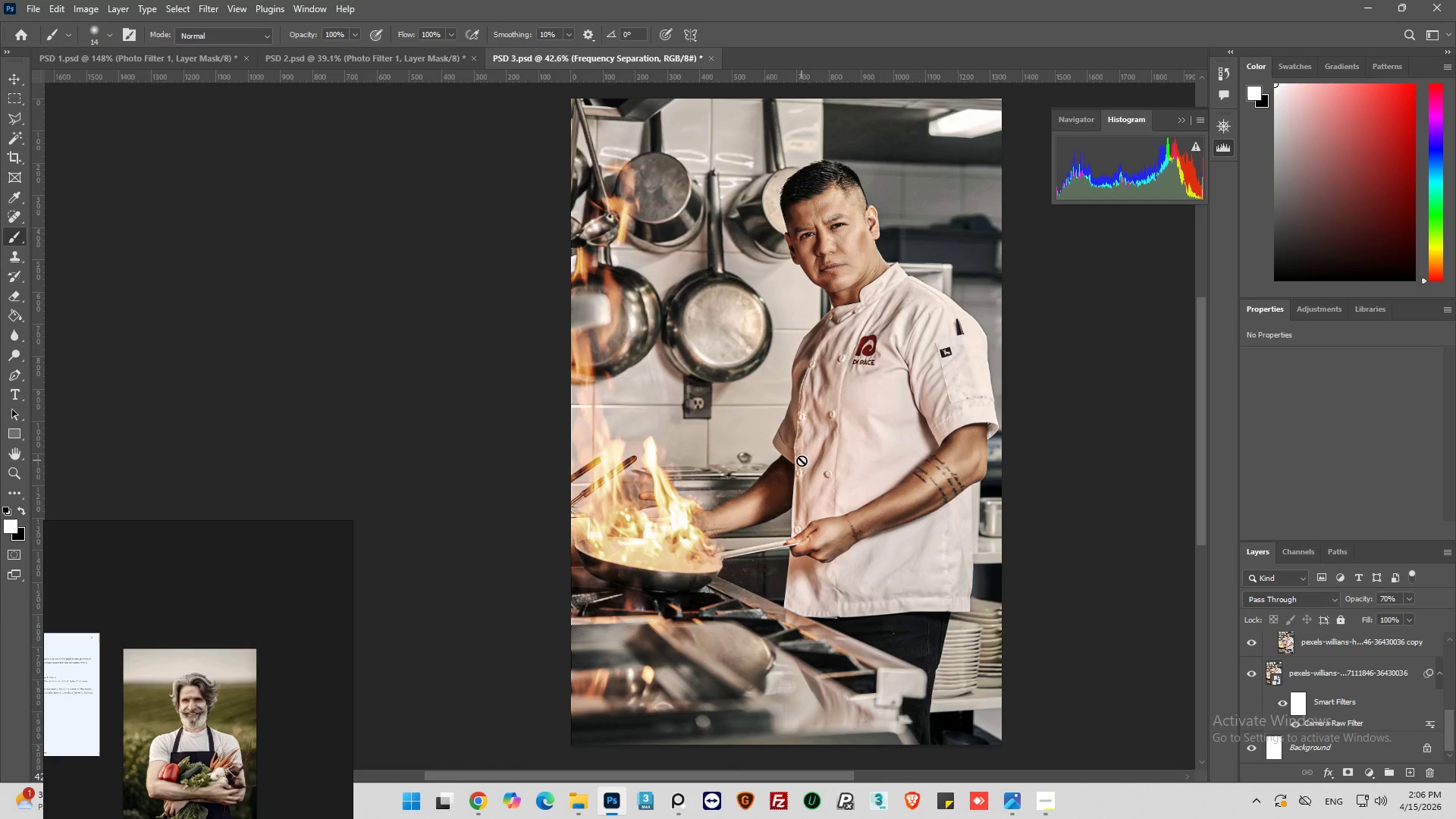 
scroll: coordinate [802, 460], scroll_direction: up, amount: 6.0
 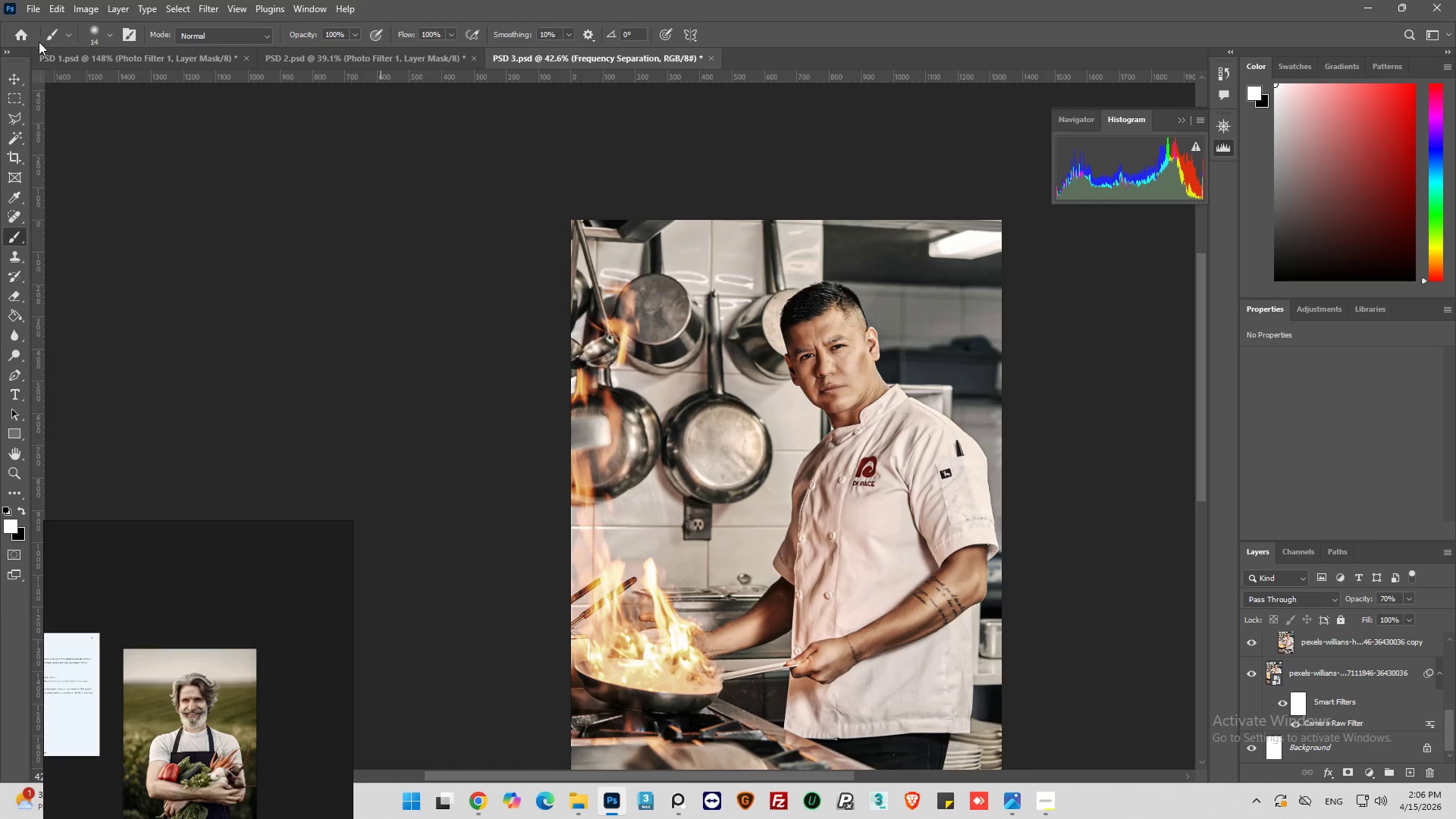 
left_click([55, 7])
 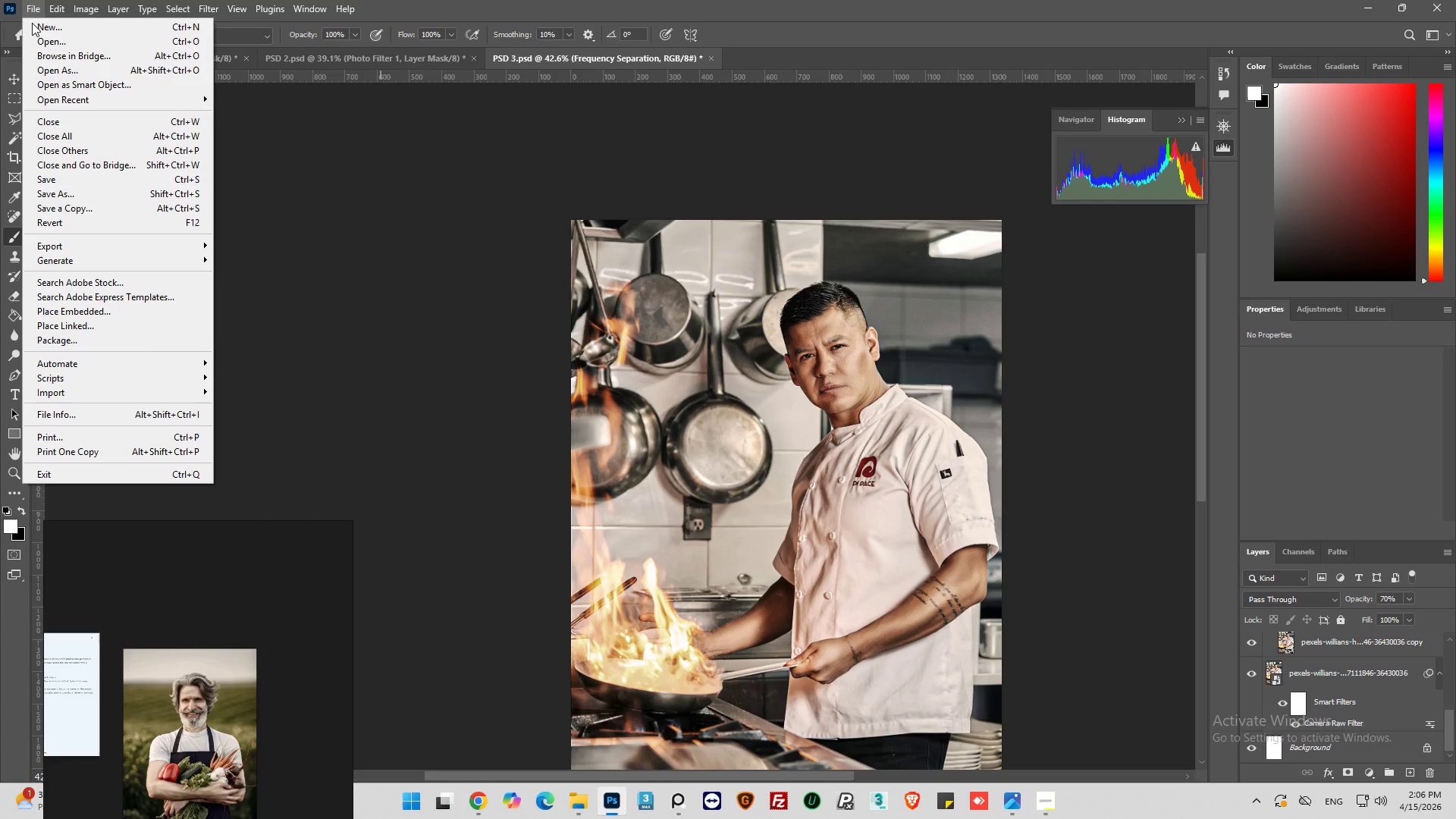 
wait(5.52)
 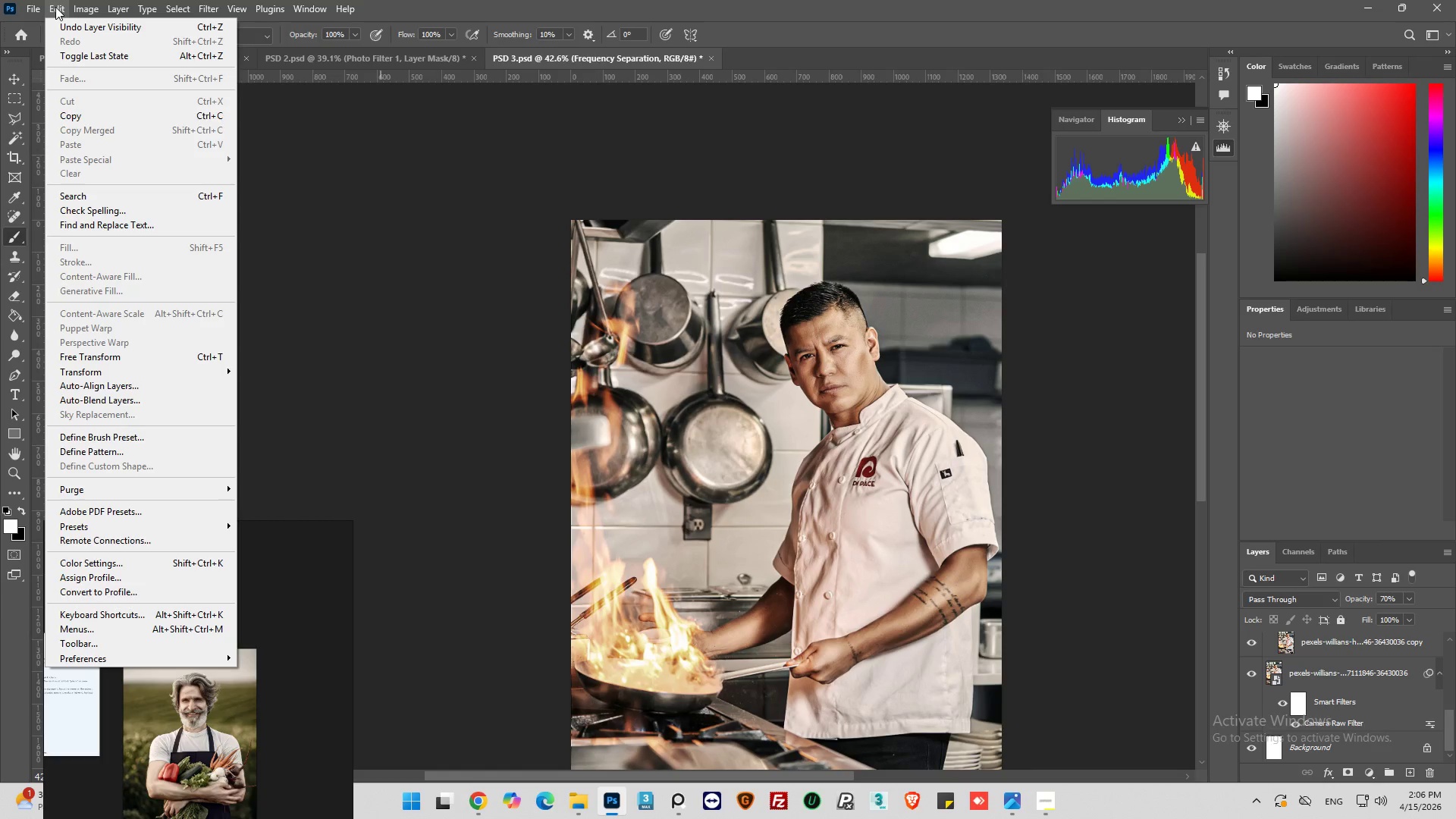 
left_click([116, 240])
 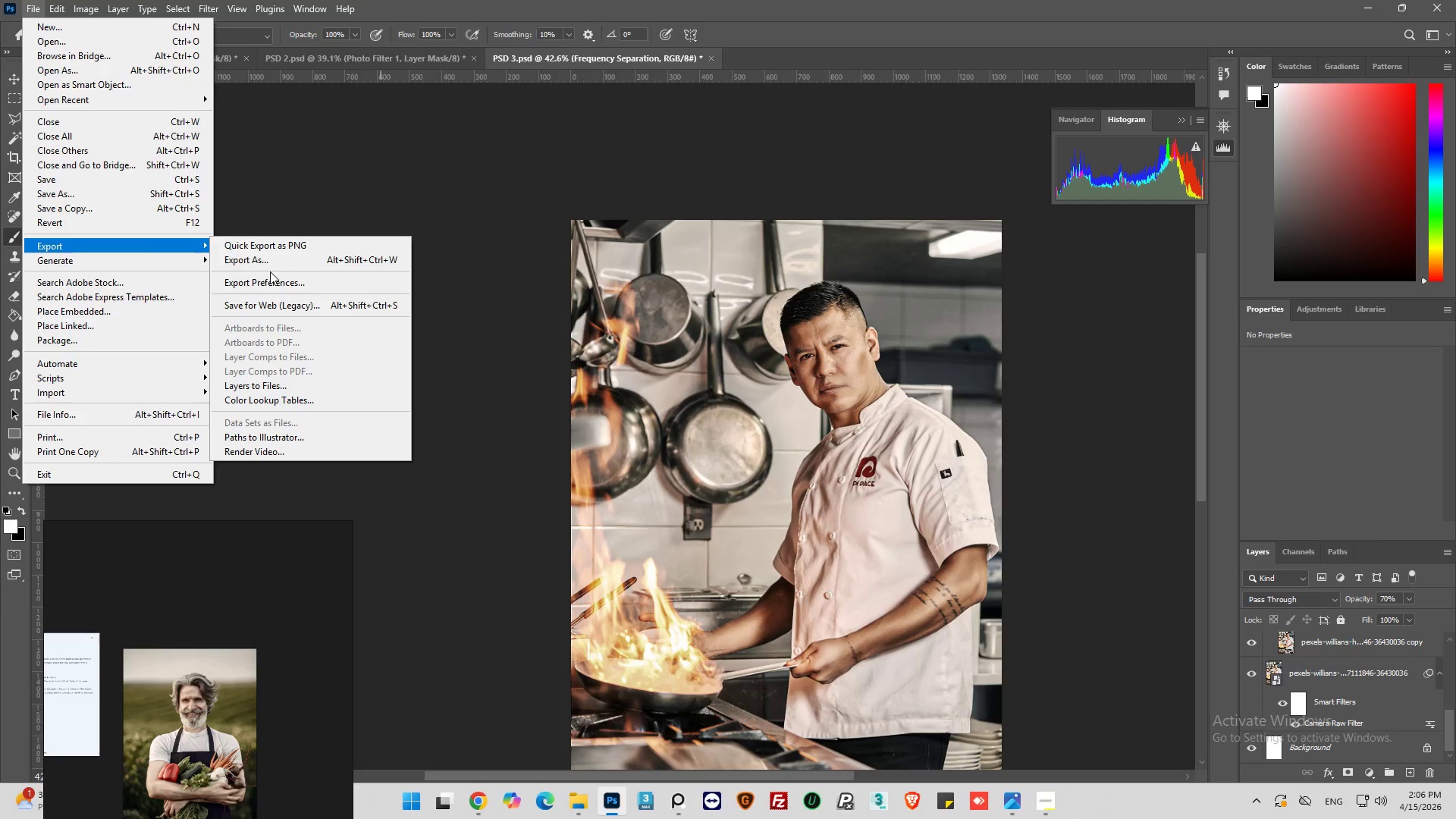 
left_click([271, 262])
 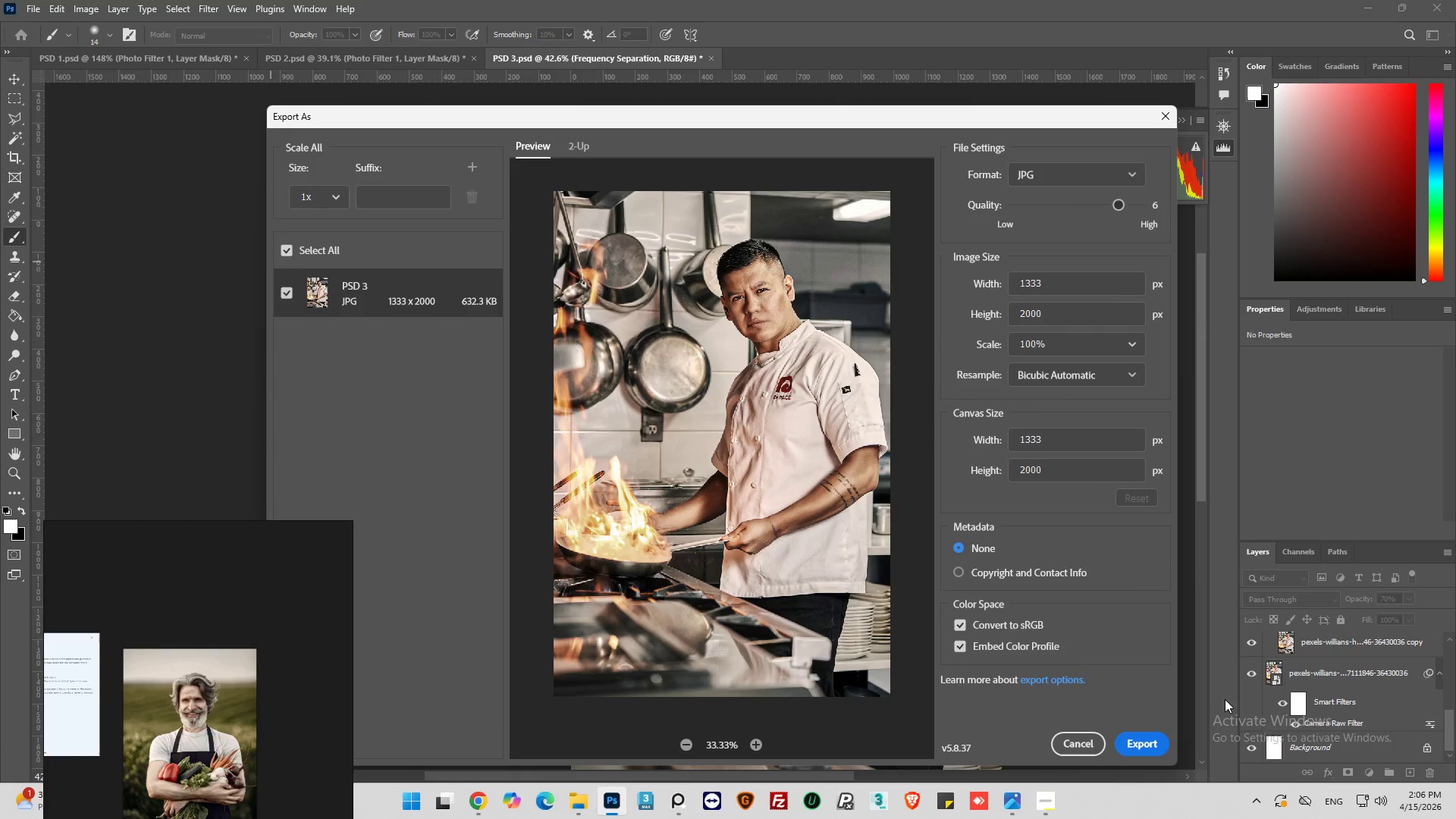 
left_click([1136, 747])
 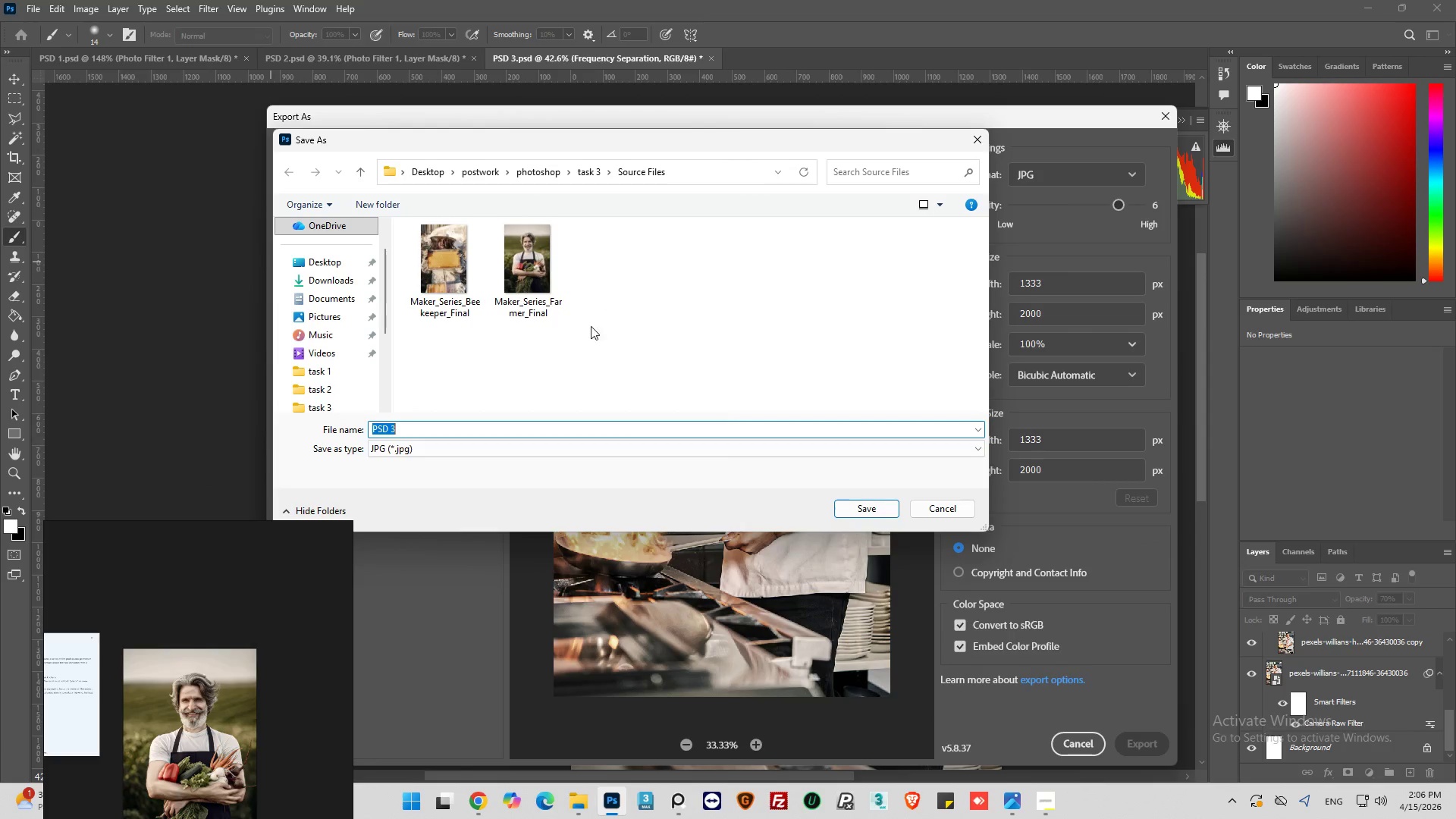 
left_click([533, 309])
 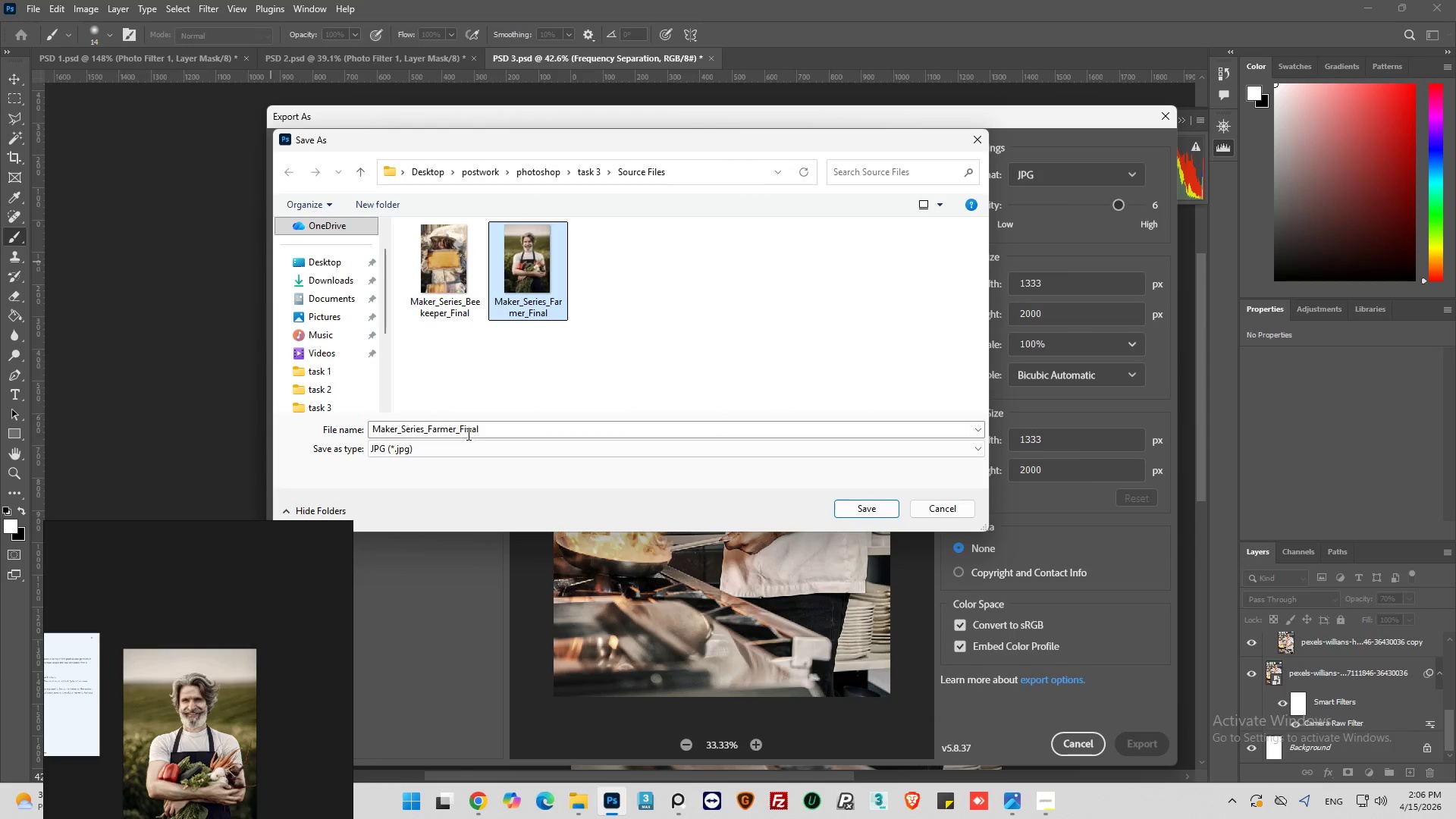 
left_click([460, 431])
 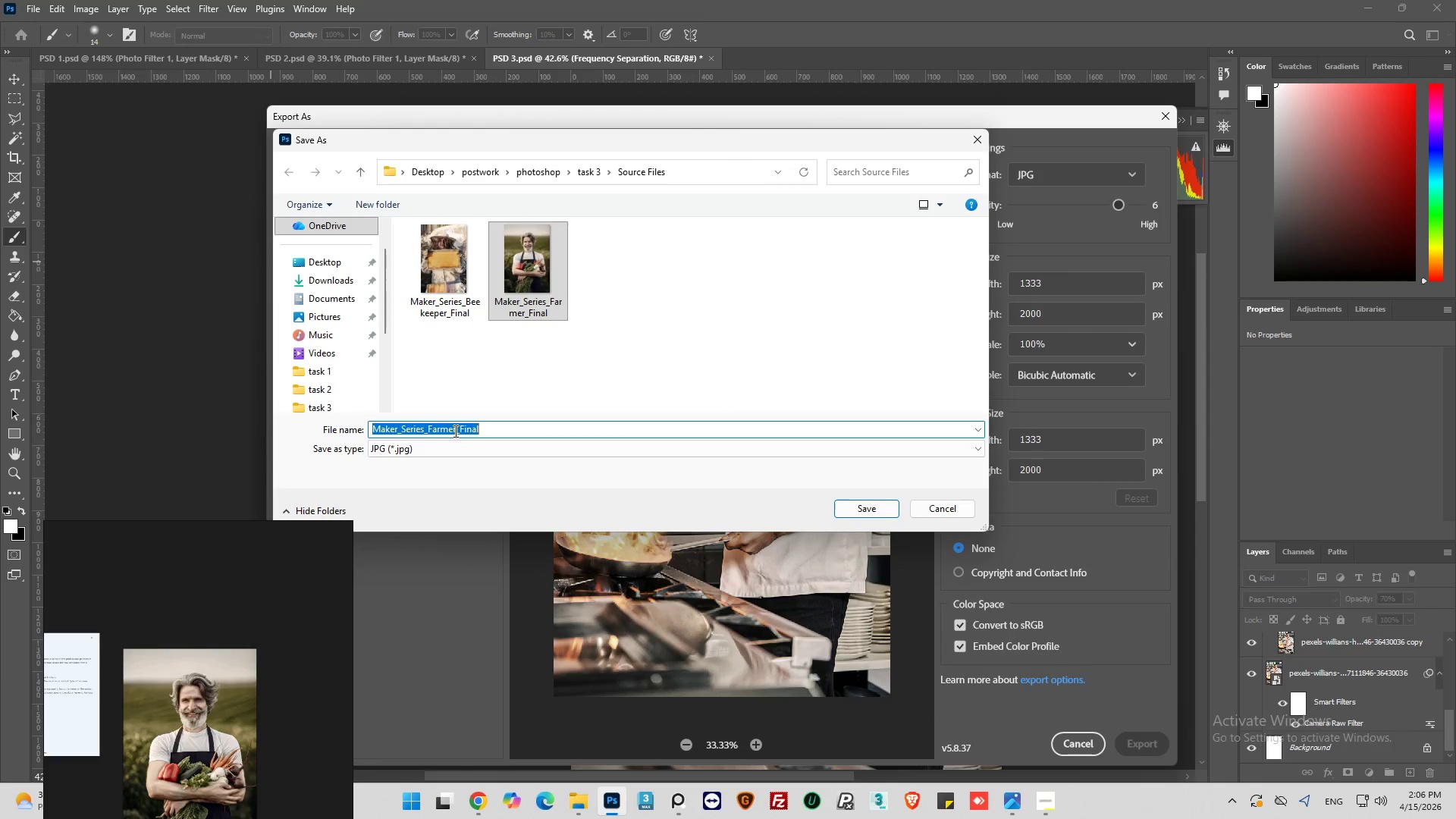 
left_click([454, 431])
 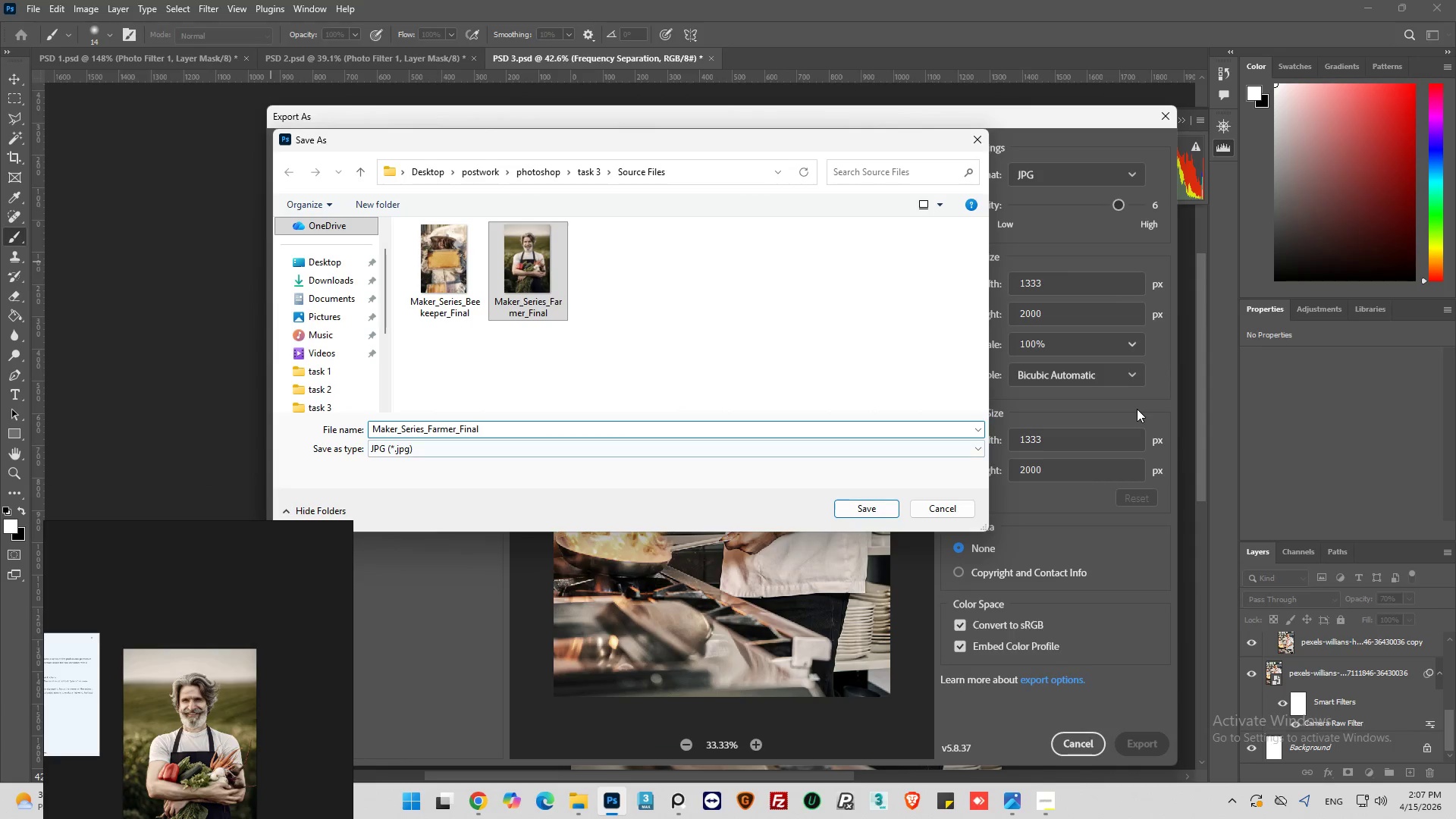 
key(Backspace)
key(Backspace)
key(Backspace)
key(Backspace)
key(Backspace)
key(Backspace)
type(Chef)
 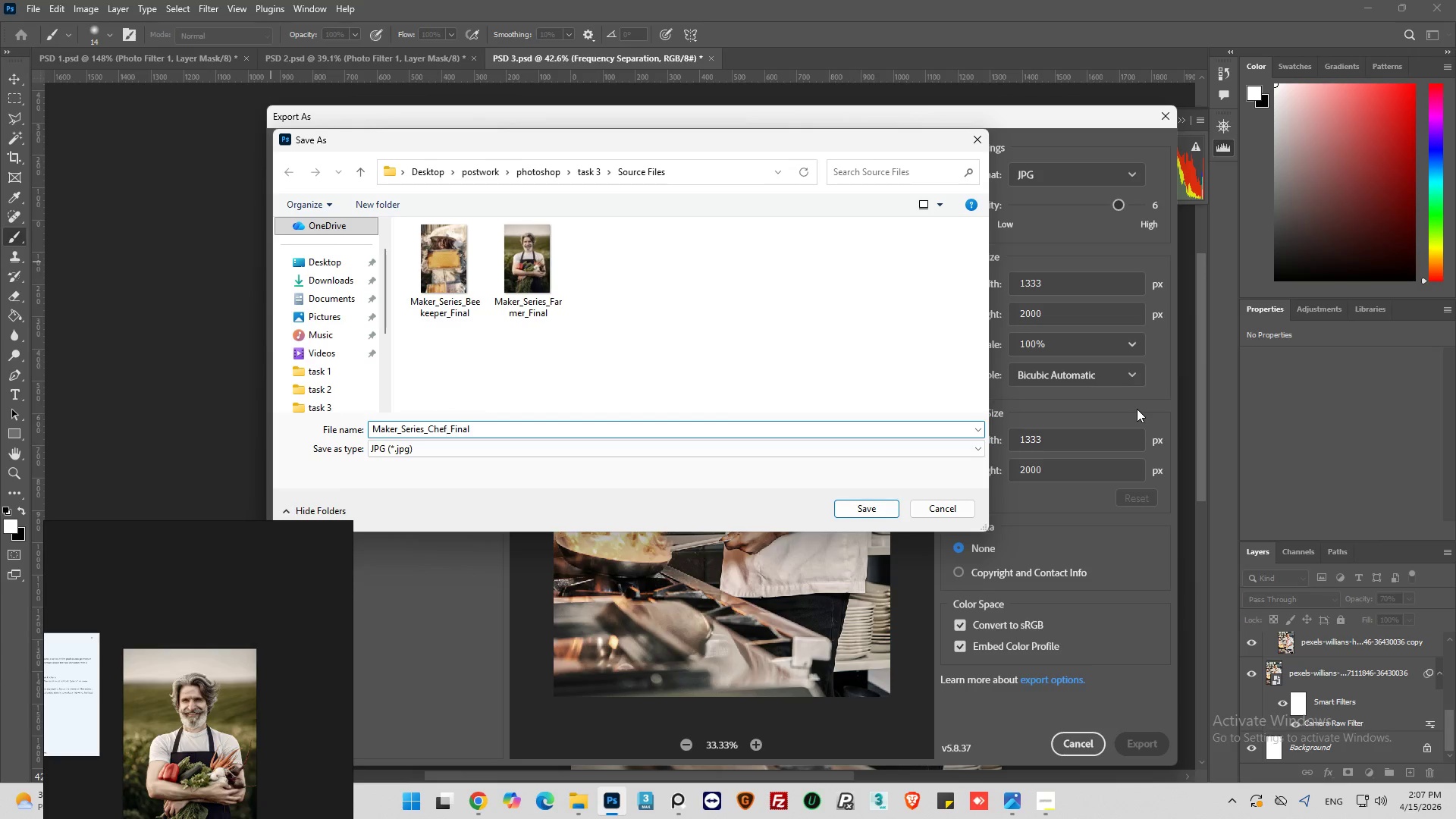 
left_click([866, 505])
 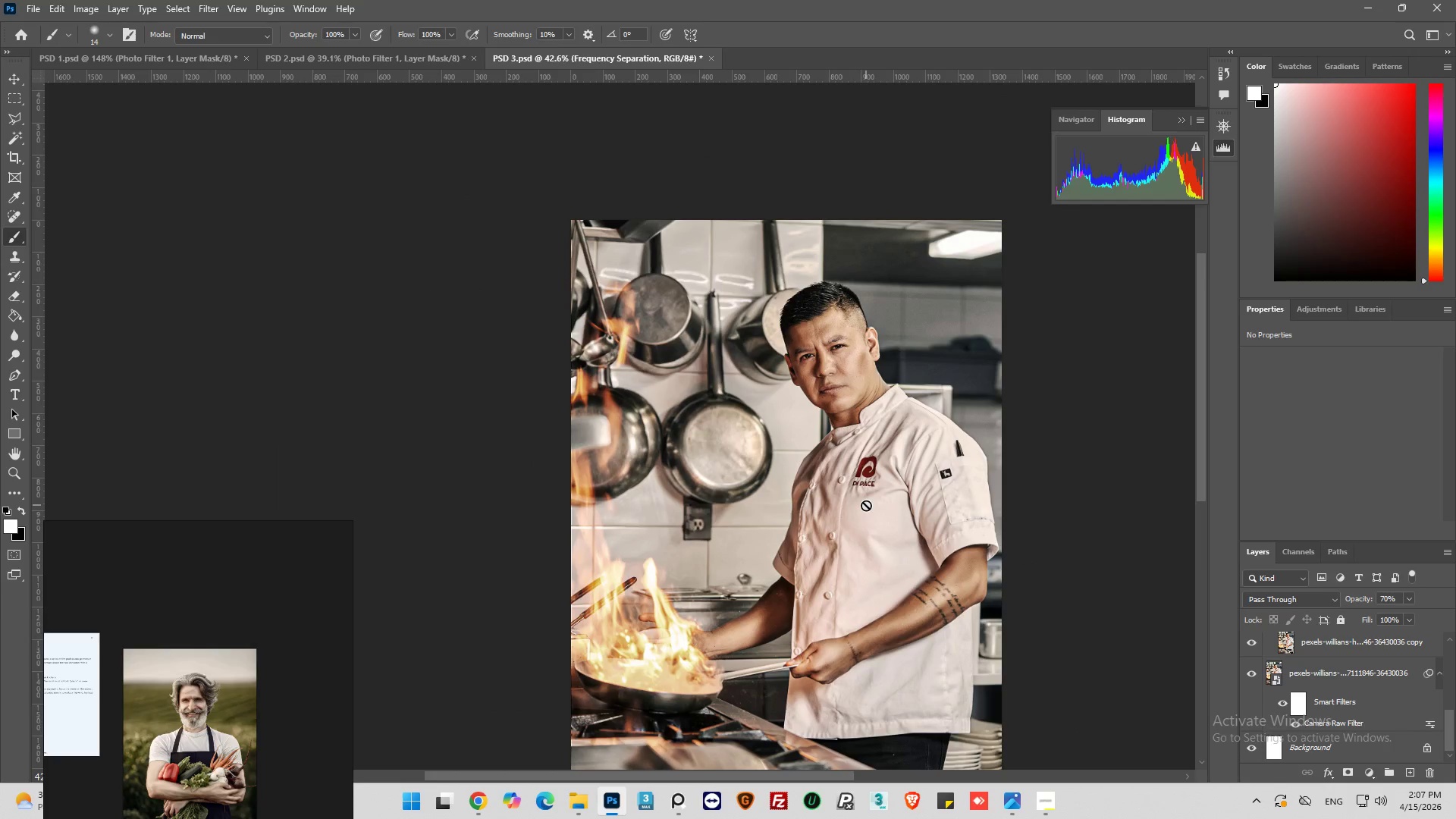 
scroll: coordinate [865, 505], scroll_direction: down, amount: 8.0
 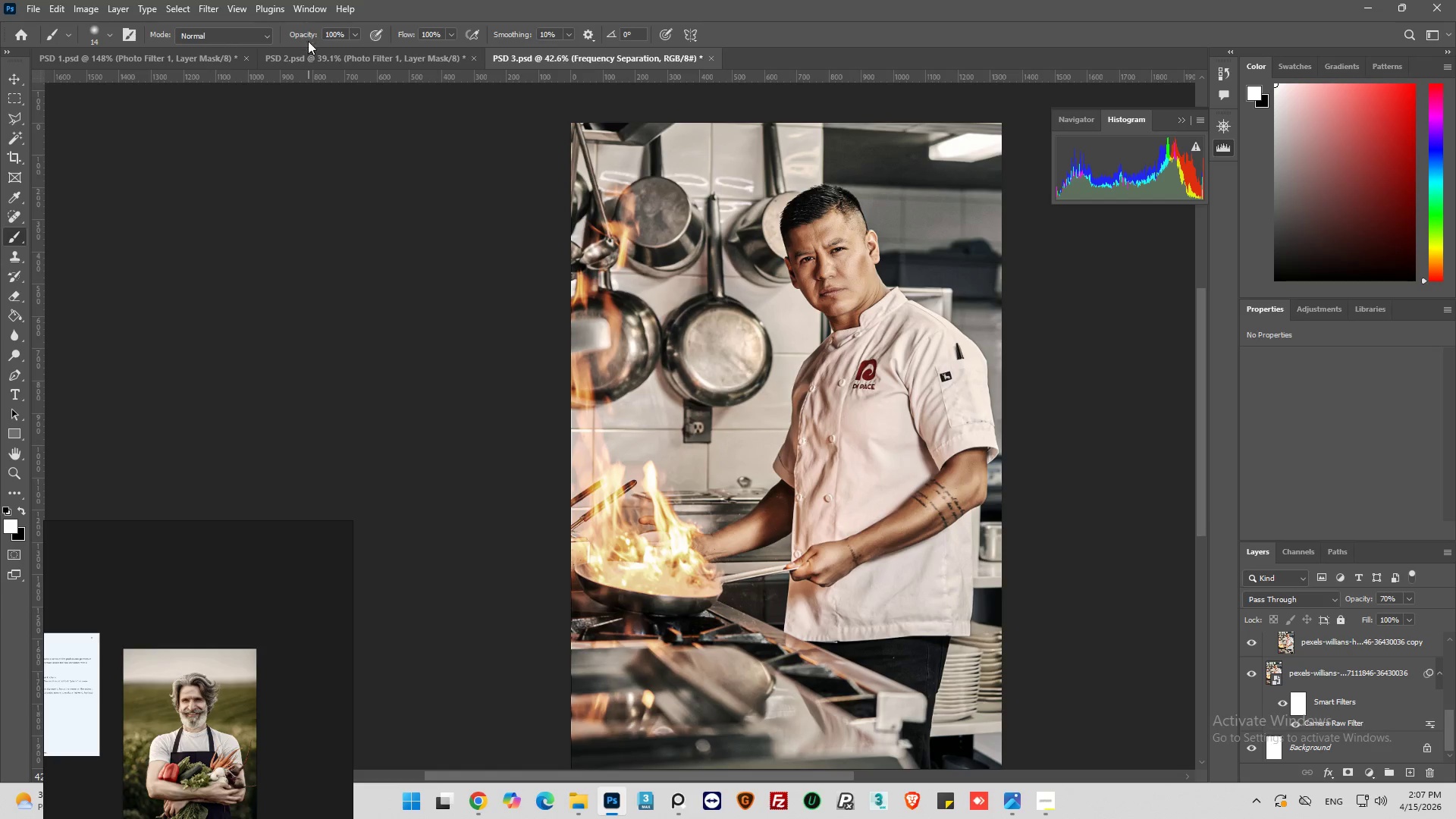 
left_click([314, 55])
 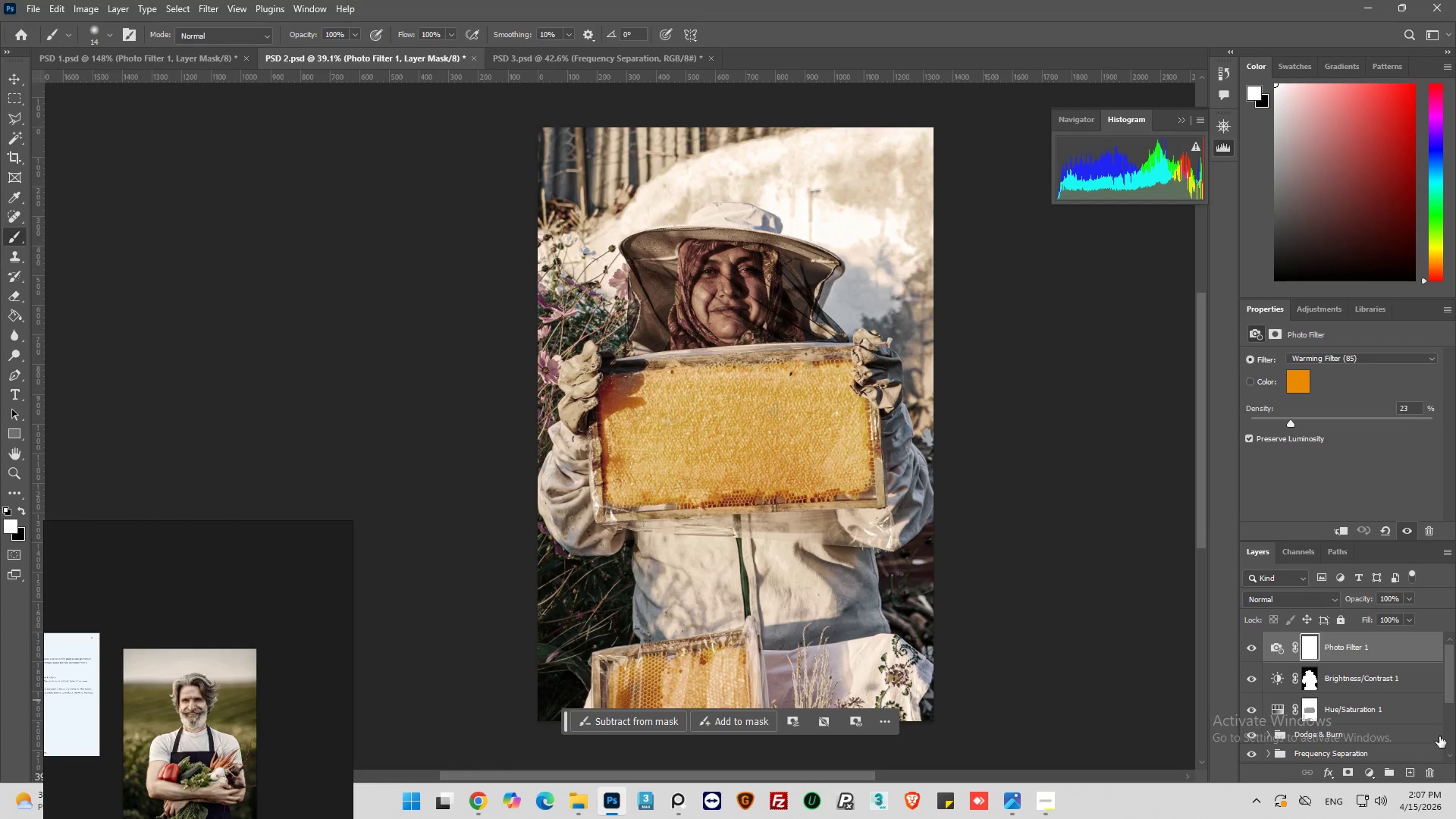 
scroll: coordinate [1379, 692], scroll_direction: up, amount: 1.0
 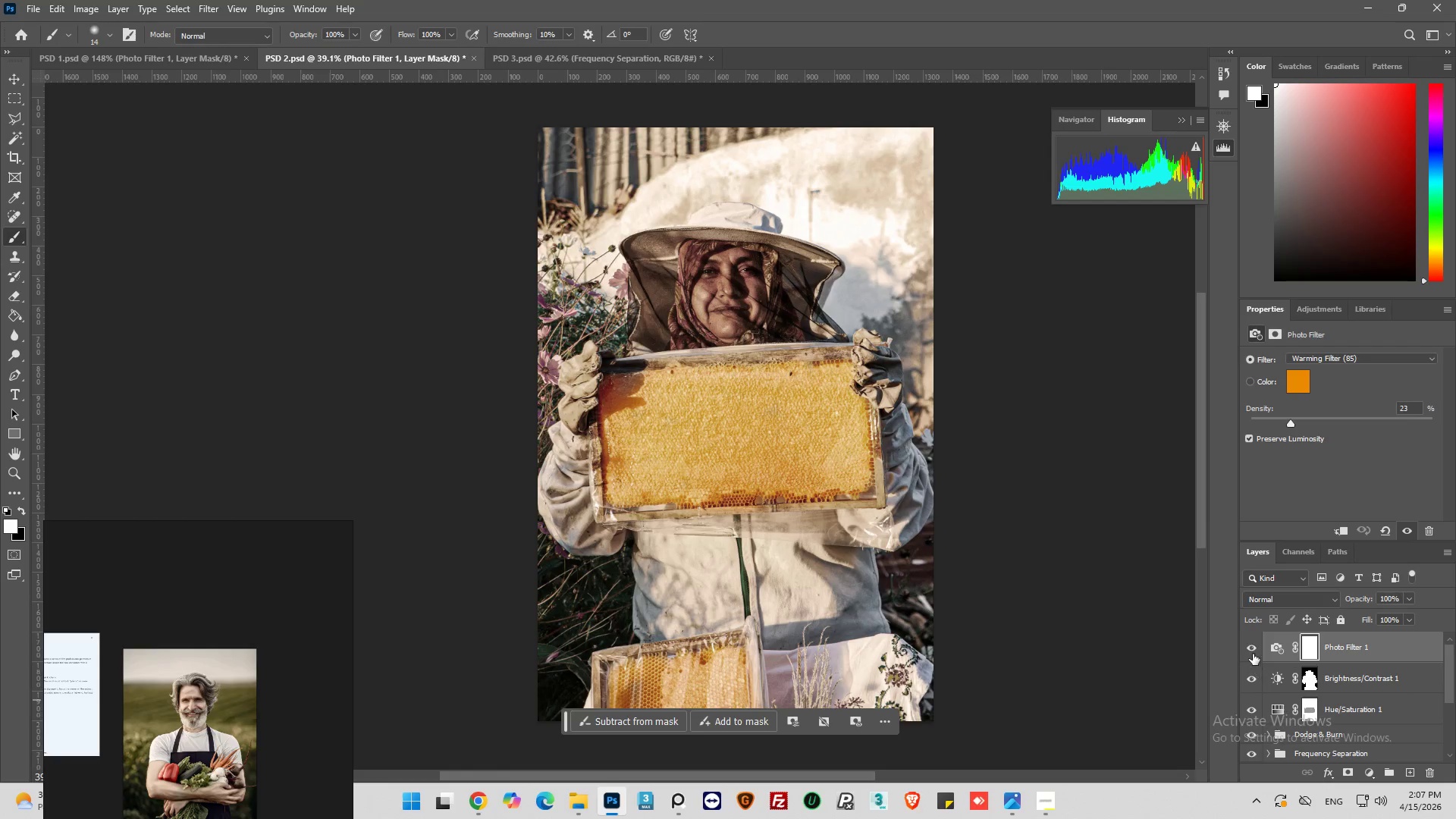 
left_click([1248, 646])
 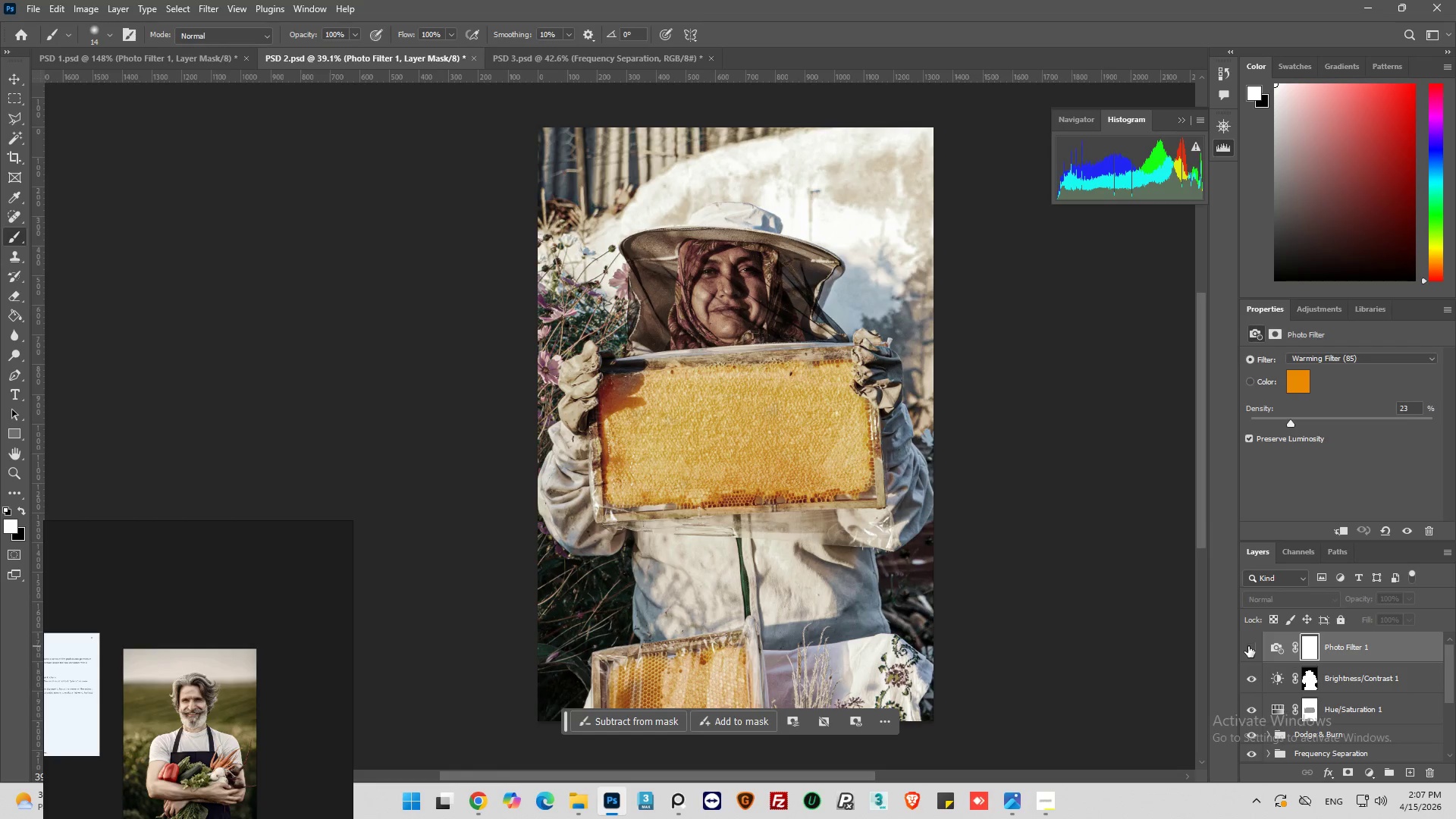 
left_click([1248, 646])
 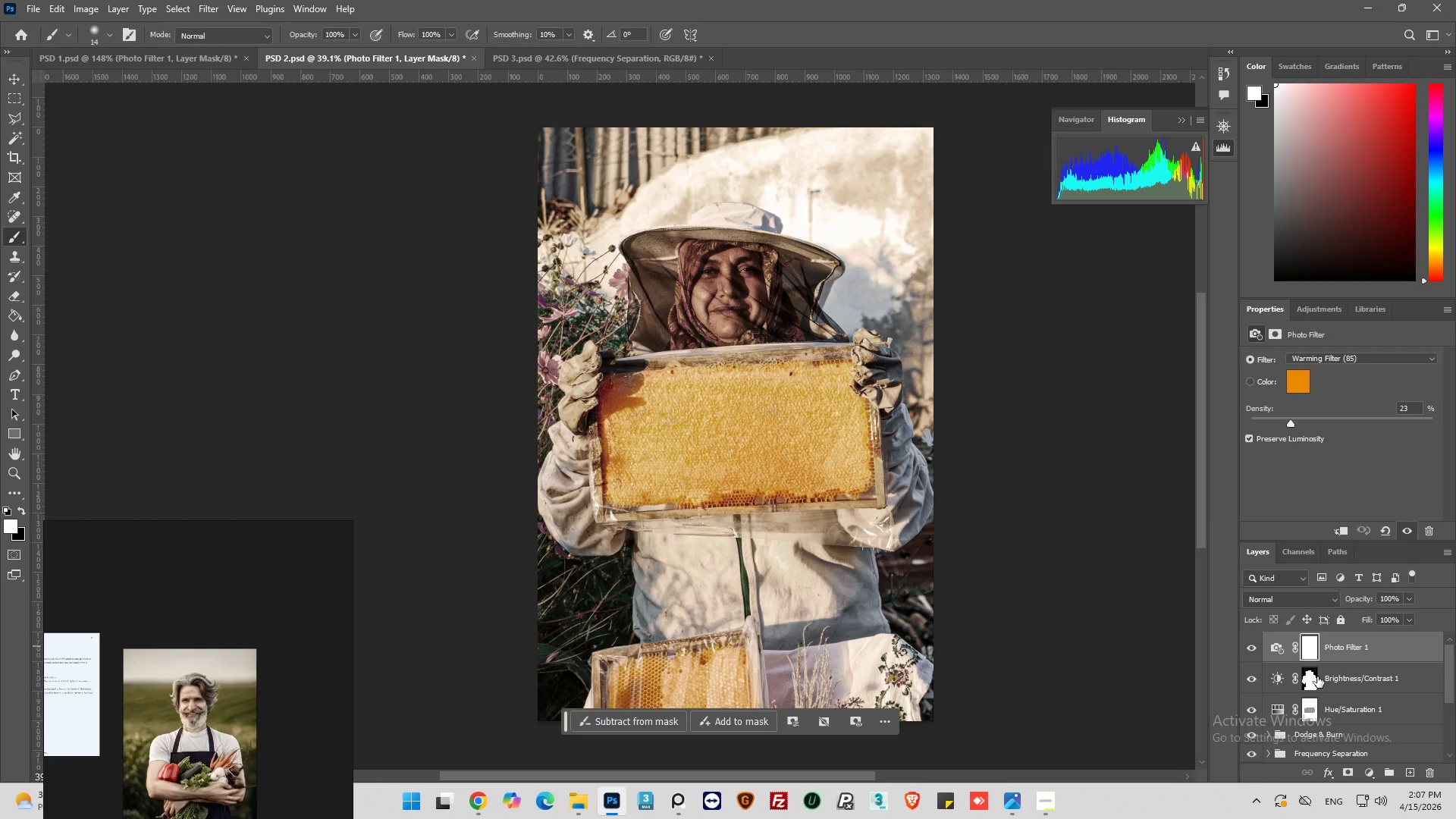 
scroll: coordinate [1317, 677], scroll_direction: down, amount: 2.0
 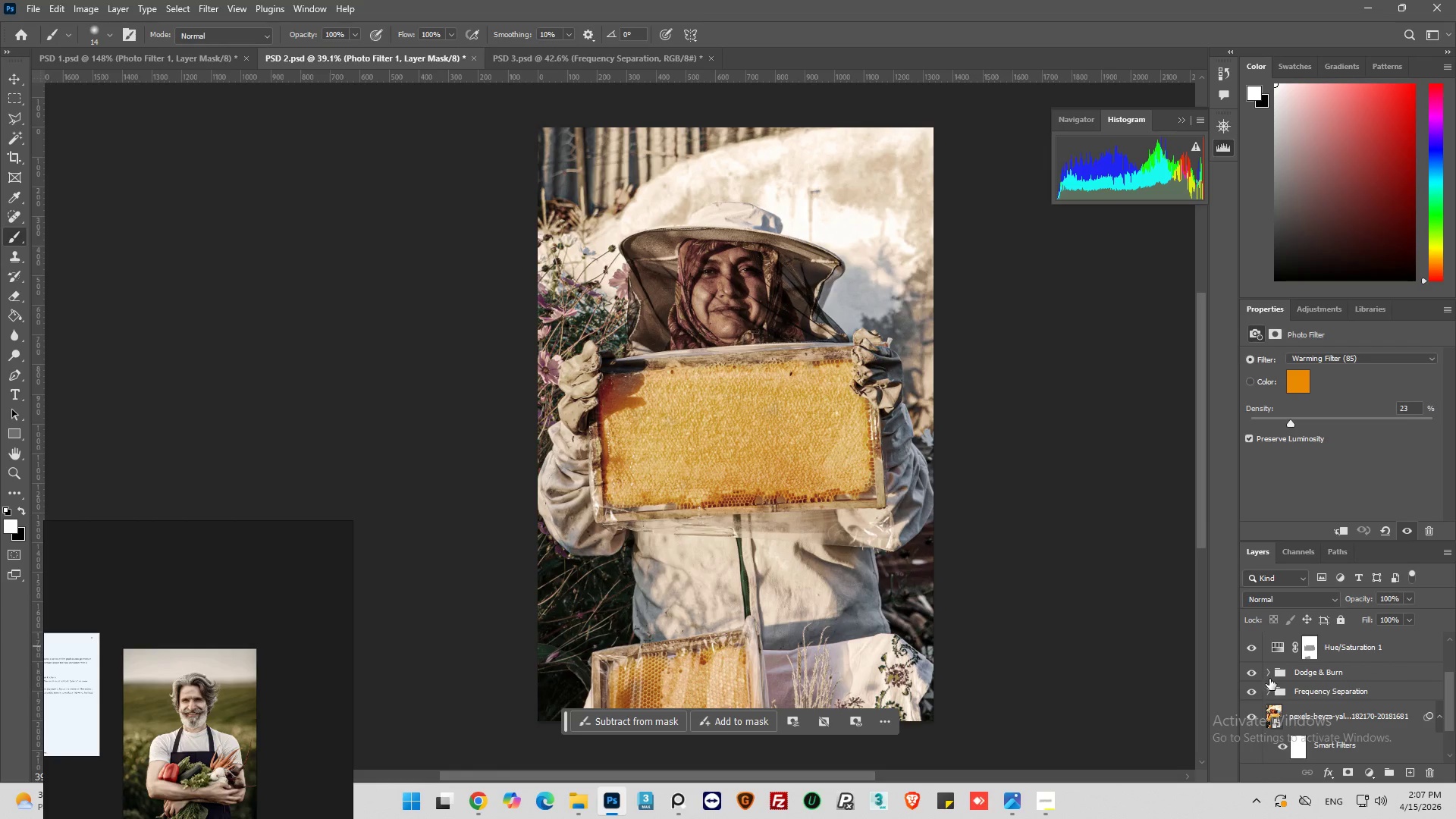 
left_click([1266, 676])
 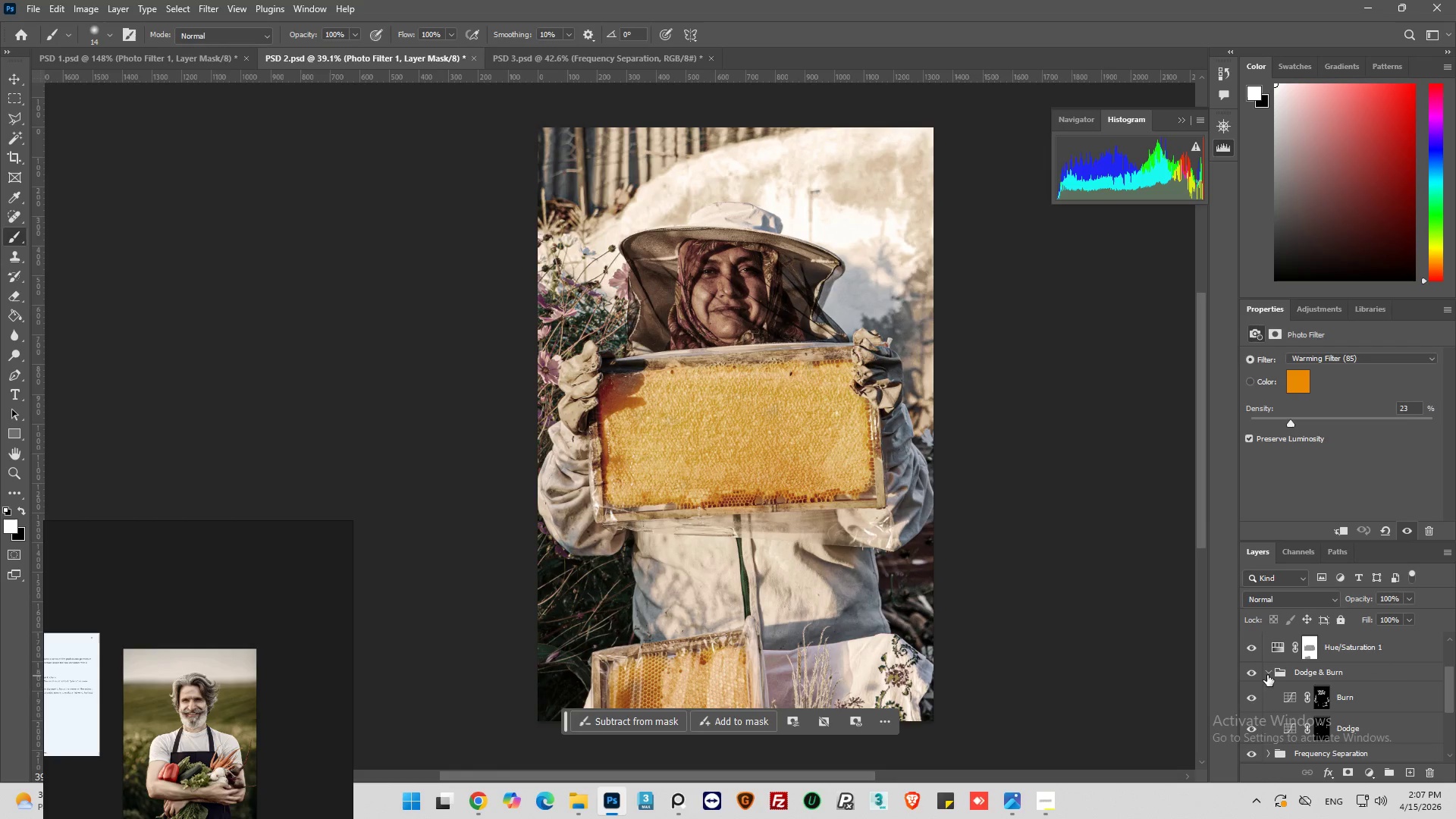 
scroll: coordinate [1276, 678], scroll_direction: down, amount: 2.0
 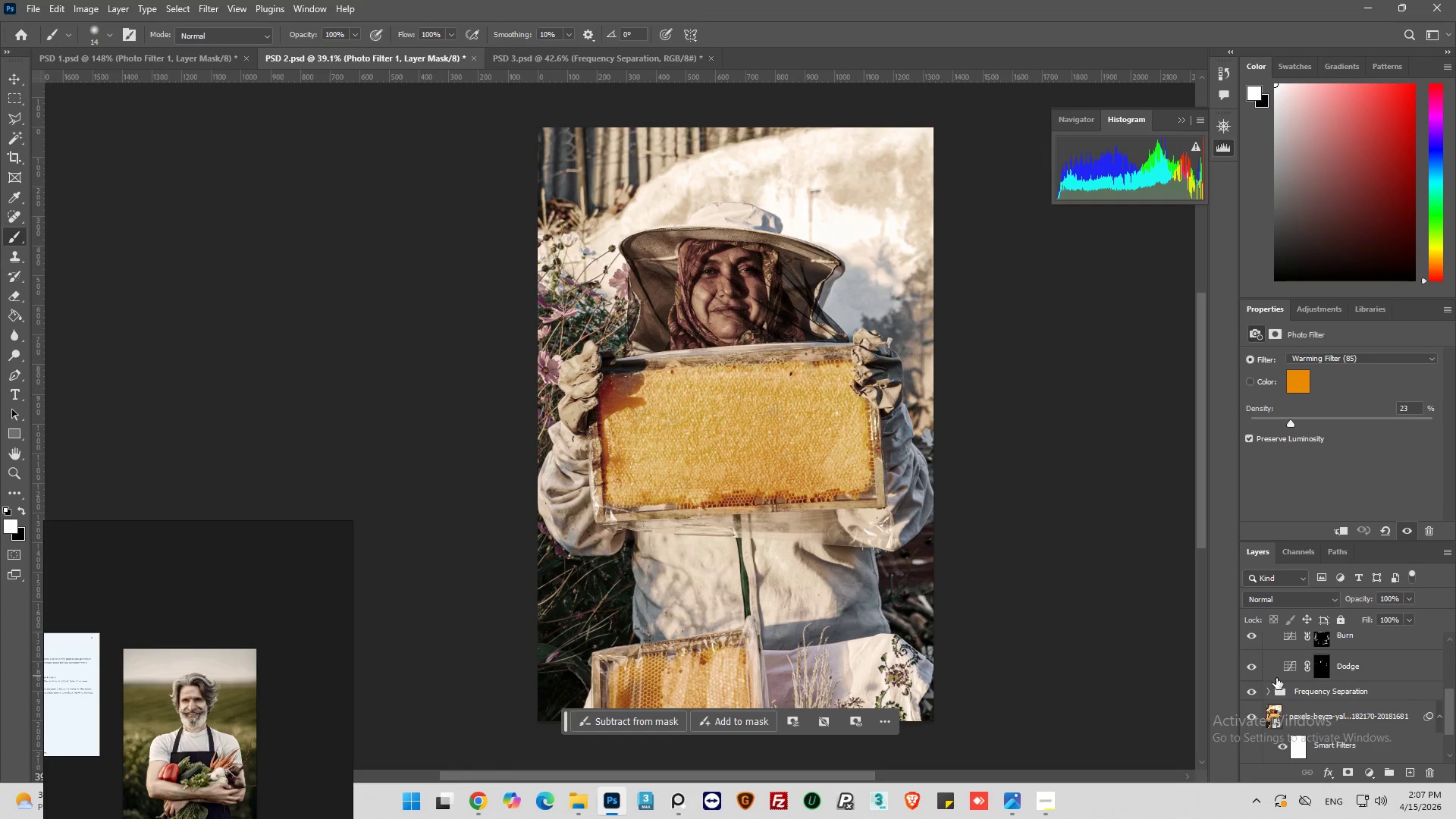 
scroll: coordinate [1276, 678], scroll_direction: up, amount: 4.0
 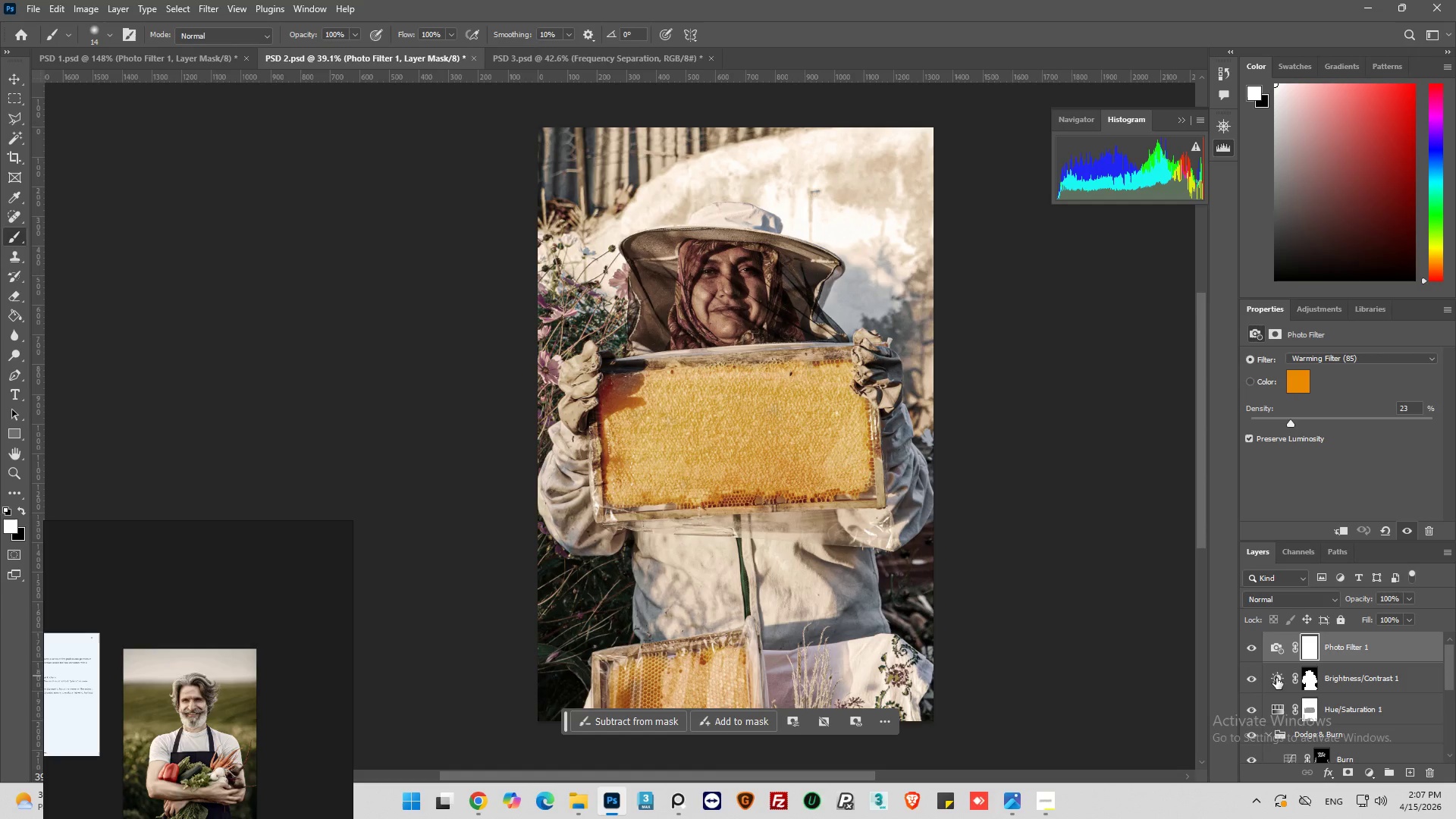 
scroll: coordinate [1276, 678], scroll_direction: none, amount: 0.0
 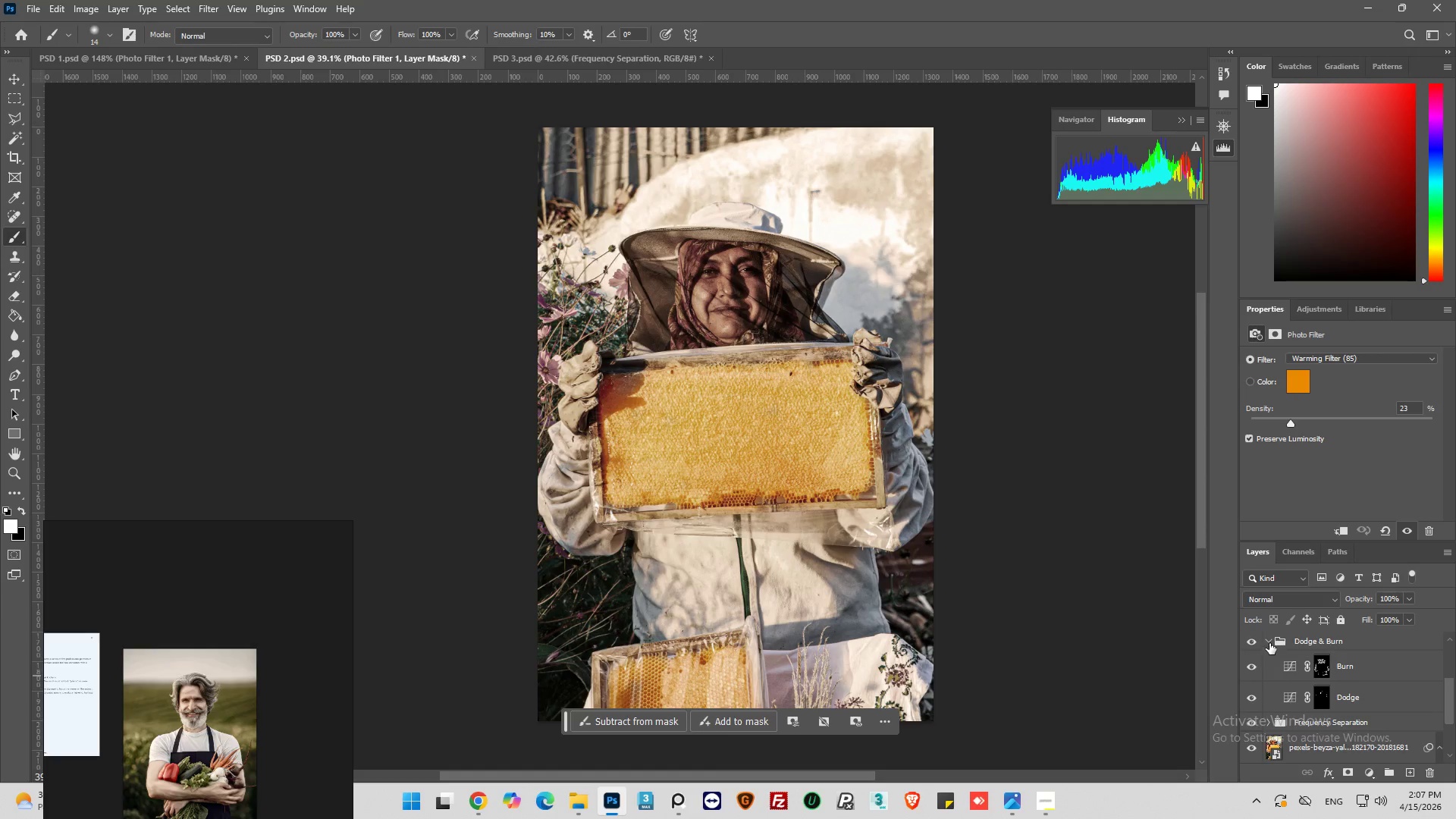 
left_click([1267, 642])
 